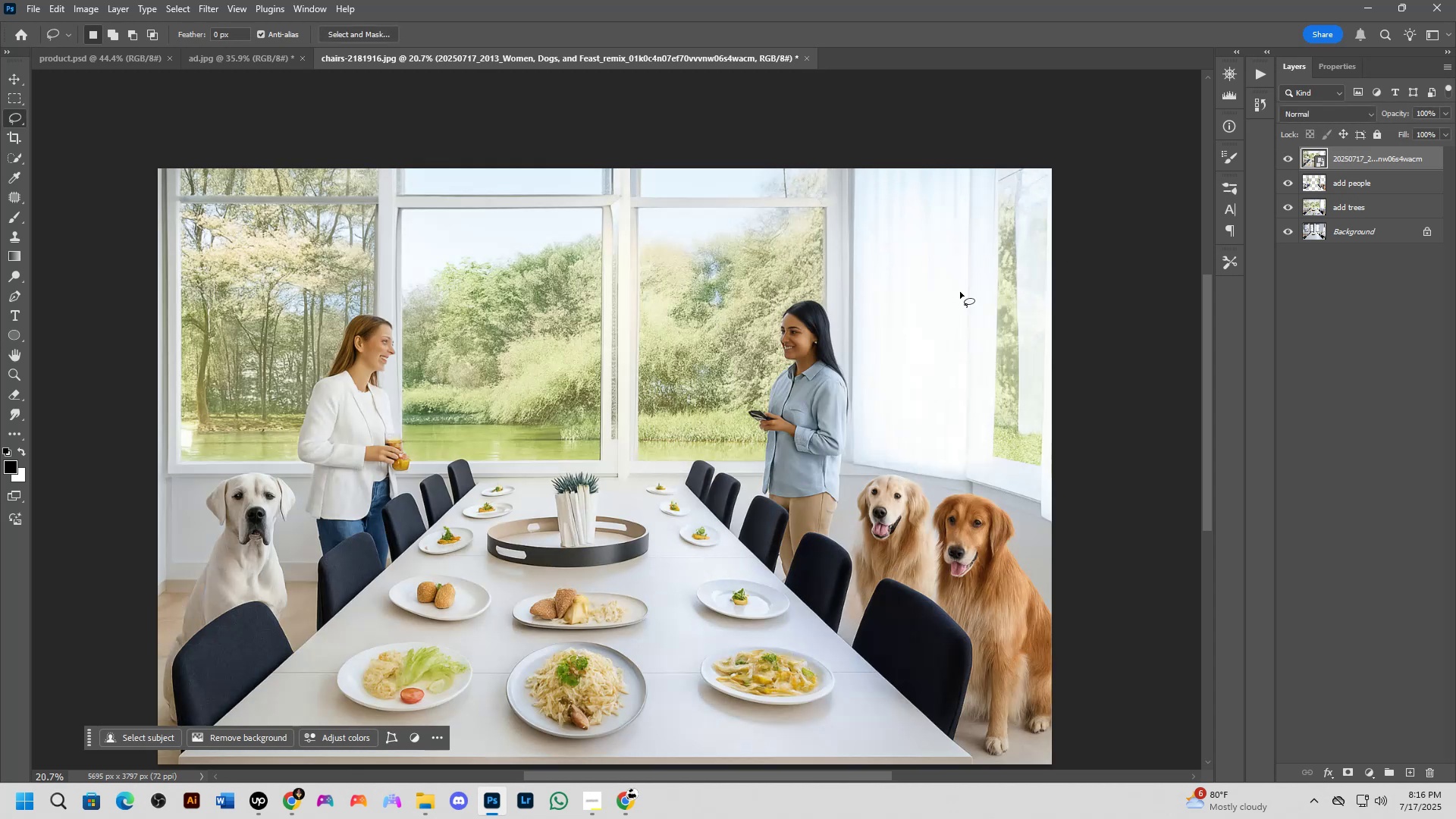 
scroll: coordinate [654, 373], scroll_direction: down, amount: 3.0
 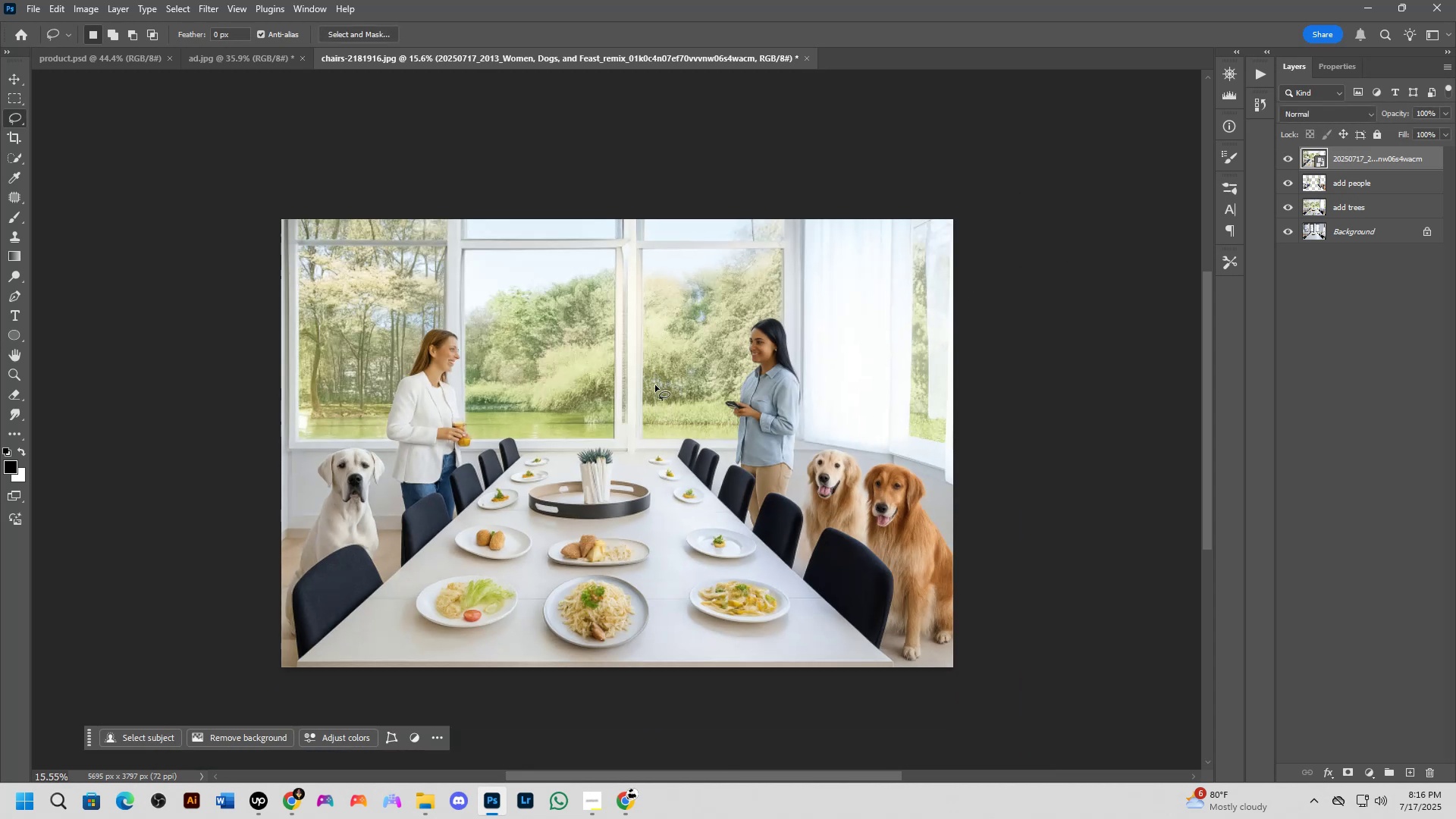 
hold_key(key=Space, duration=0.57)
 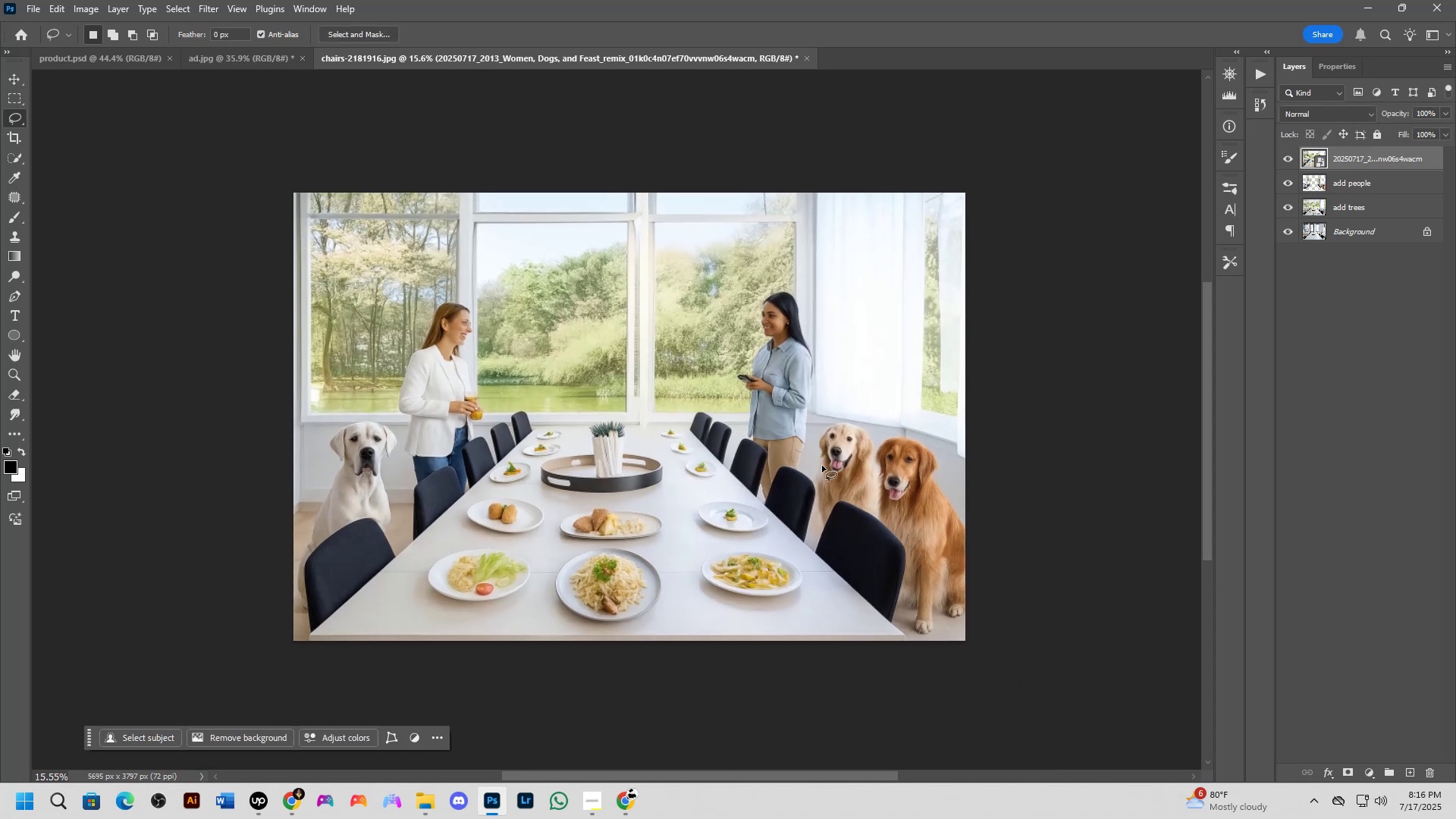 
left_click_drag(start_coordinate=[672, 453], to_coordinate=[684, 427])
 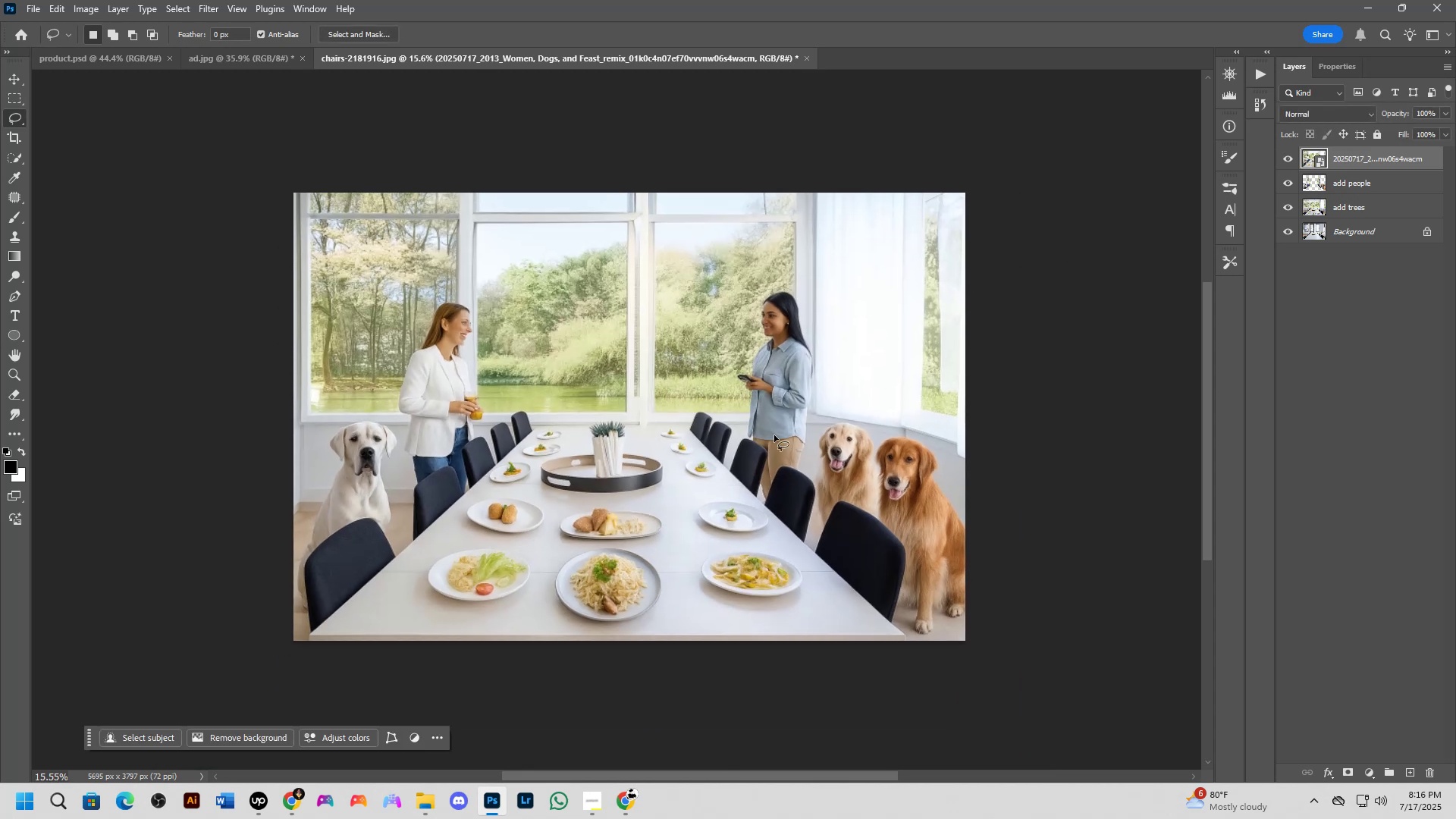 
hold_key(key=ShiftLeft, duration=0.68)
 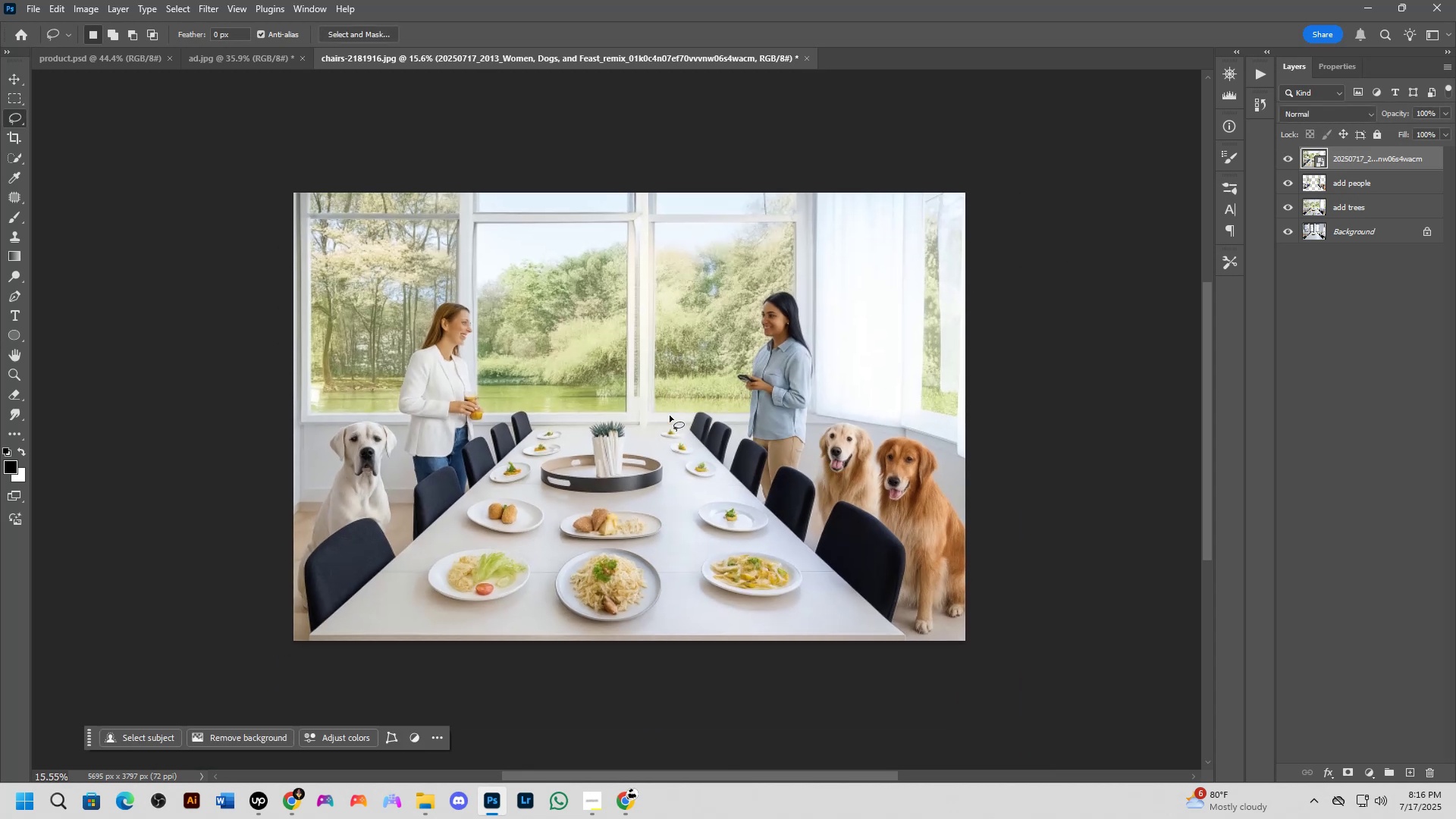 
key(Shift+ShiftLeft)
 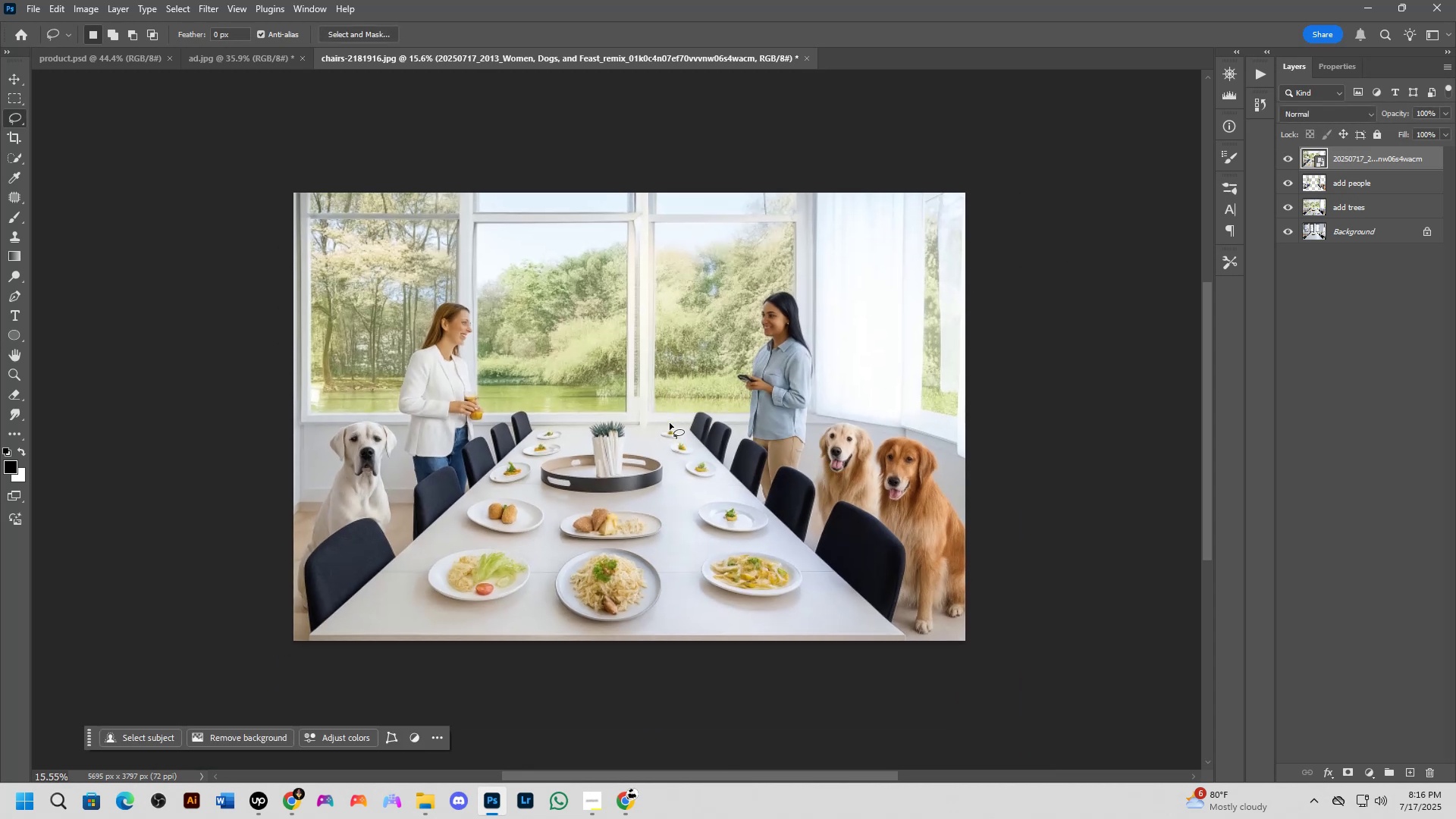 
scroll: coordinate [498, 487], scroll_direction: up, amount: 6.0
 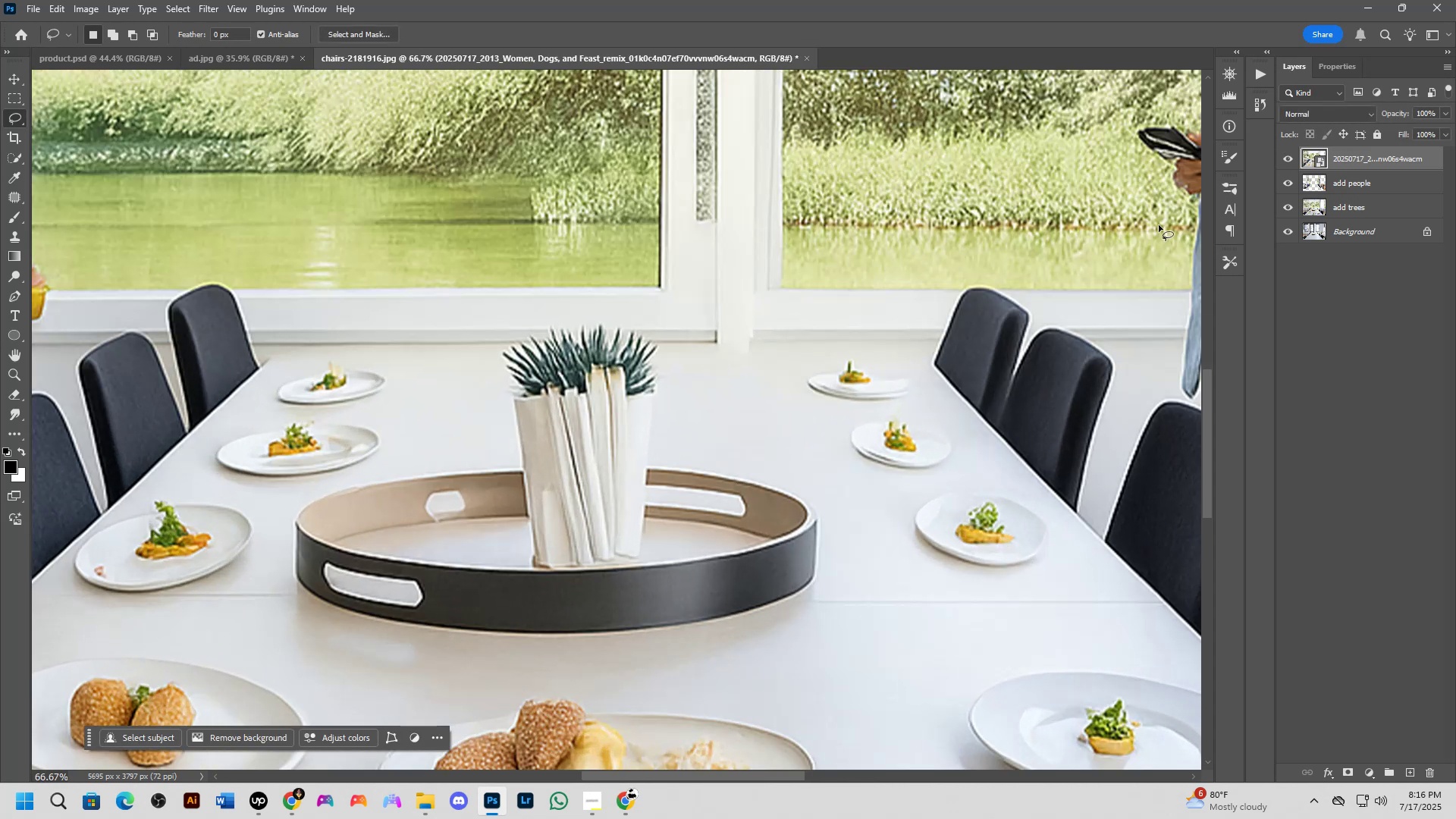 
key(Shift+ShiftLeft)
 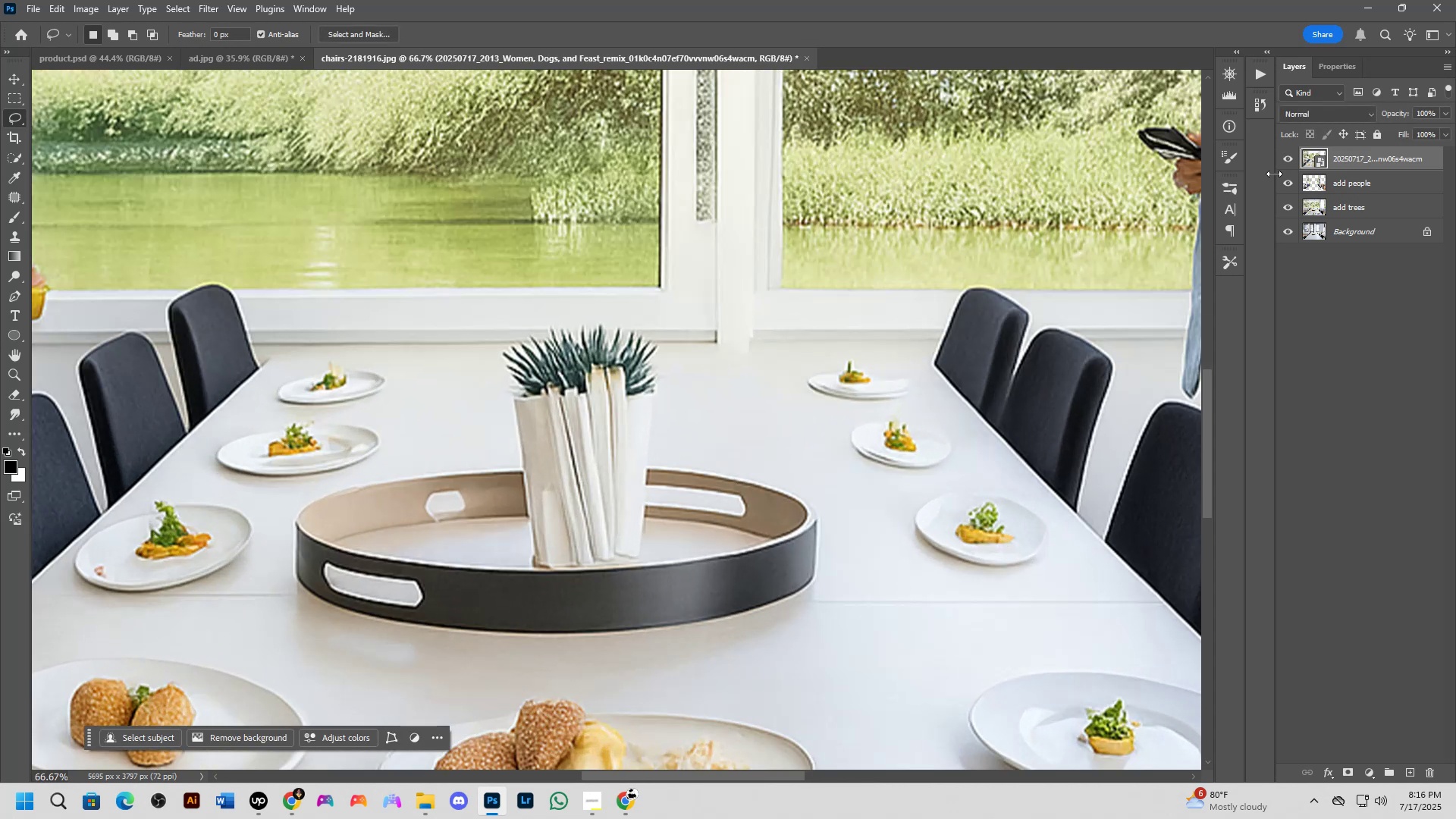 
left_click([1288, 155])
 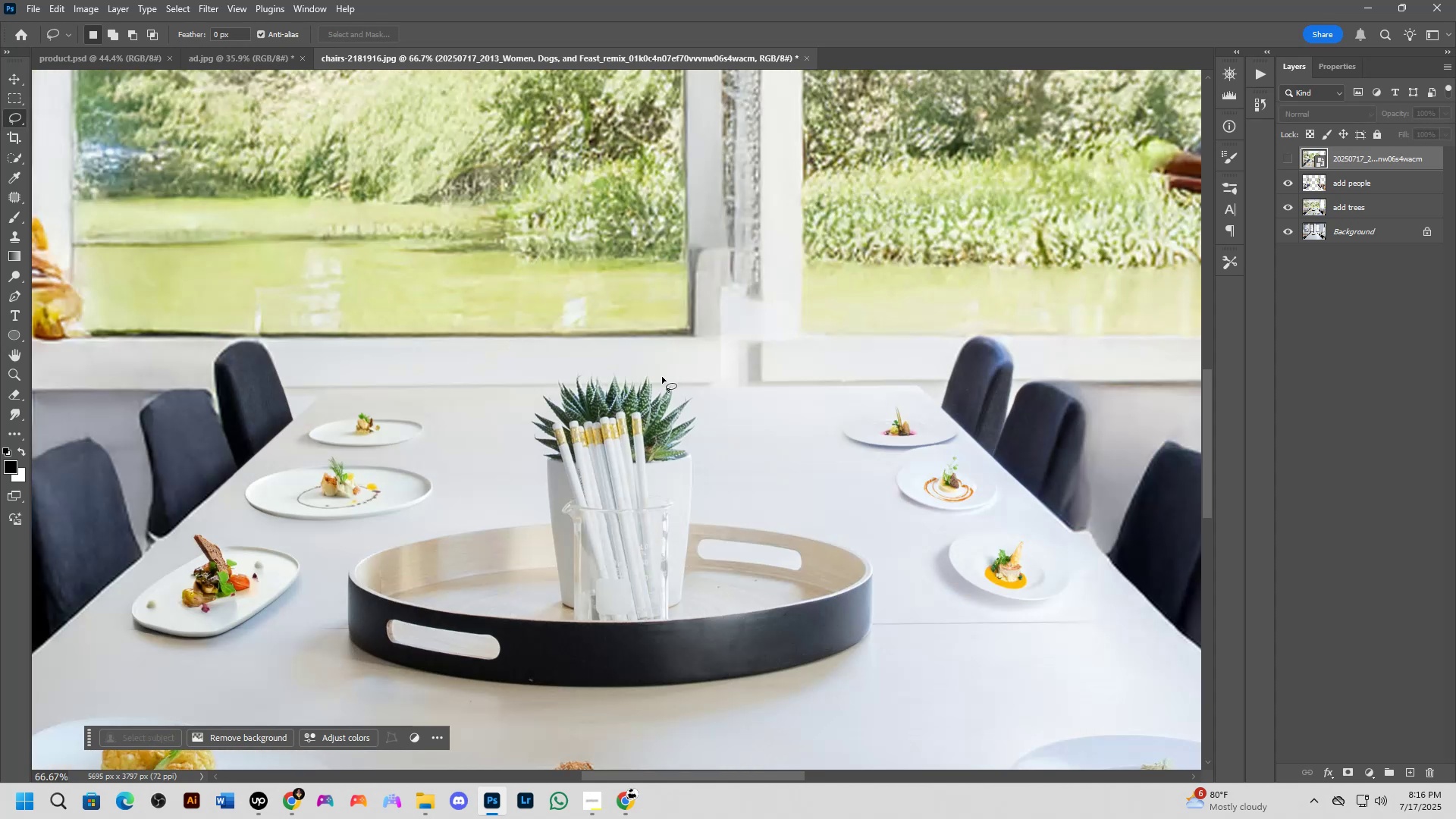 
left_click_drag(start_coordinate=[661, 364], to_coordinate=[476, 573])
 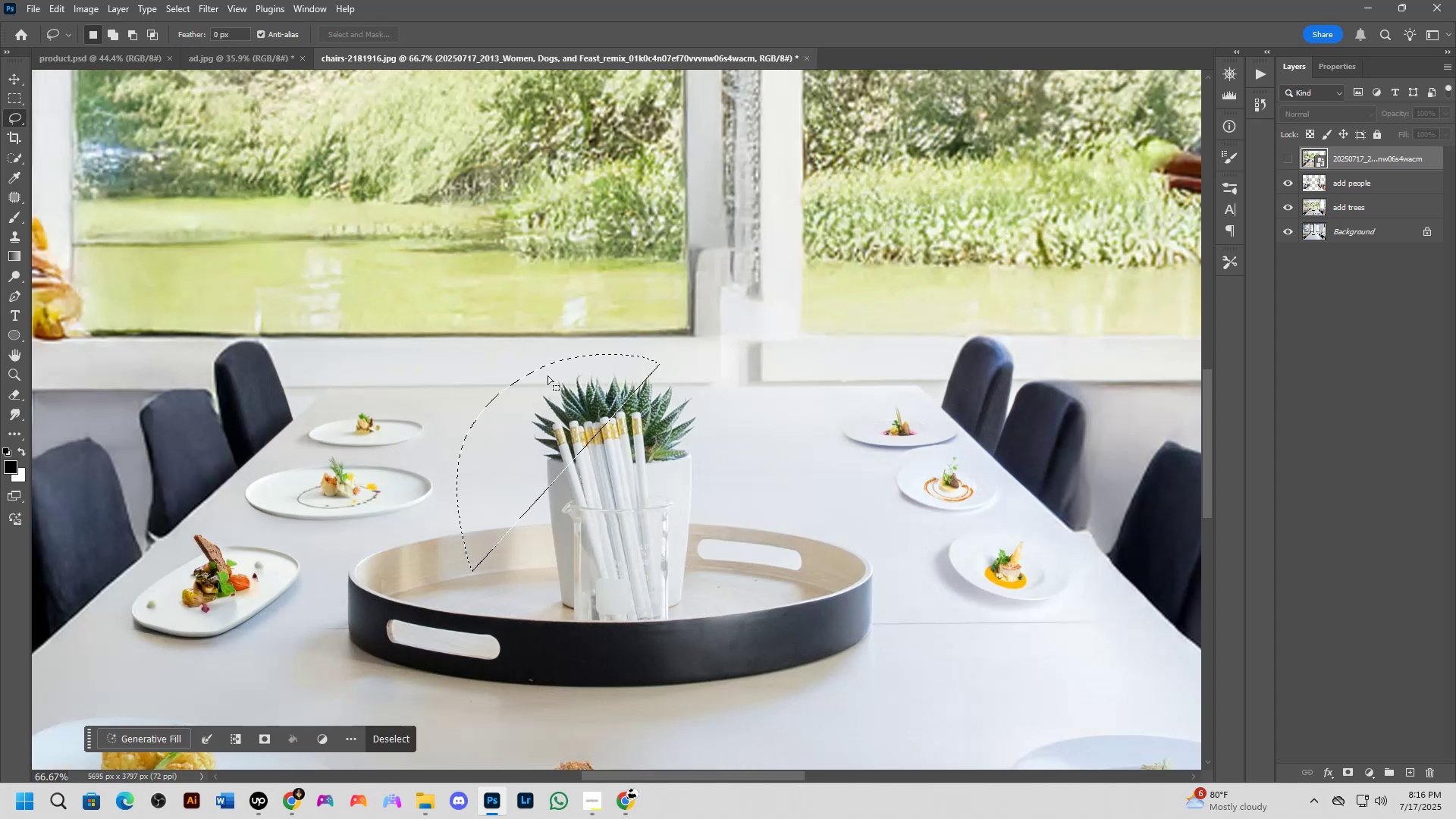 
left_click([552, 344])
 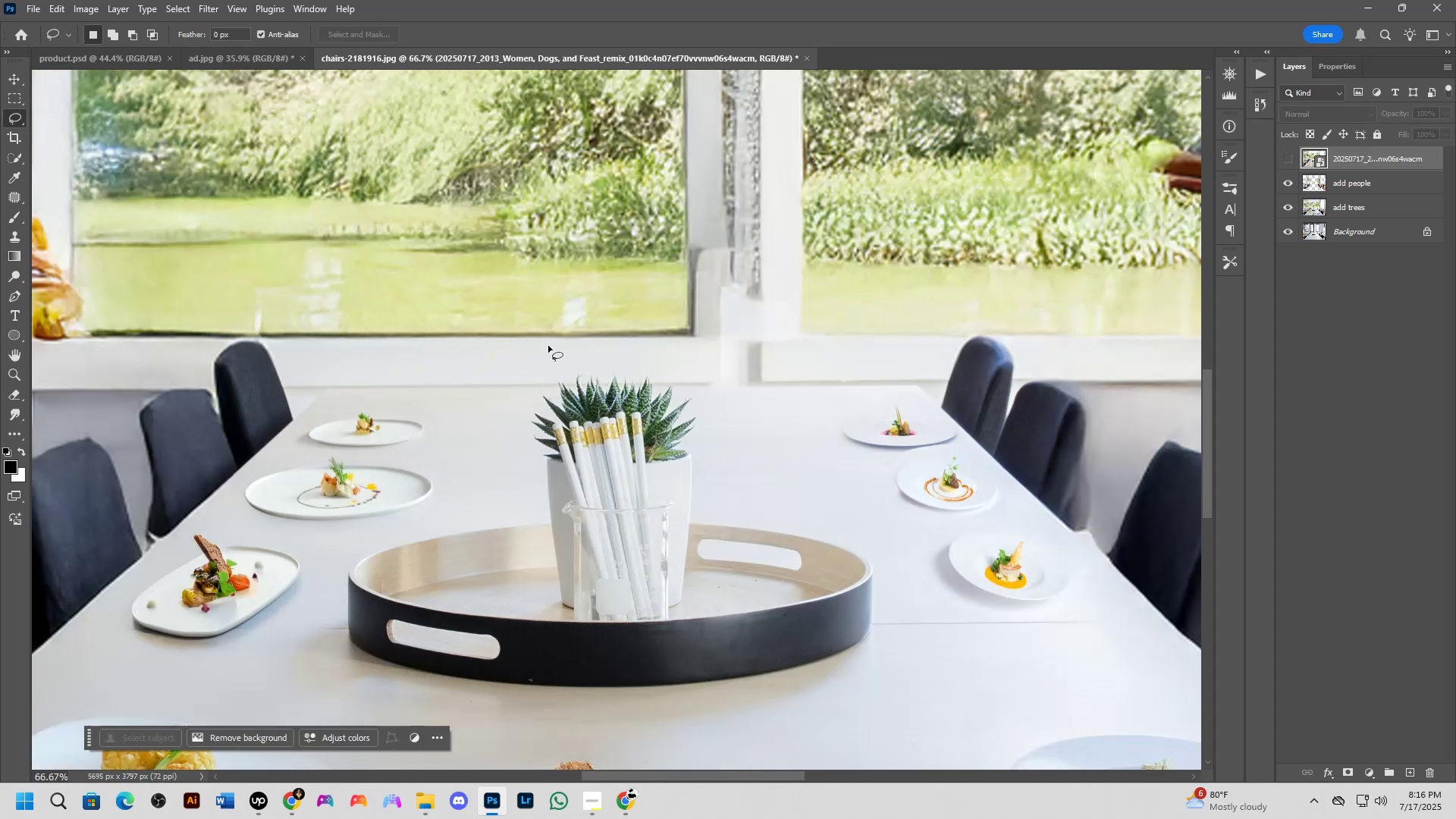 
left_click_drag(start_coordinate=[536, 353], to_coordinate=[425, 516])
 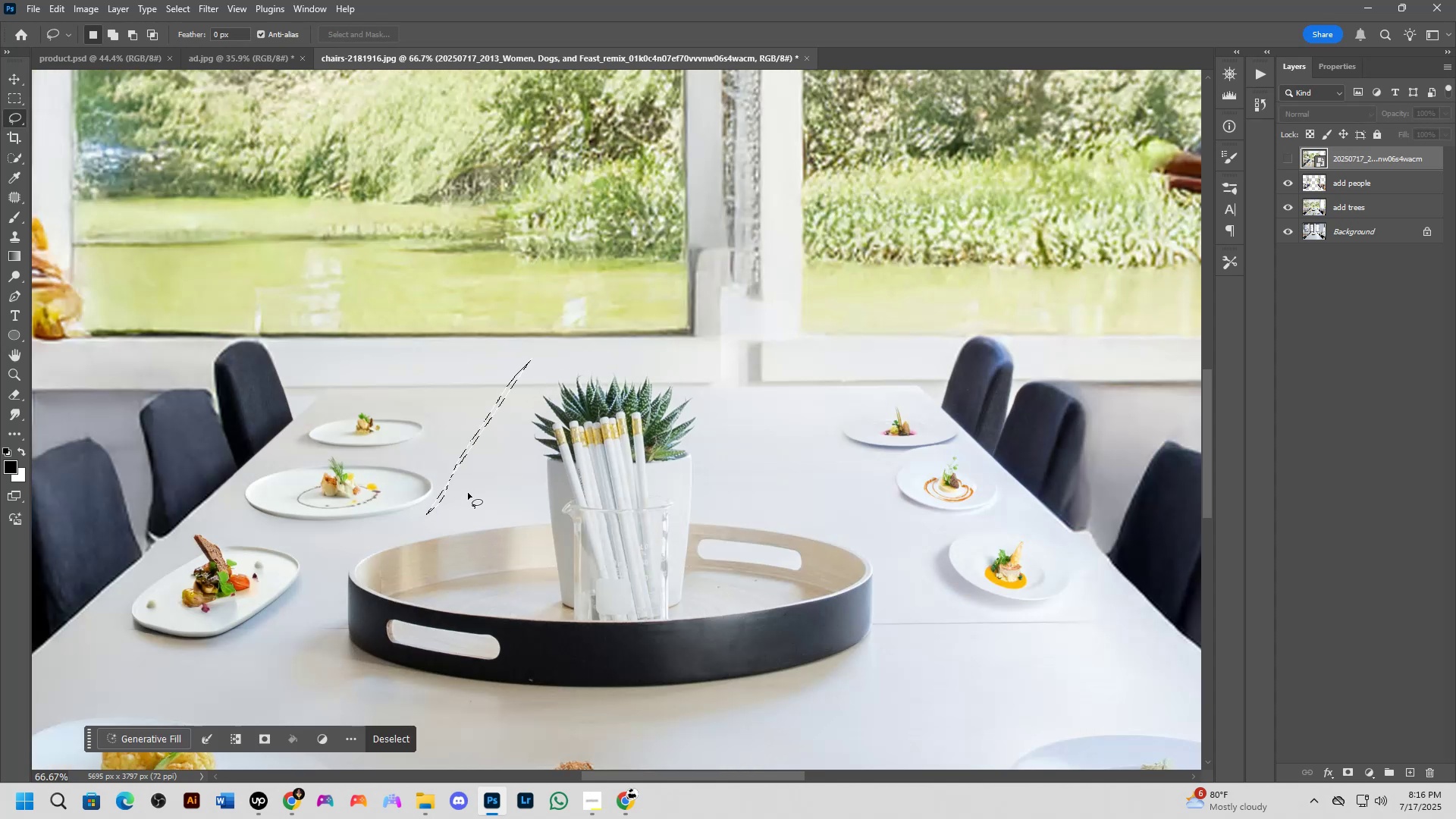 
left_click([469, 493])
 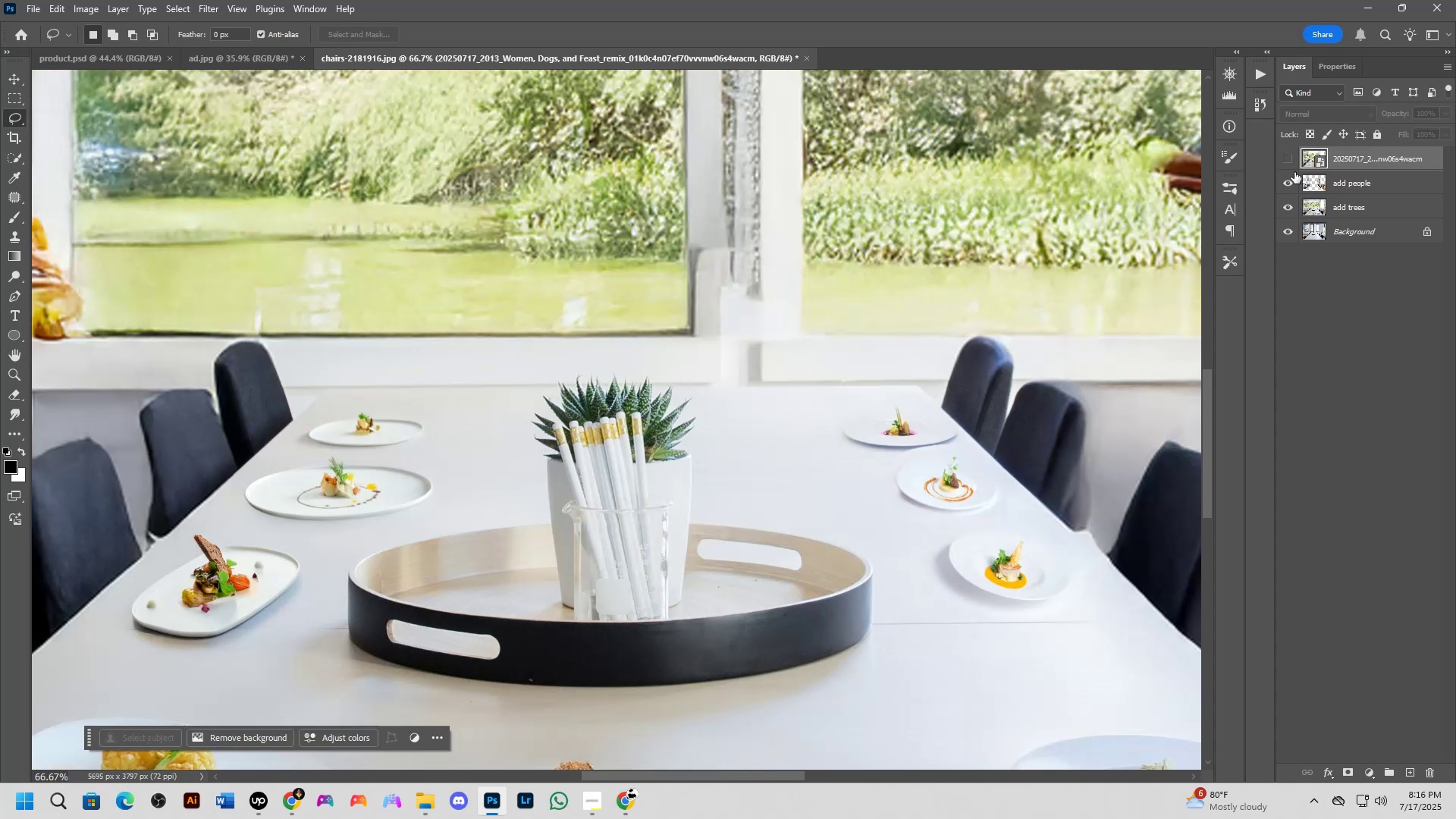 
left_click_drag(start_coordinate=[1289, 180], to_coordinate=[1287, 206])
 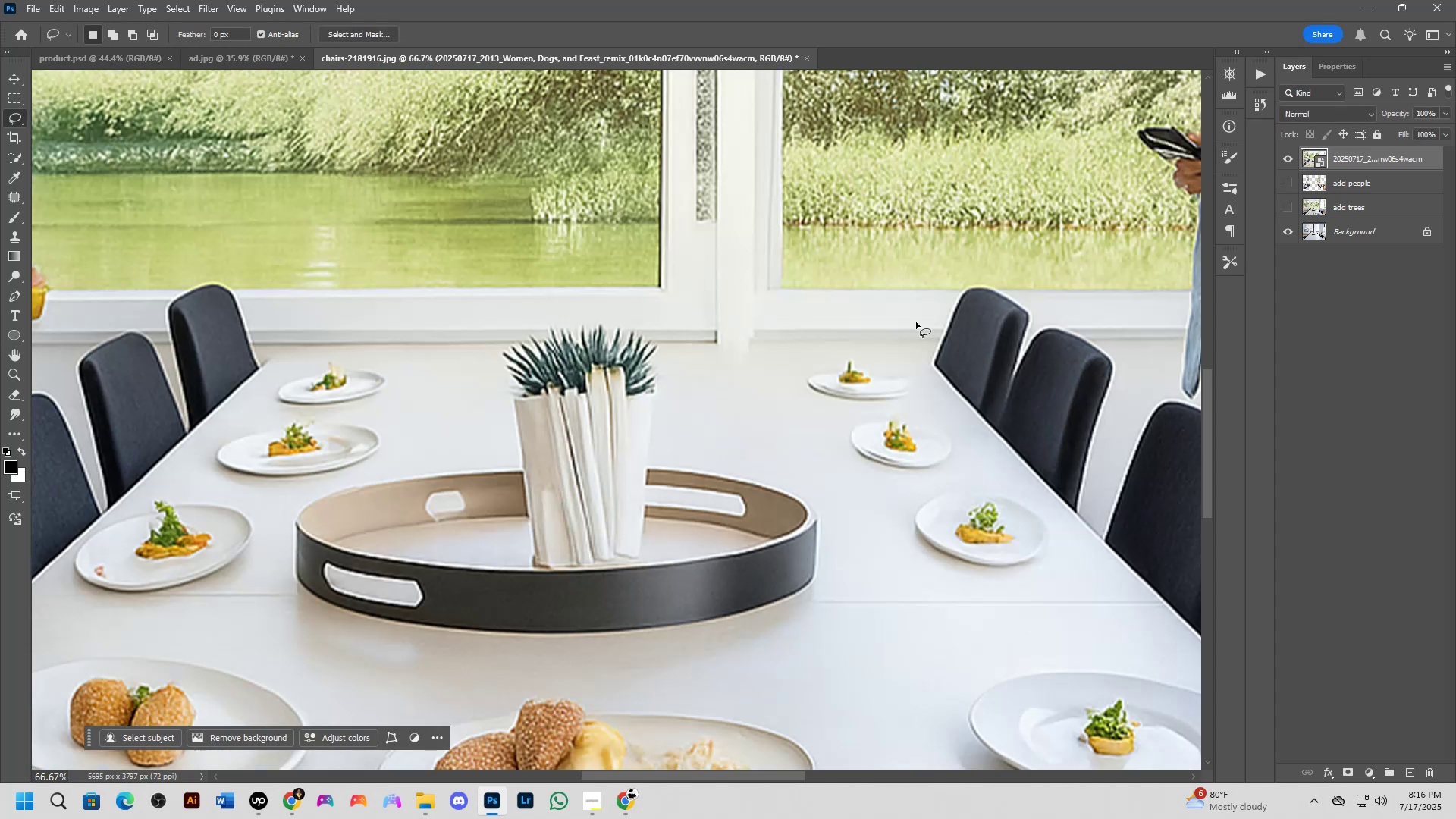 
scroll: coordinate [664, 406], scroll_direction: down, amount: 3.0
 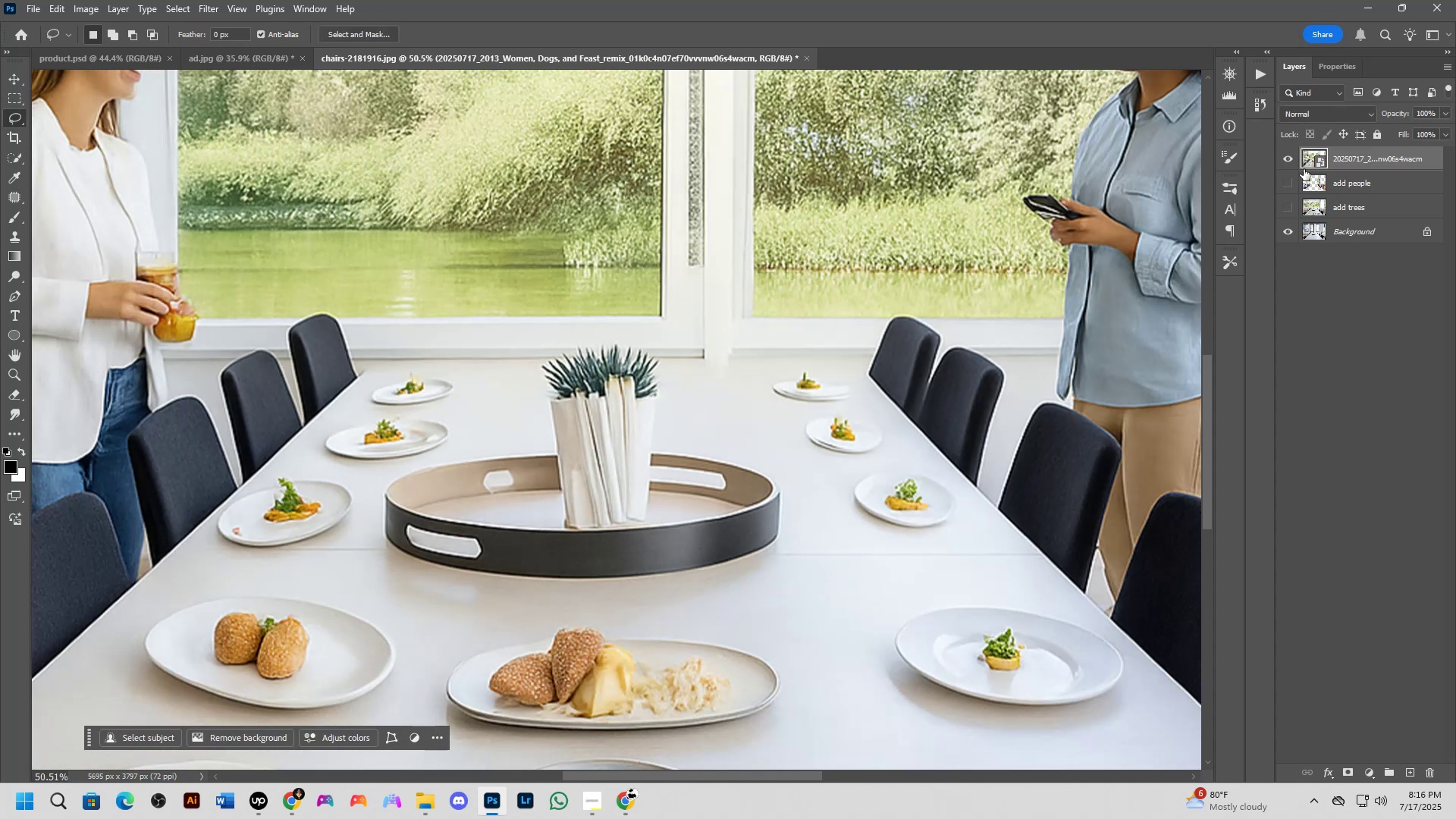 
left_click([1291, 159])
 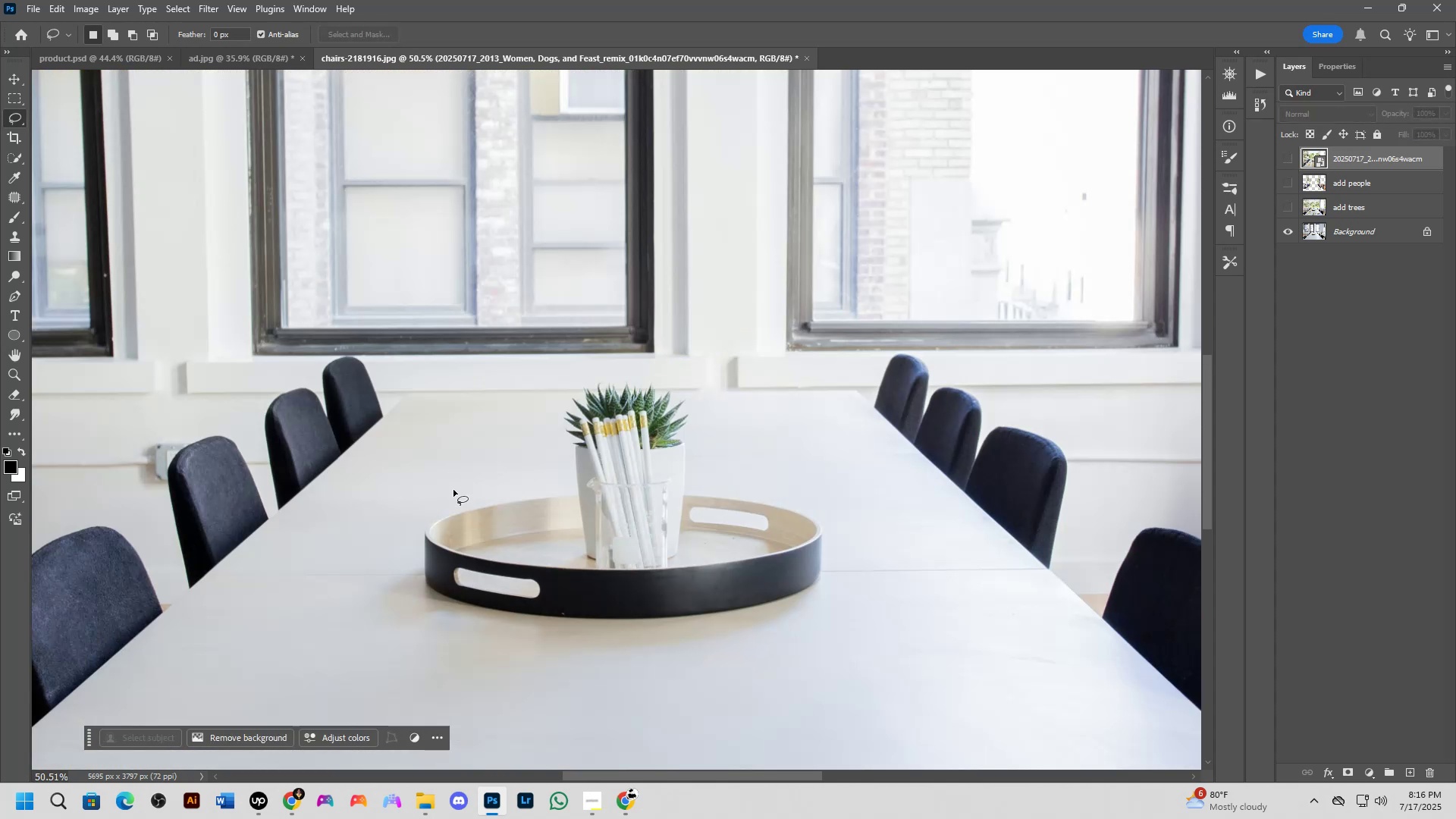 
left_click_drag(start_coordinate=[464, 486], to_coordinate=[504, 442])
 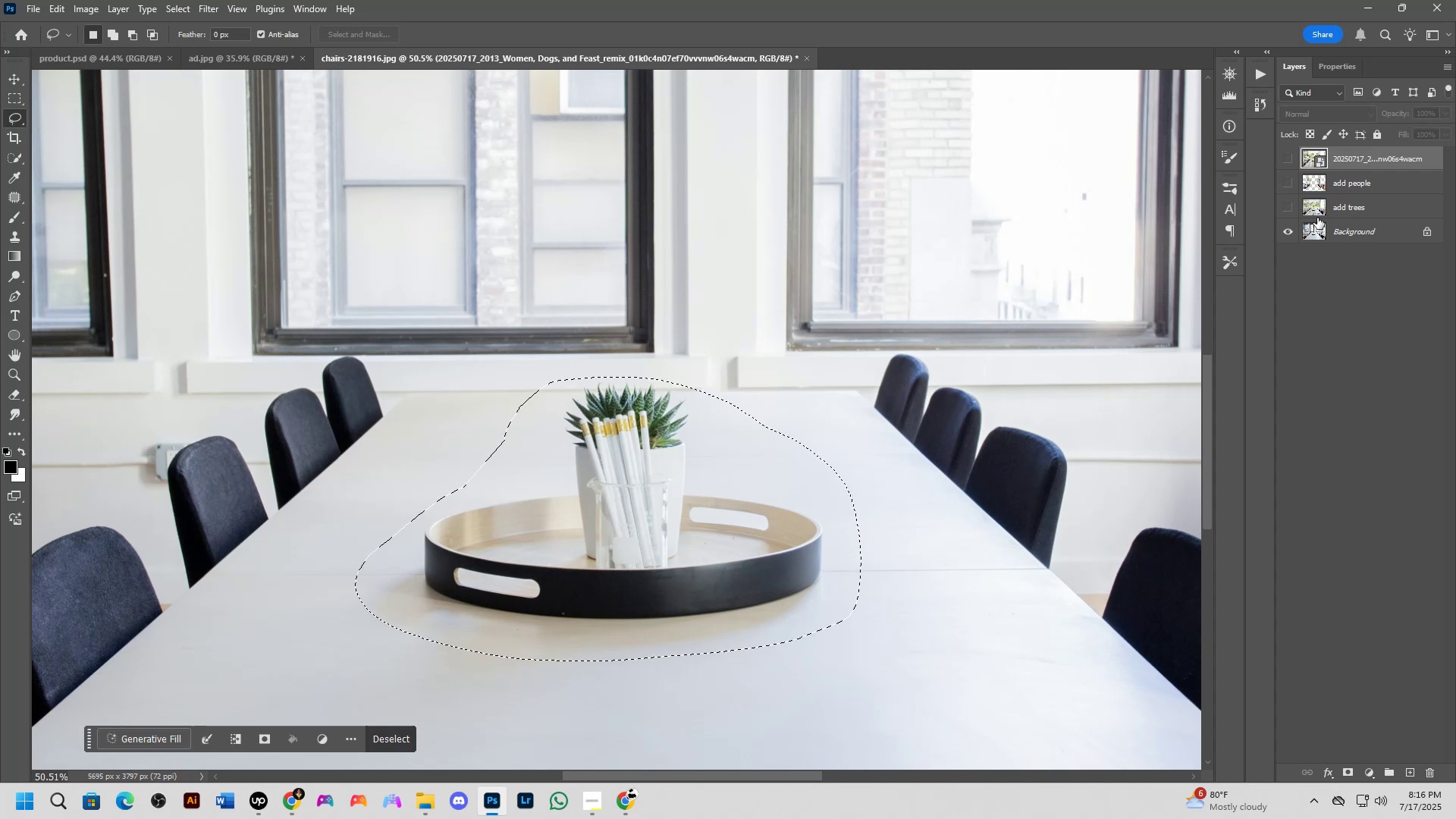 
left_click([1338, 225])
 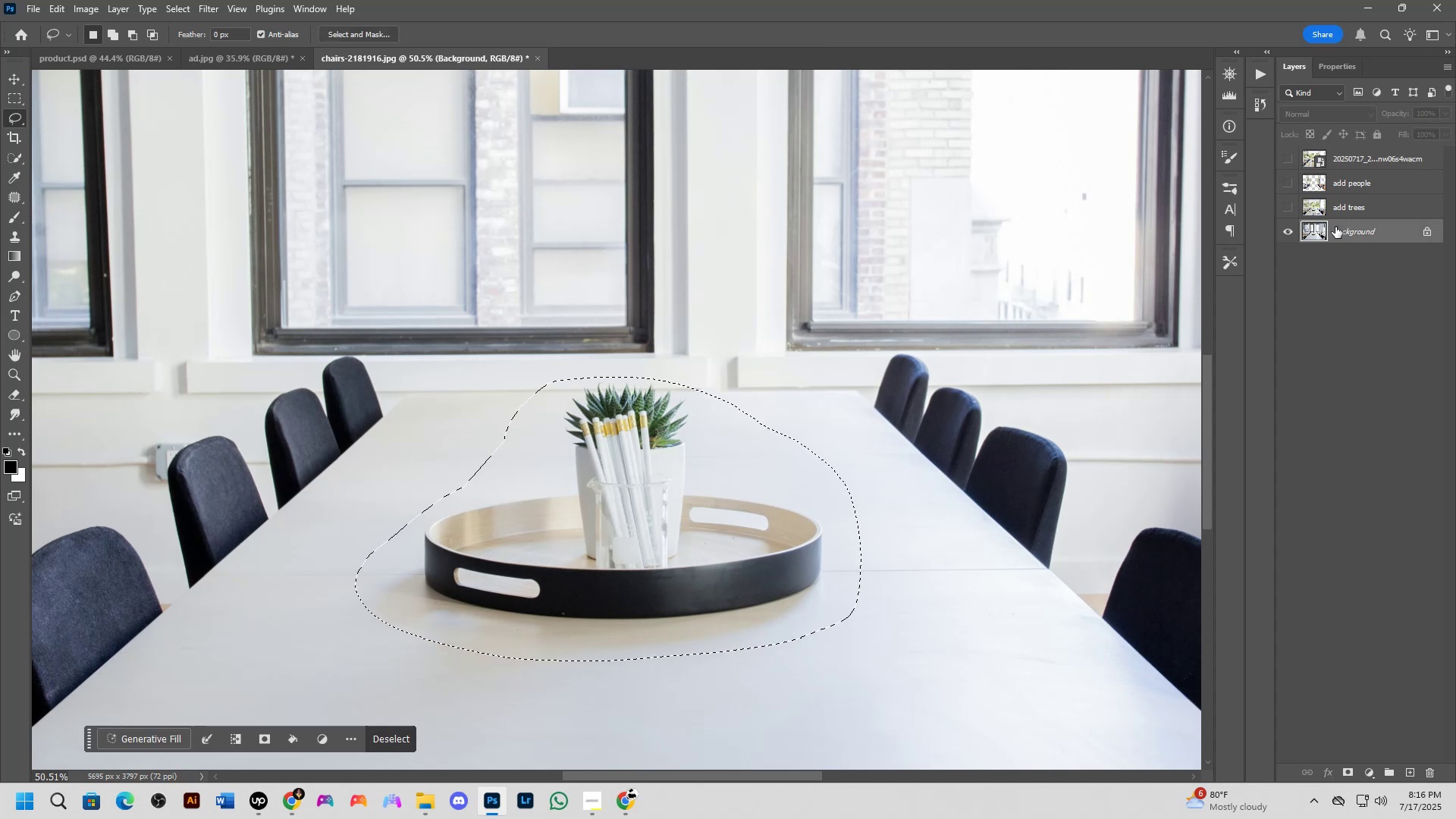 
key(Control+J)
 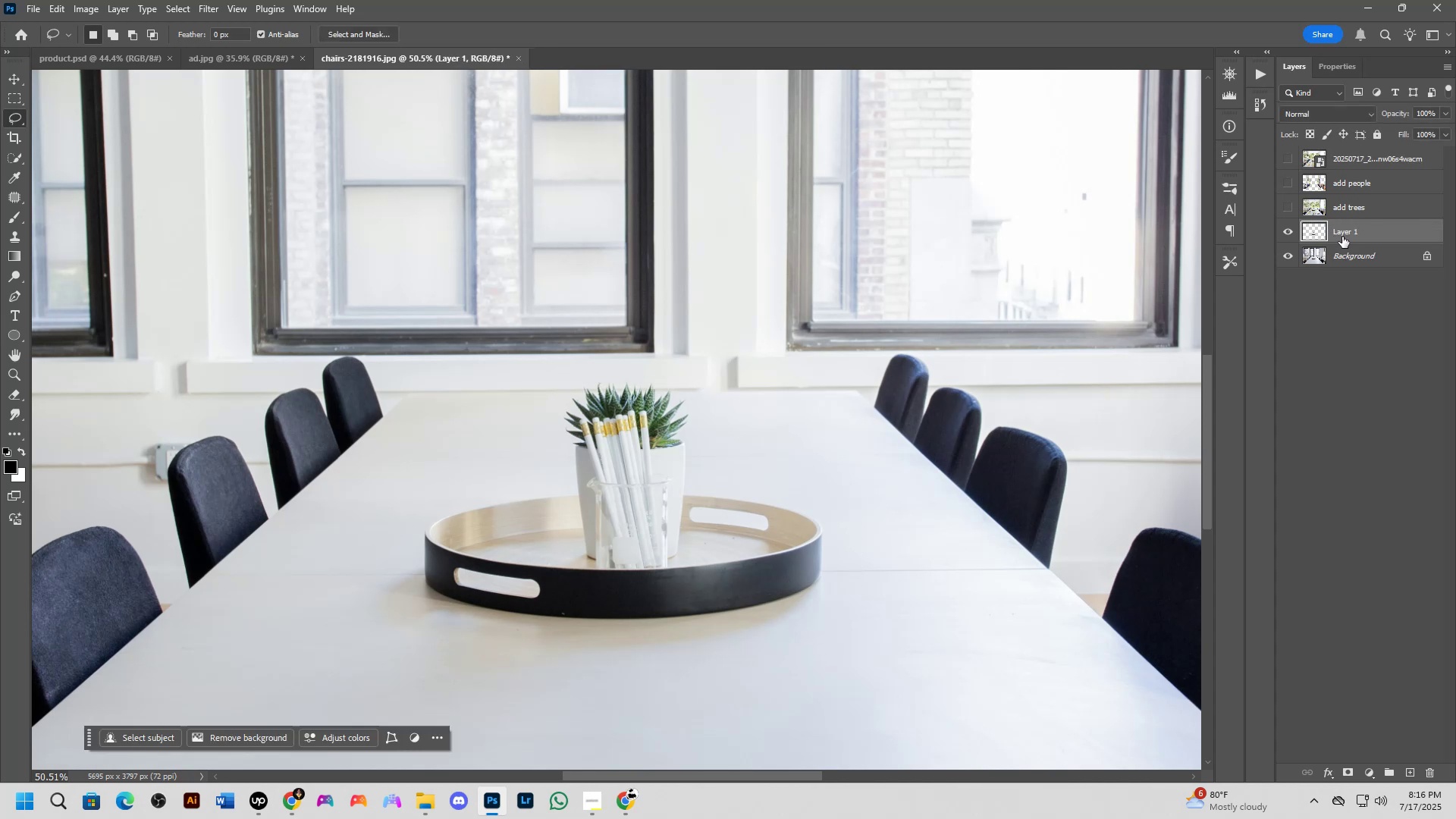 
left_click_drag(start_coordinate=[1346, 235], to_coordinate=[1344, 151])
 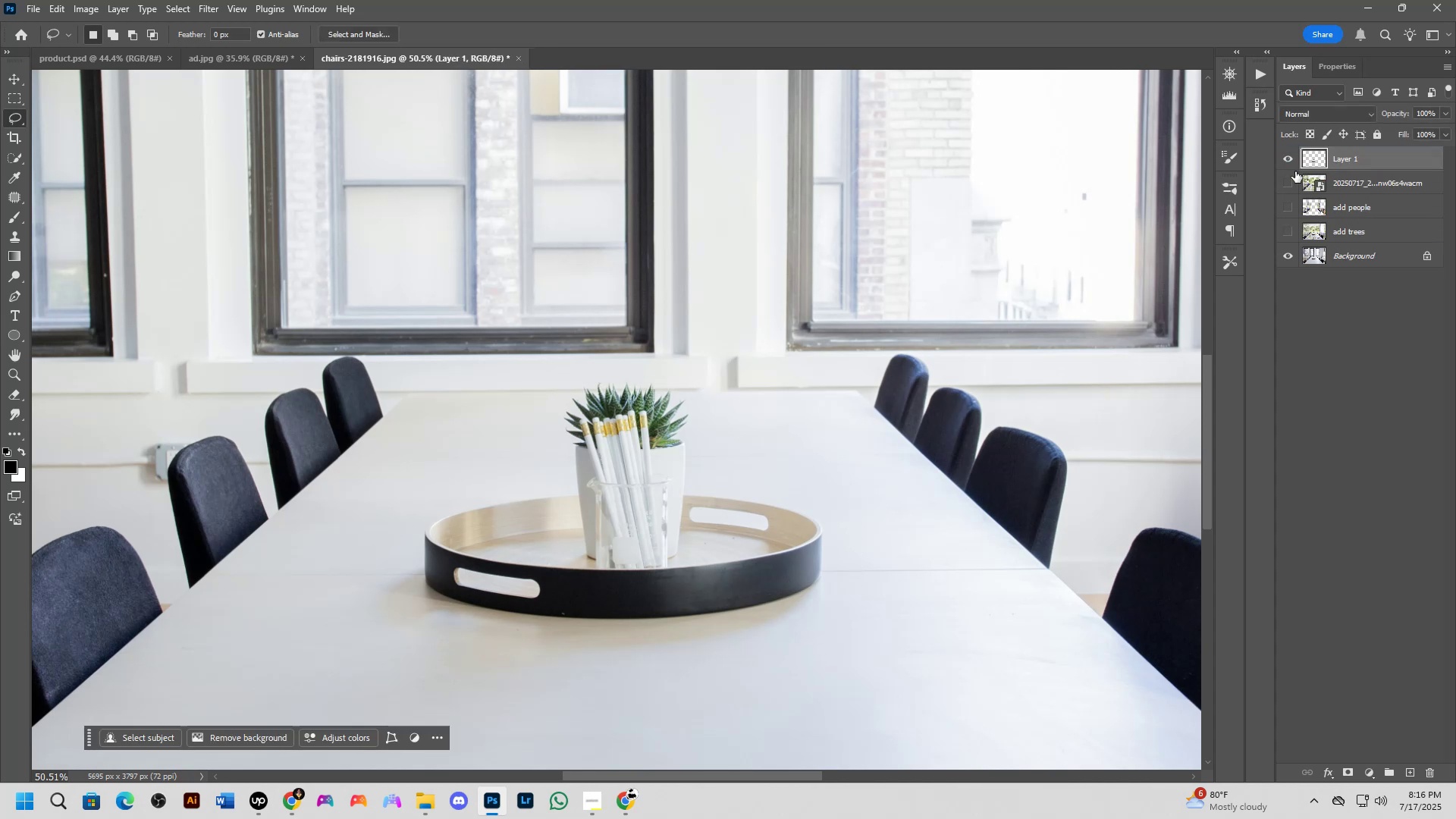 
left_click_drag(start_coordinate=[1289, 175], to_coordinate=[1289, 180])
 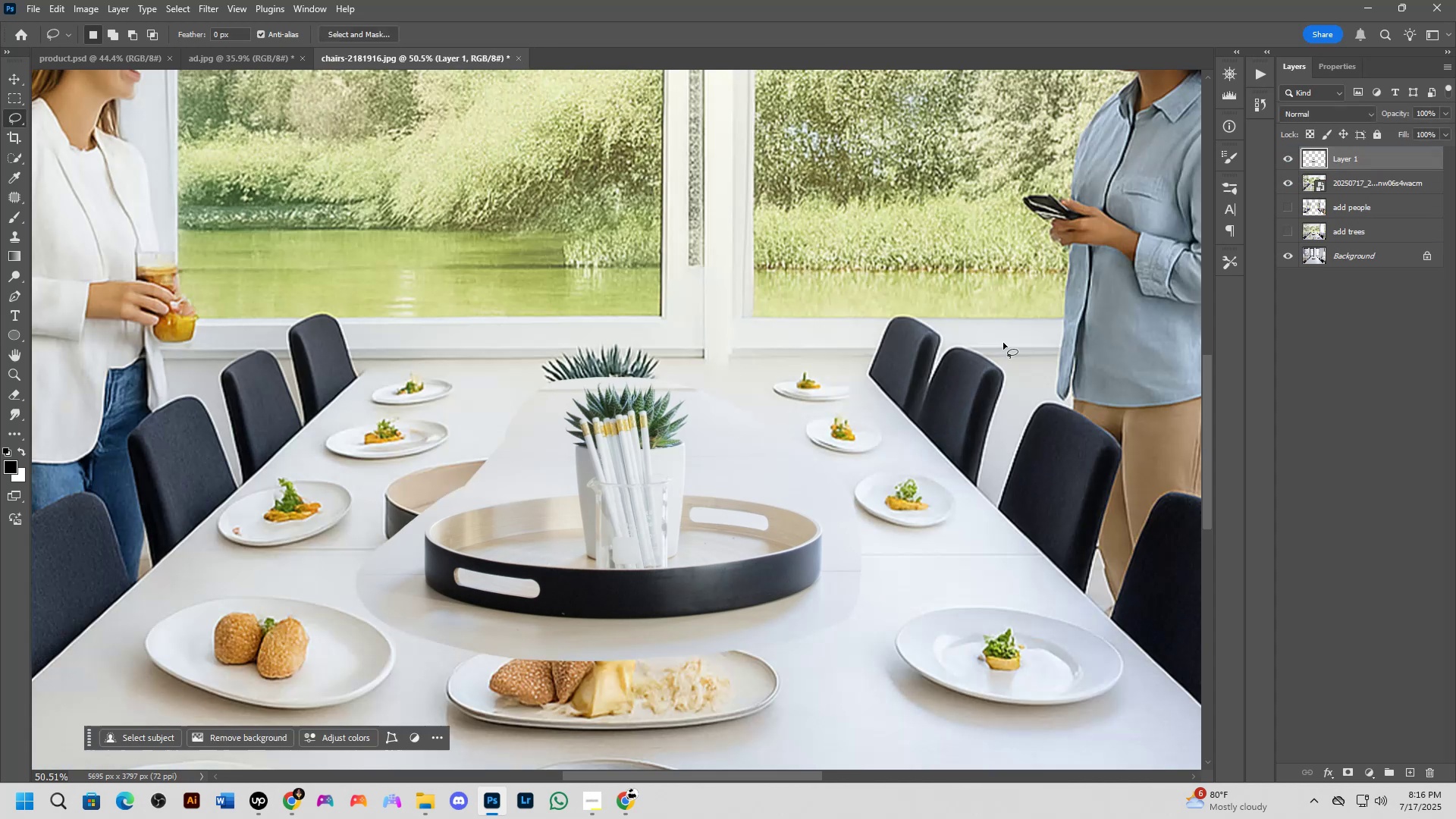 
scroll: coordinate [580, 471], scroll_direction: down, amount: 8.0
 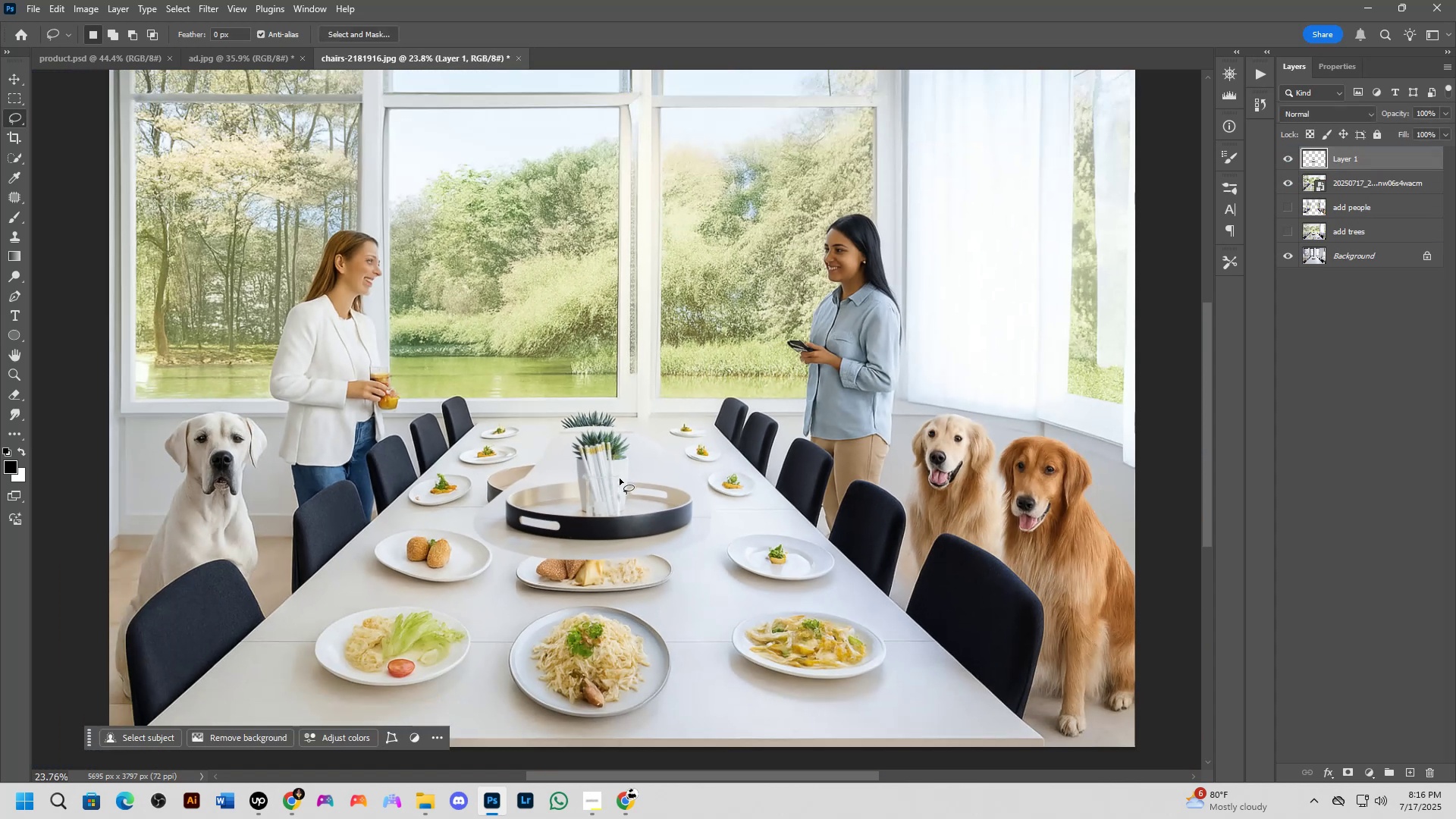 
hold_key(key=ControlLeft, duration=0.77)
 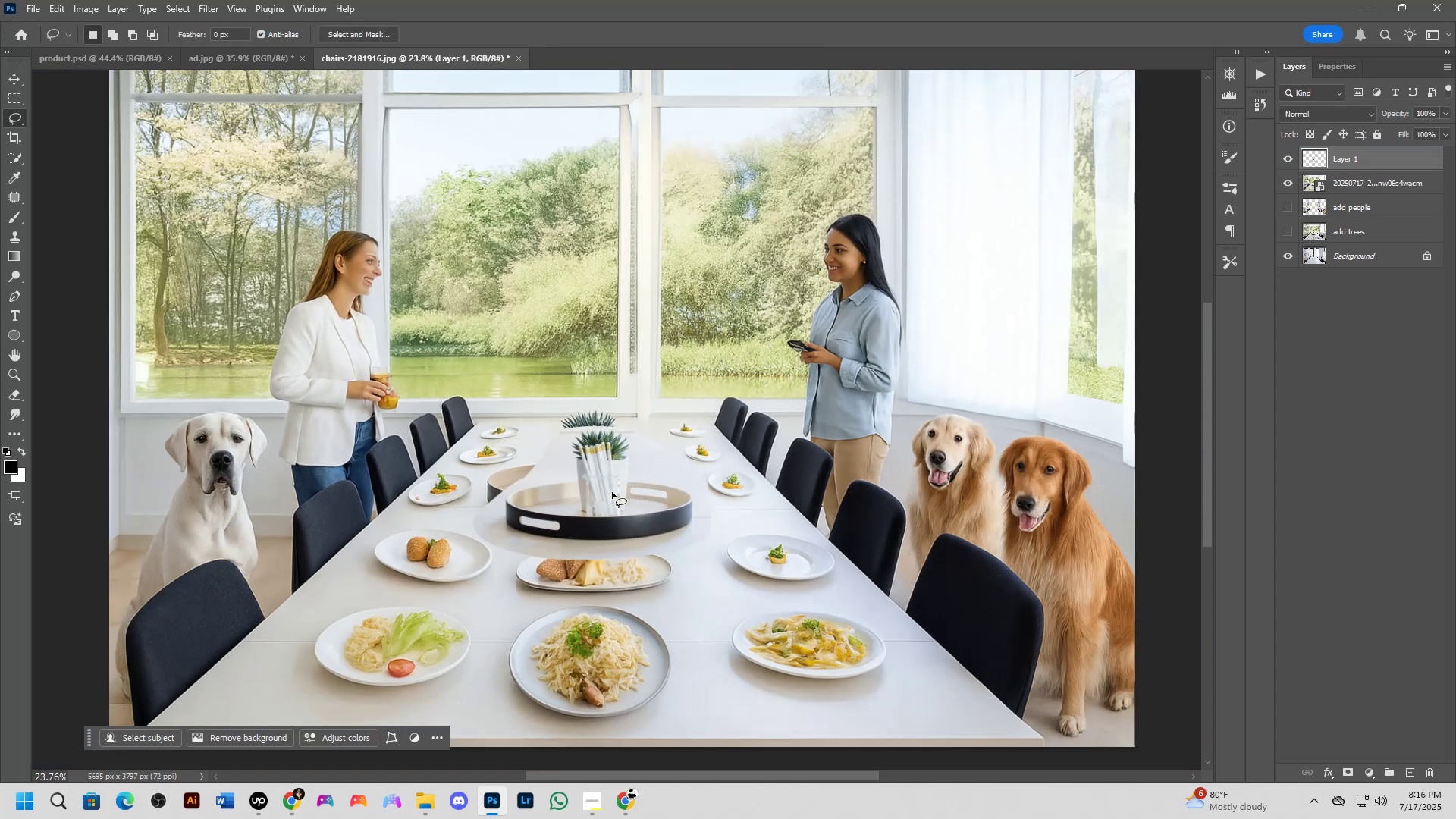 
scroll: coordinate [651, 504], scroll_direction: up, amount: 4.0
 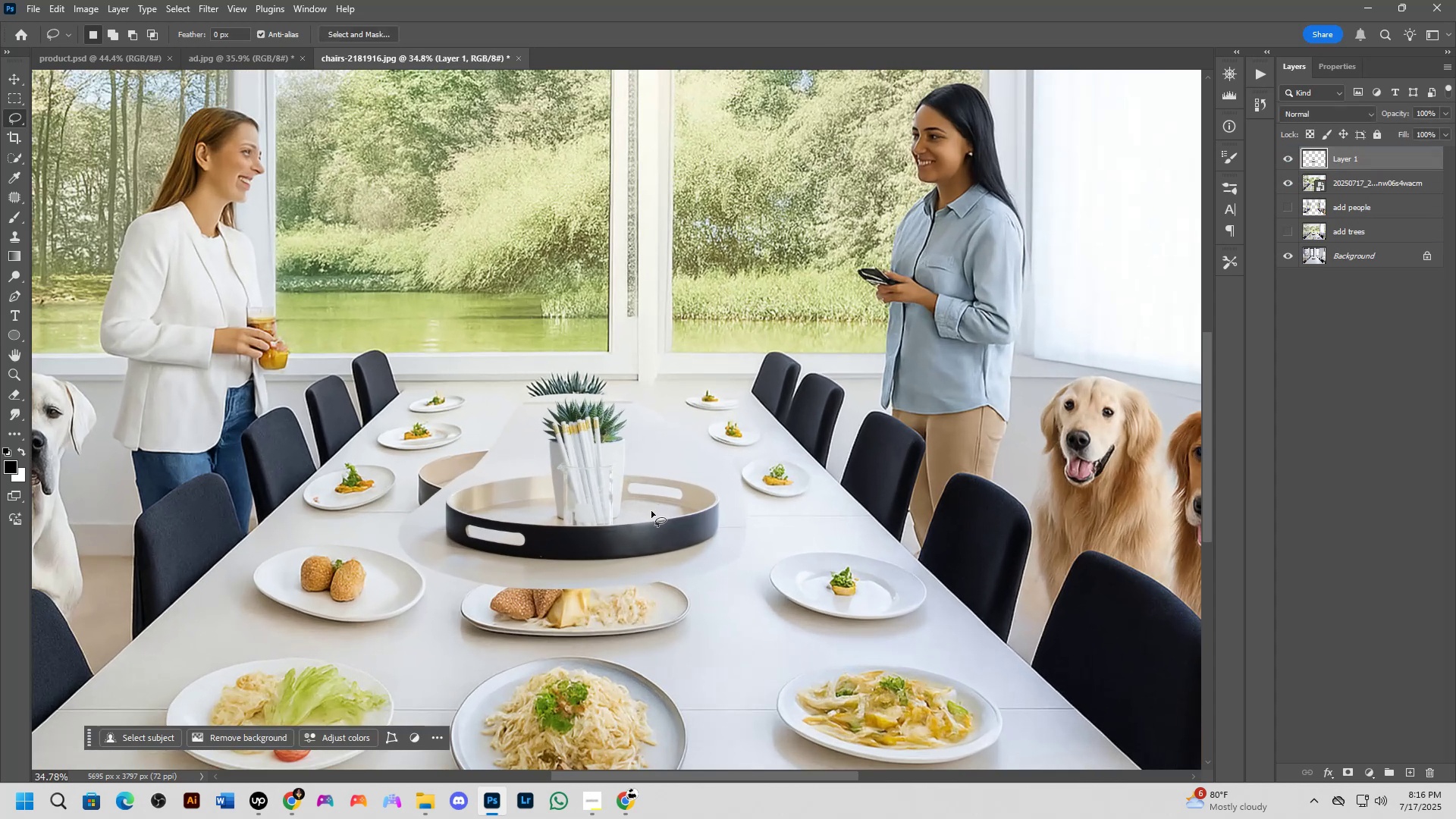 
hold_key(key=Space, duration=0.49)
 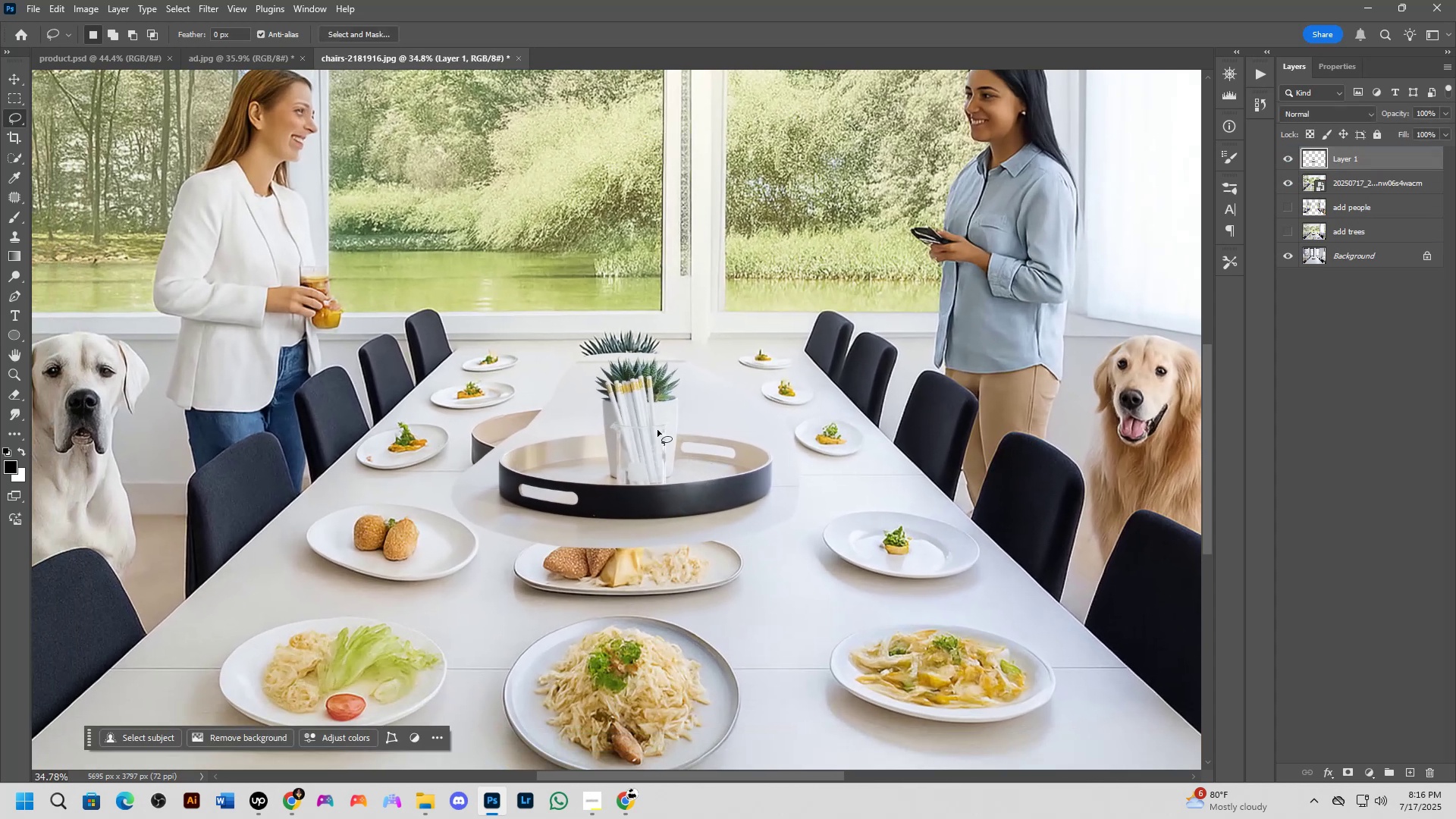 
left_click_drag(start_coordinate=[628, 554], to_coordinate=[681, 513])
 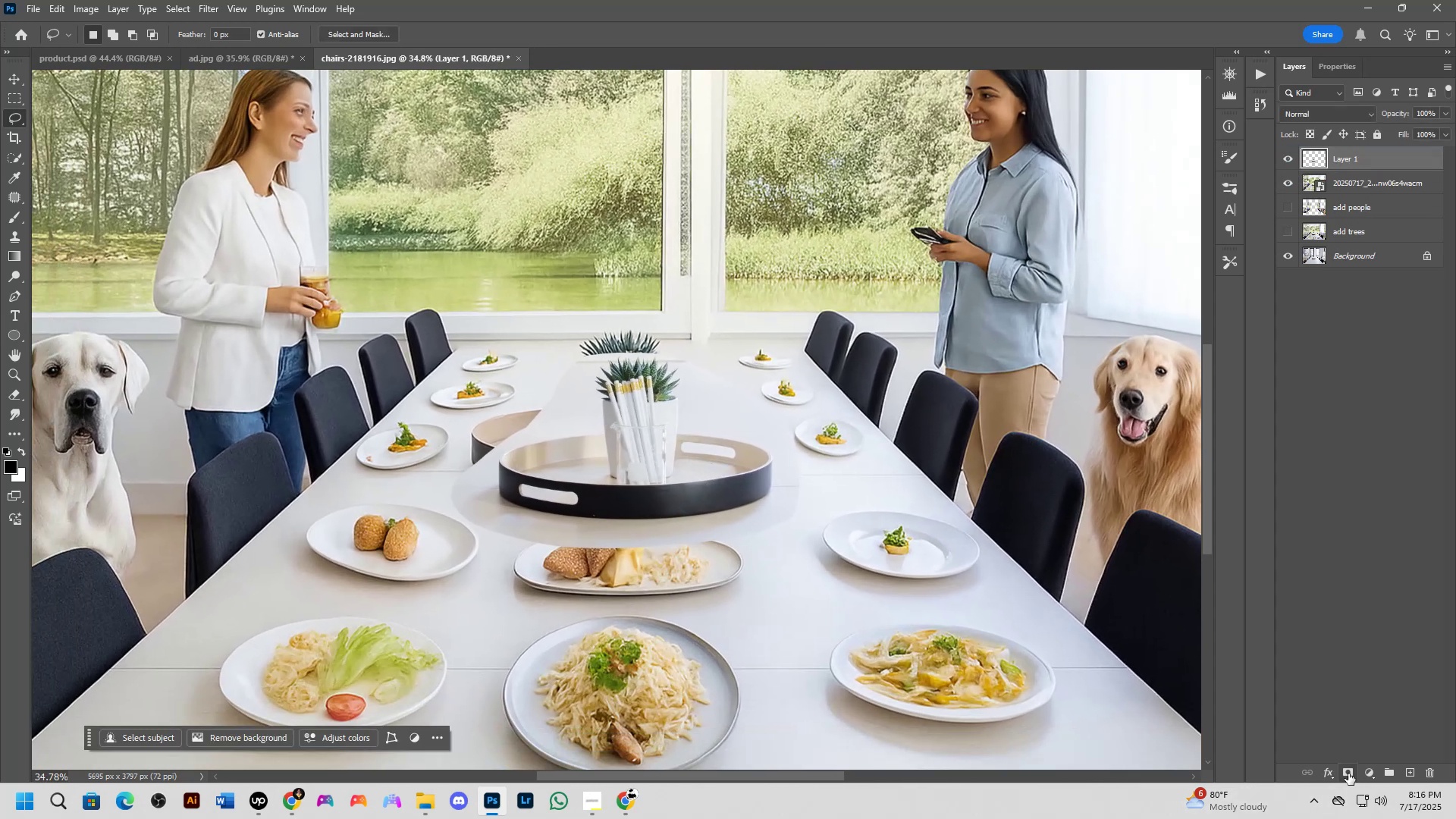 
key(B)
 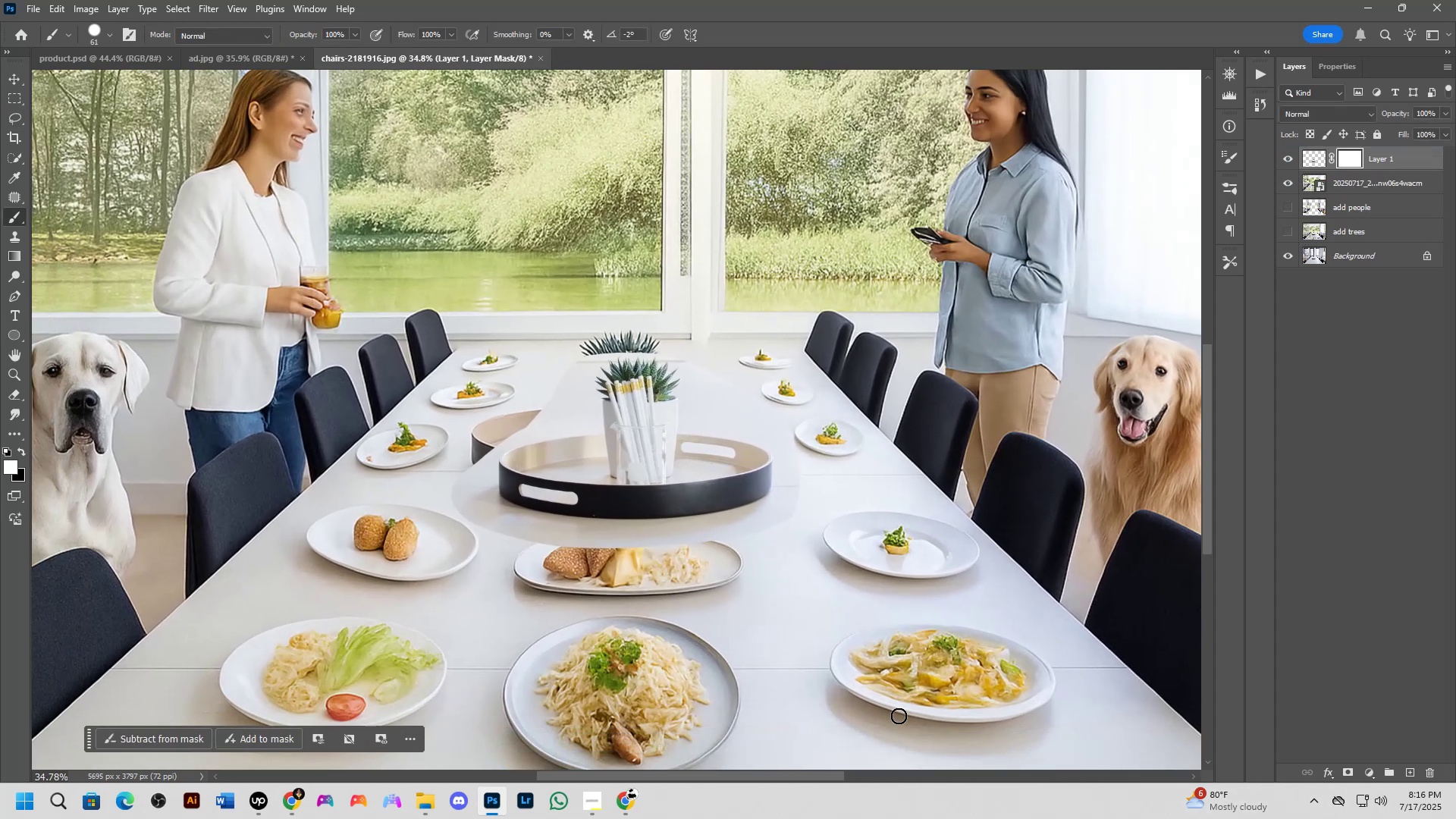 
scroll: coordinate [551, 502], scroll_direction: up, amount: 8.0
 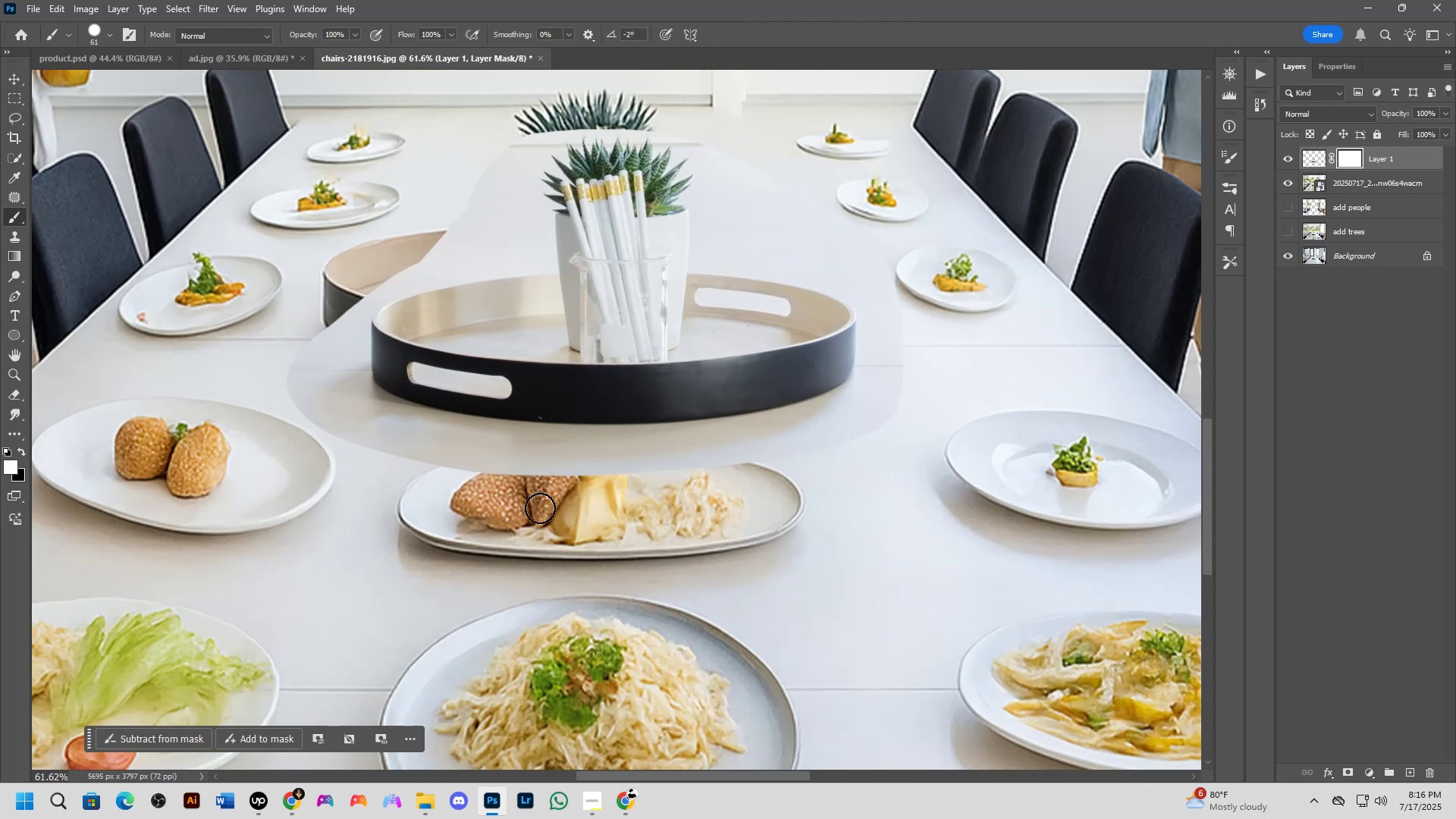 
key(Alt+AltLeft)
 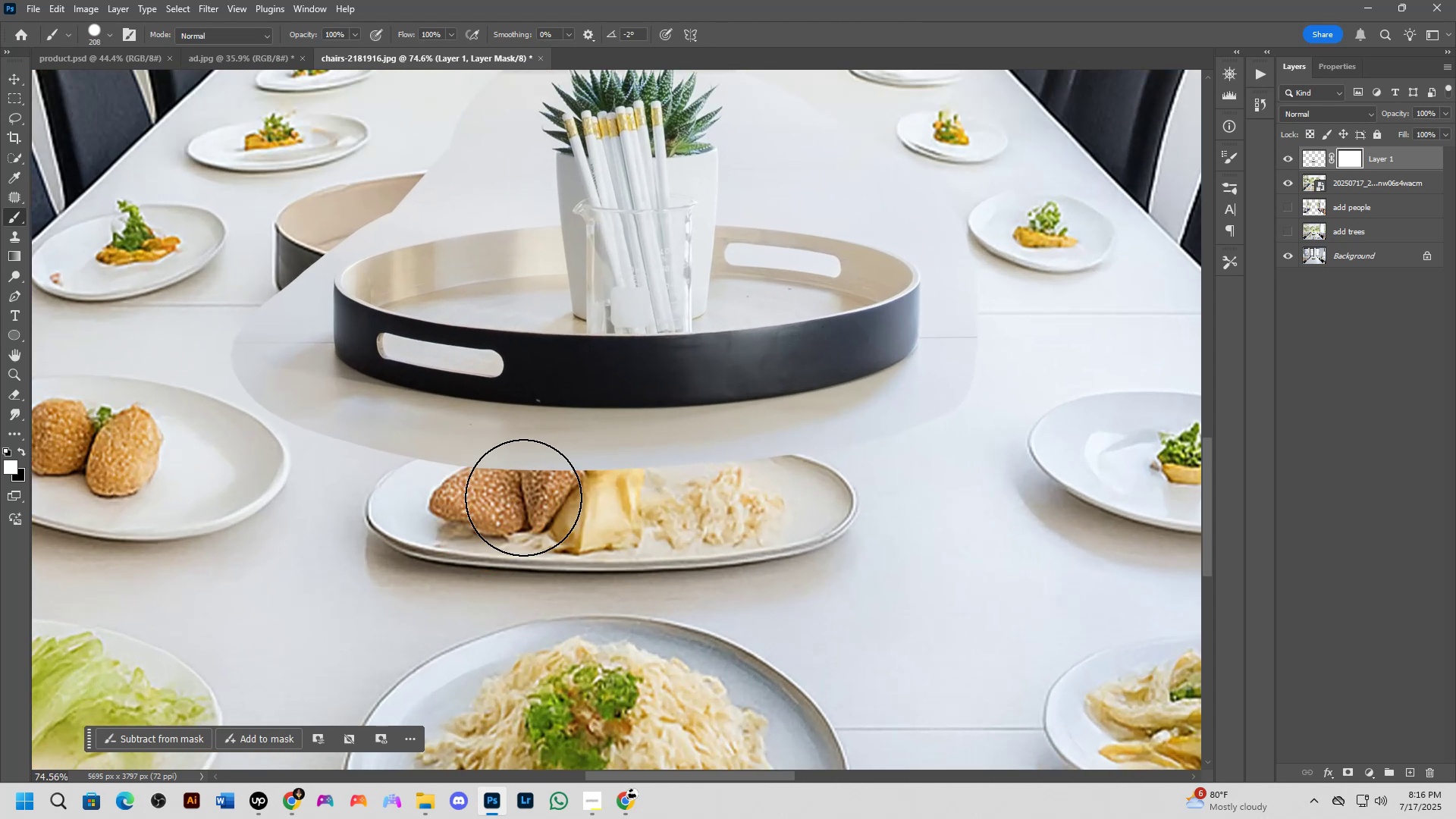 
left_click_drag(start_coordinate=[469, 470], to_coordinate=[626, 469])
 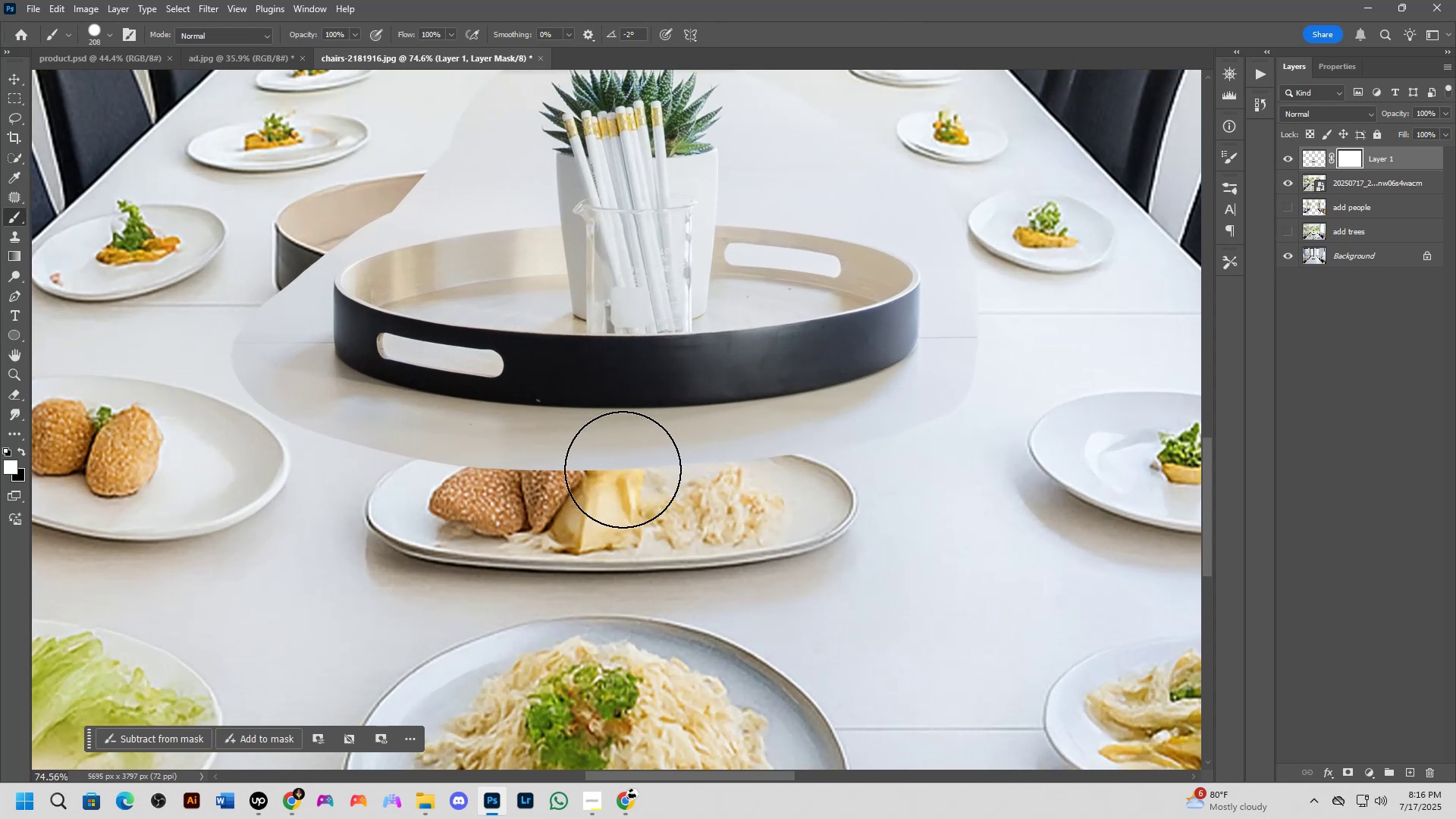 
key(X)
 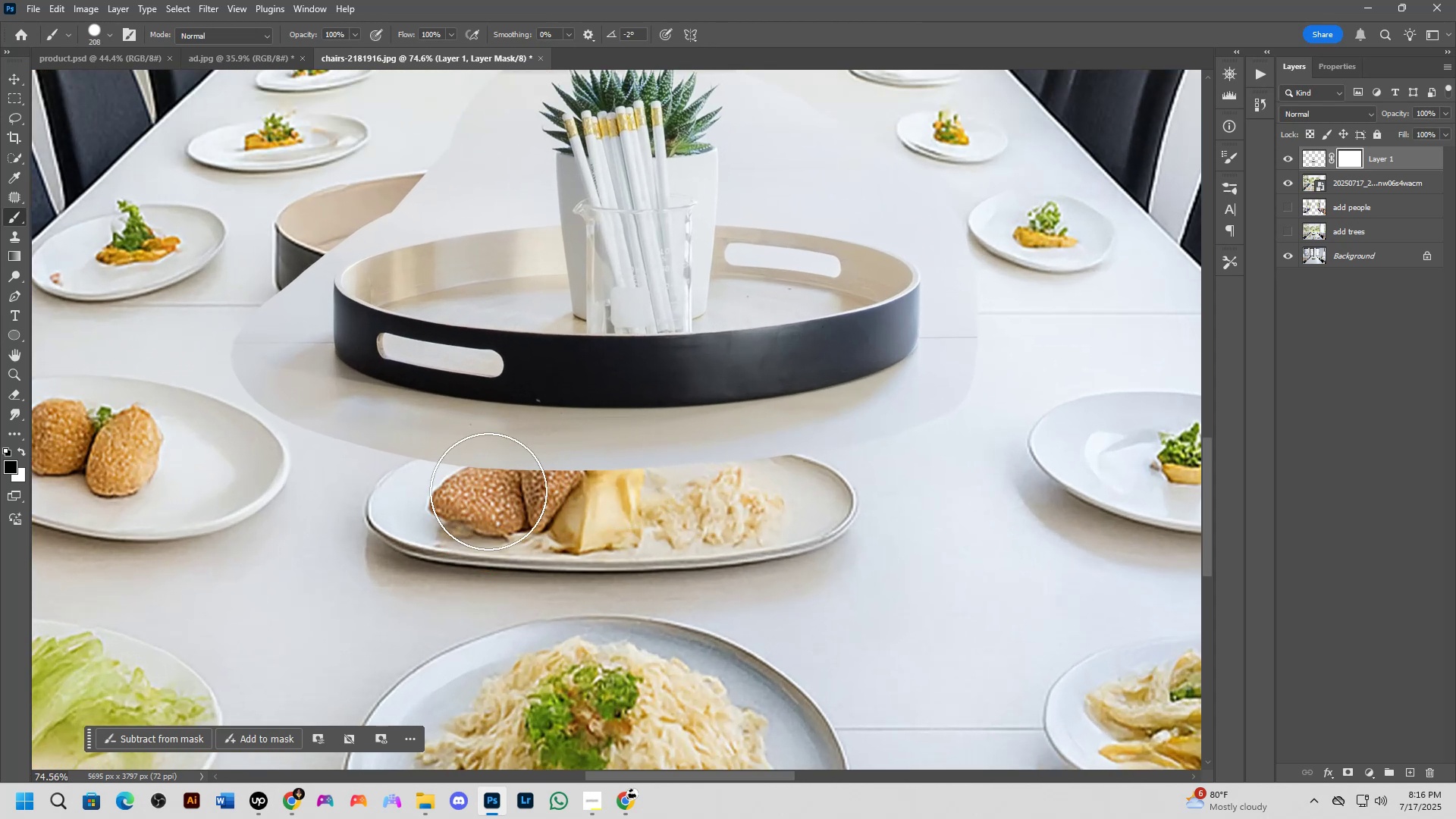 
left_click_drag(start_coordinate=[475, 493], to_coordinate=[431, 498])
 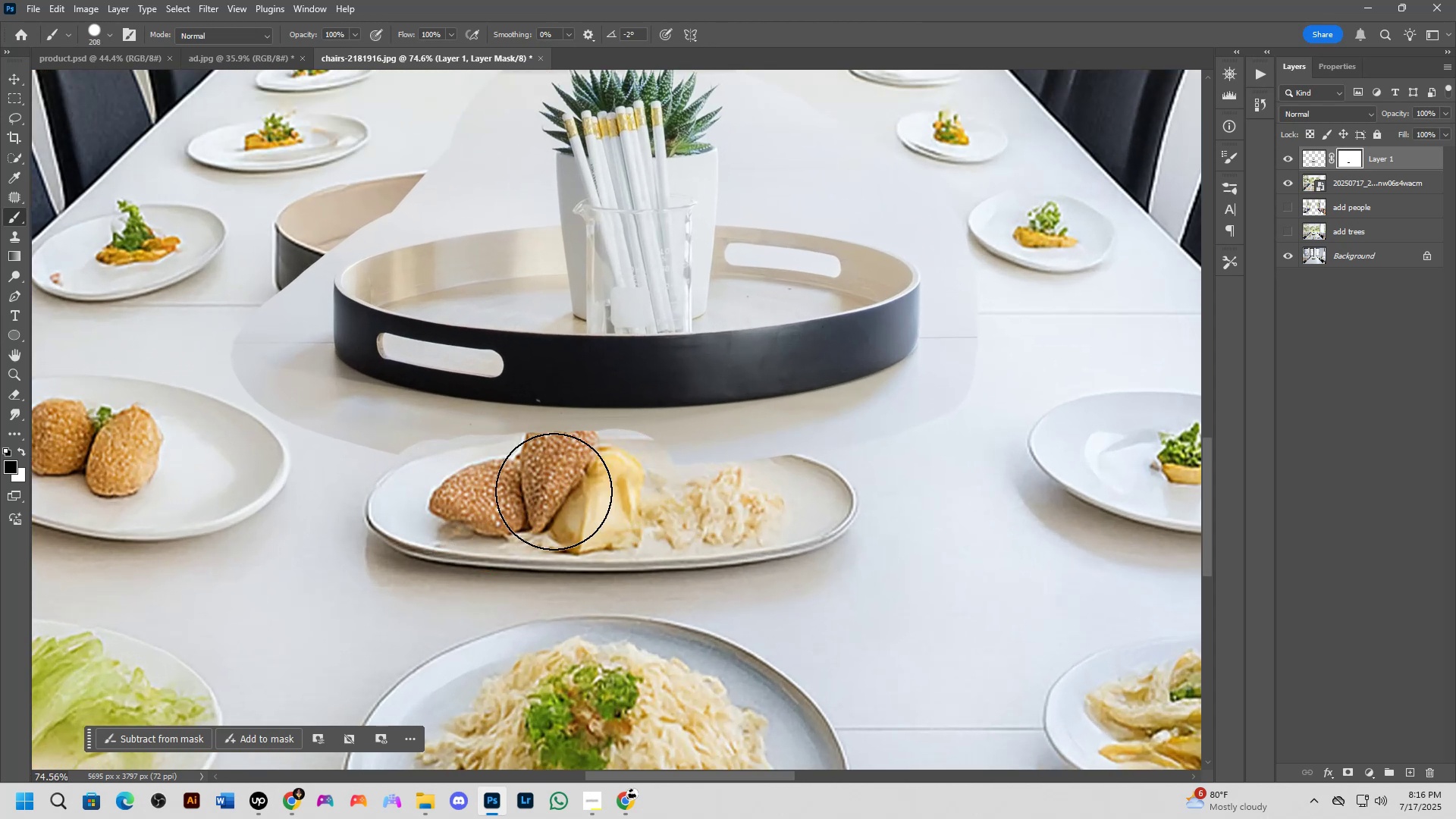 
key(Control+ControlLeft)
 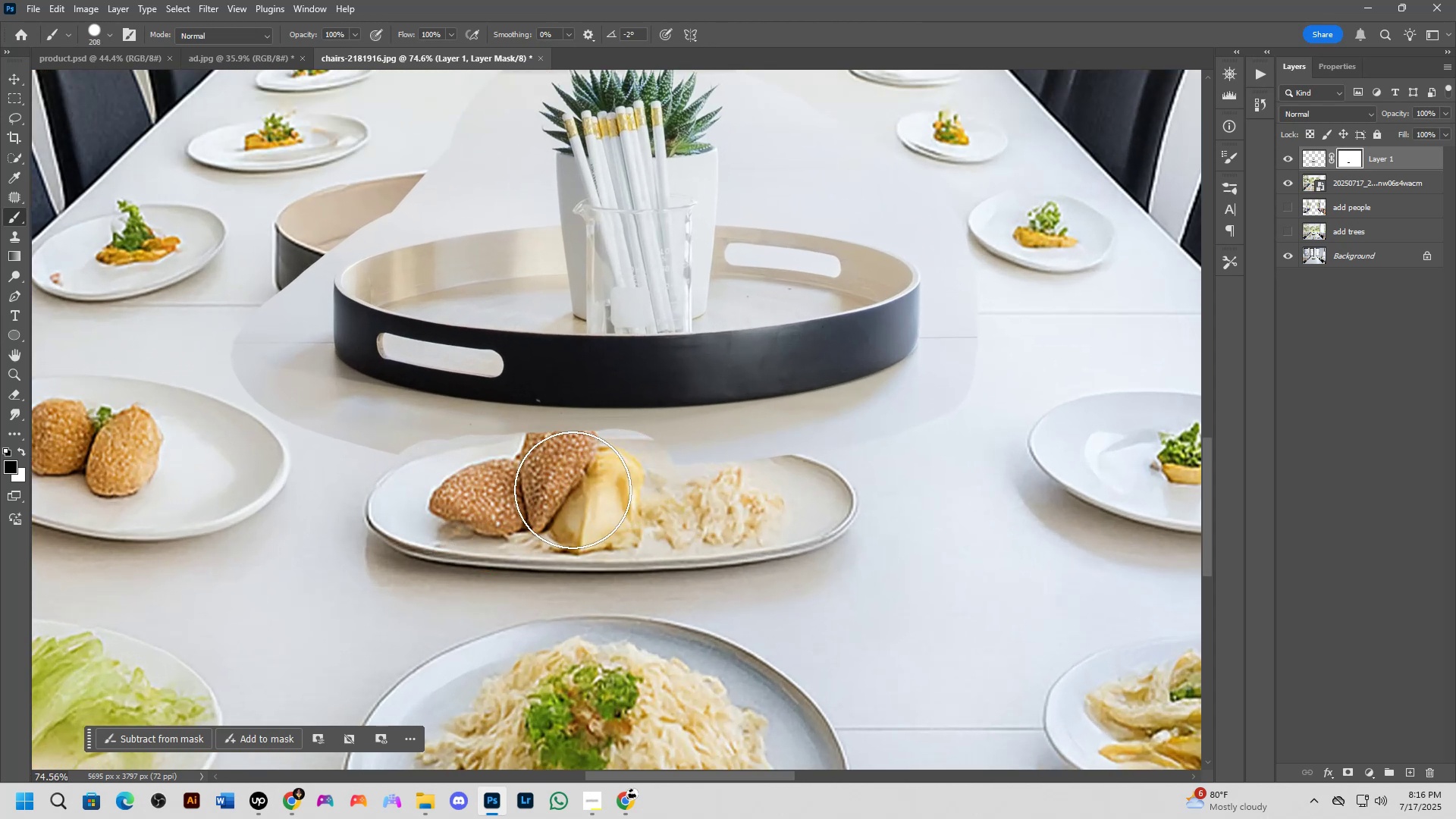 
key(Control+Z)
 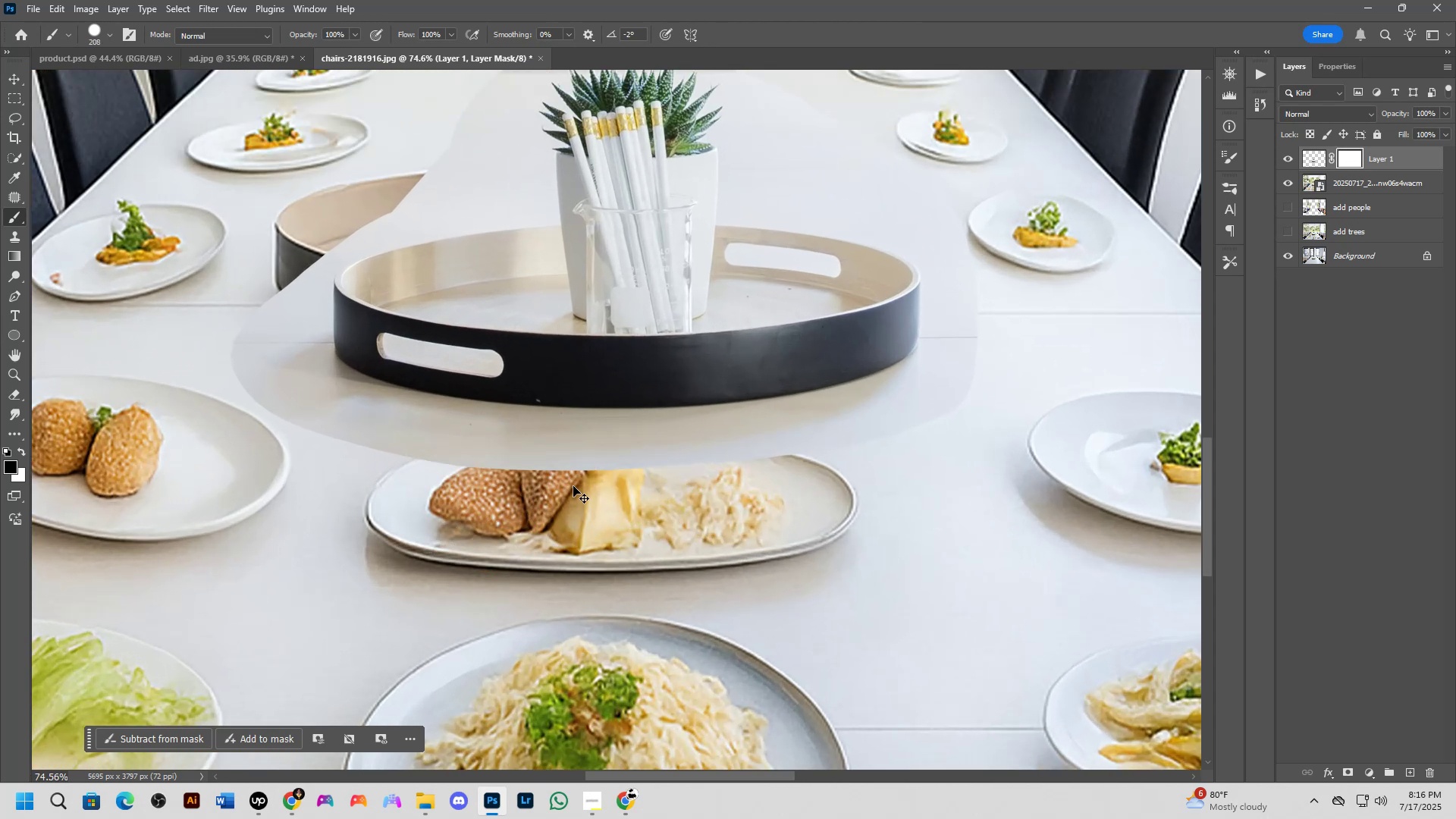 
hold_key(key=AltLeft, duration=0.35)
 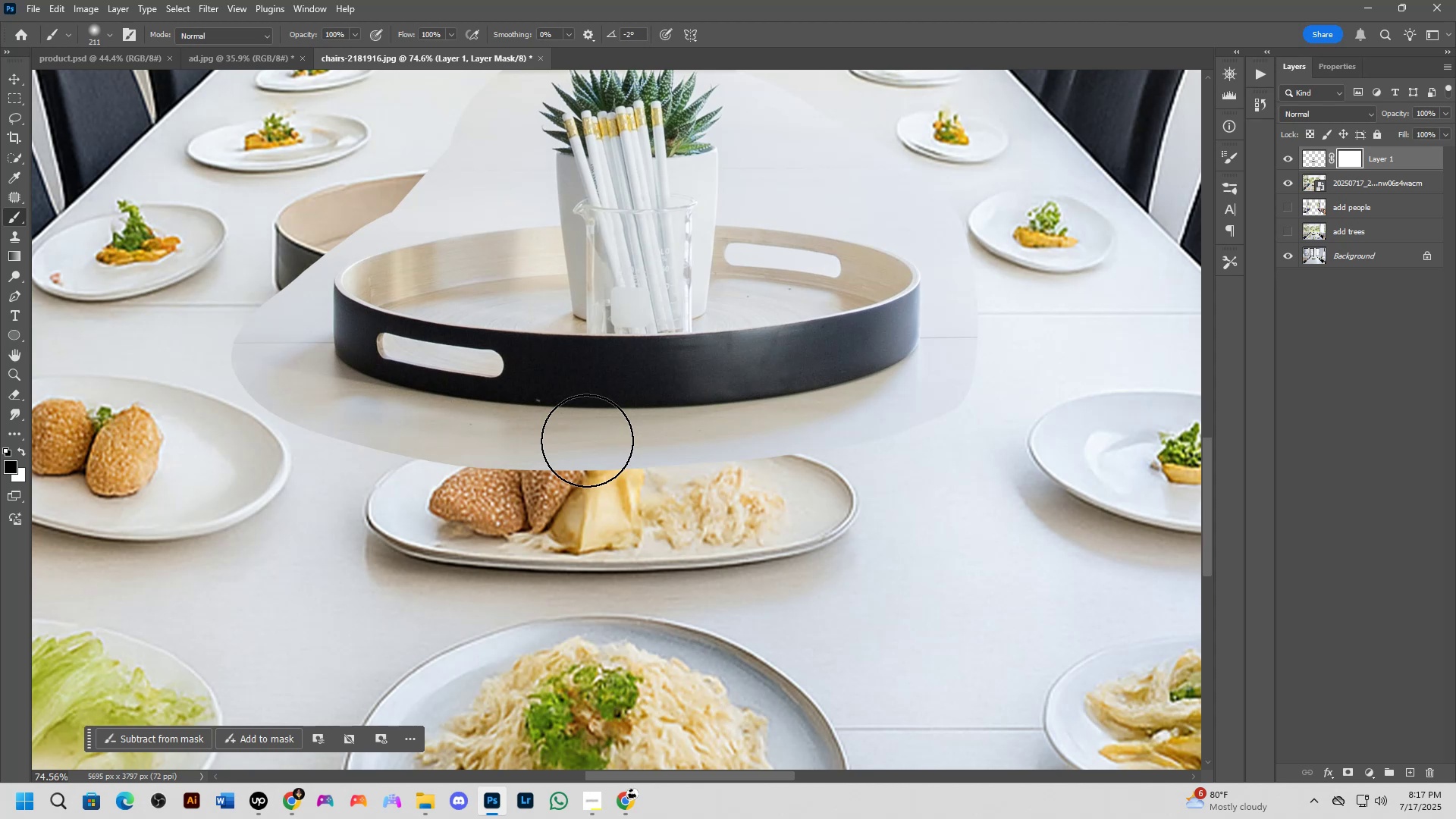 
wait(17.28)
 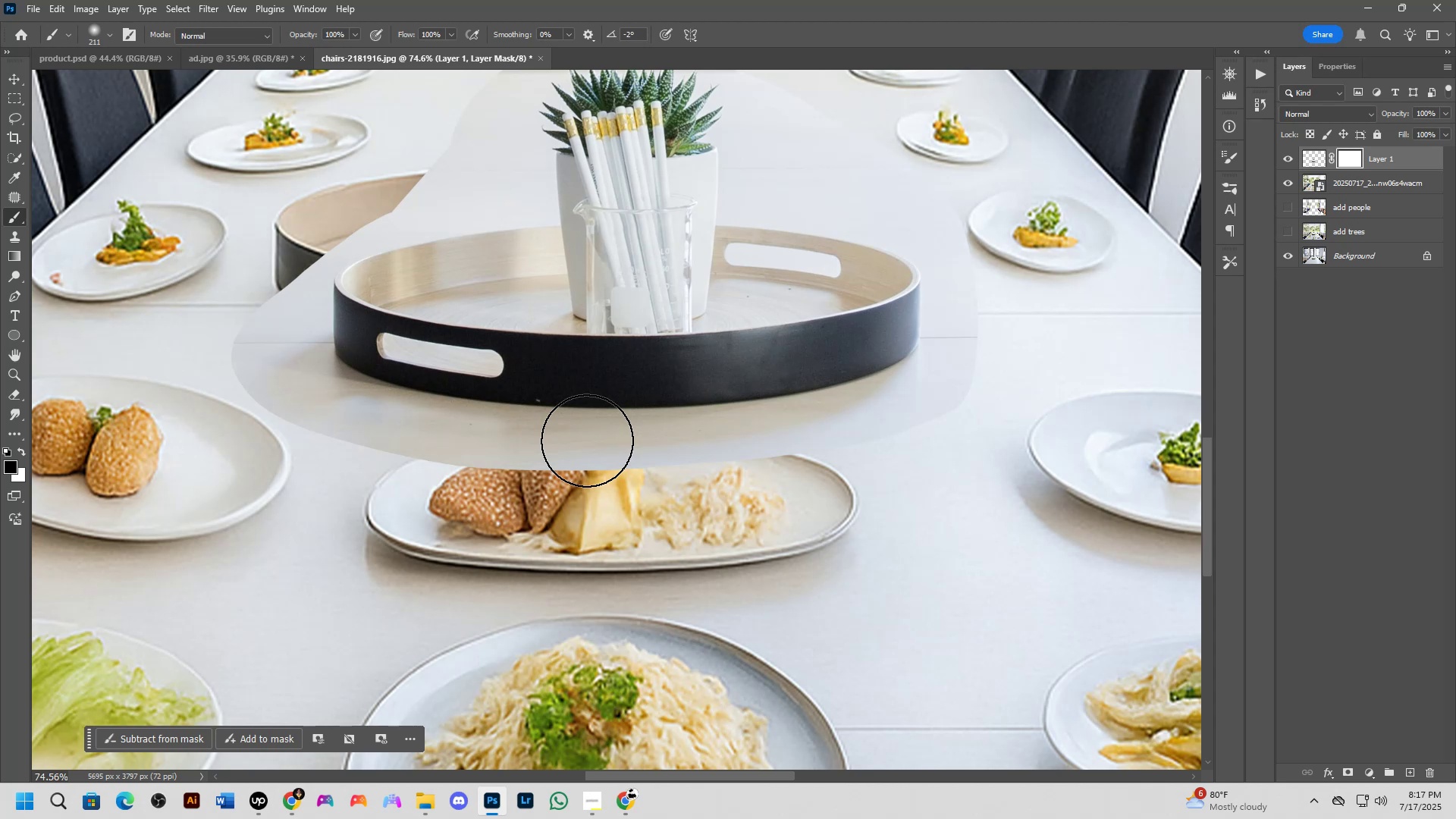 
hold_key(key=AltLeft, duration=0.69)
 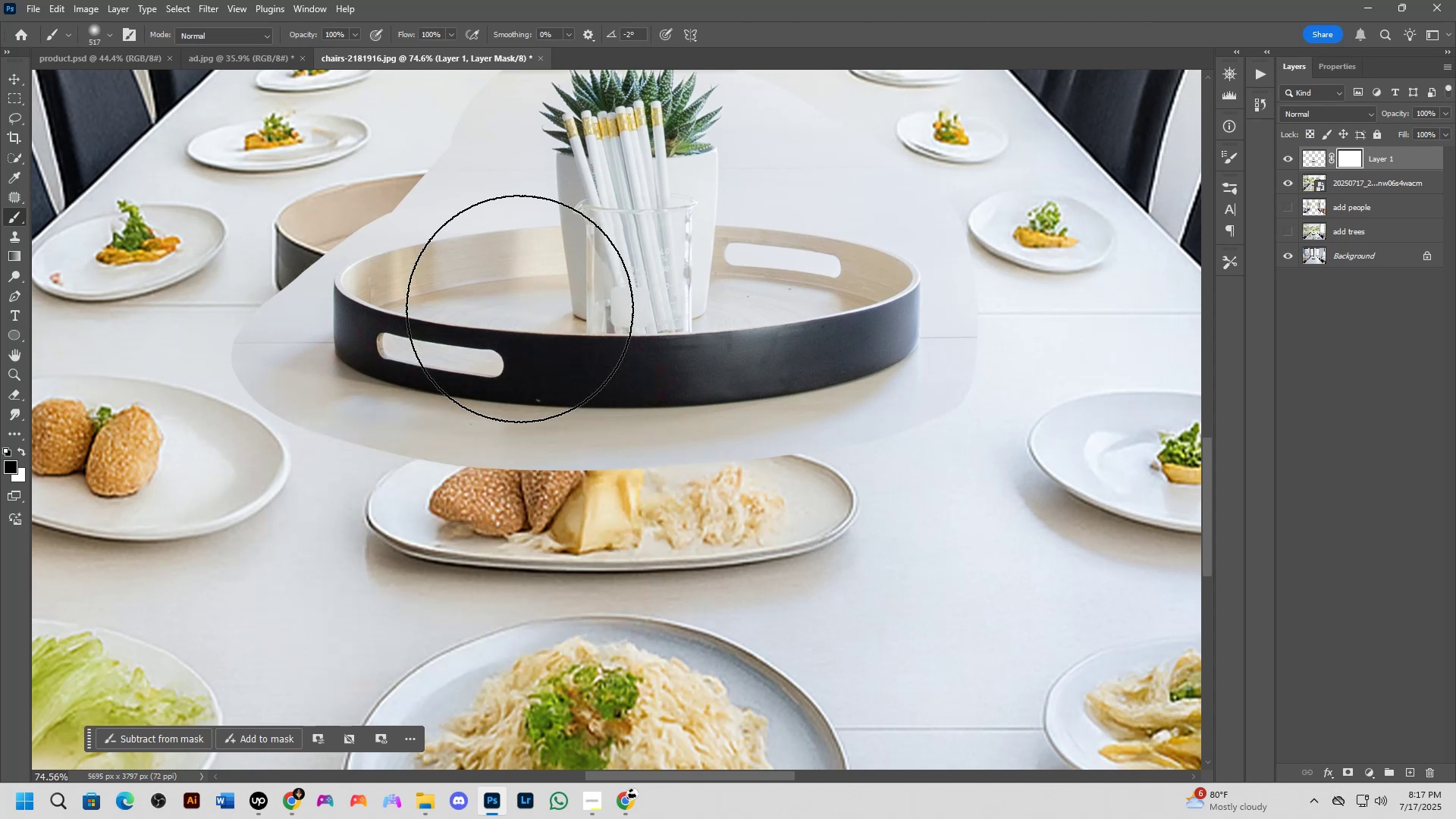 
hold_key(key=AltLeft, duration=0.62)
 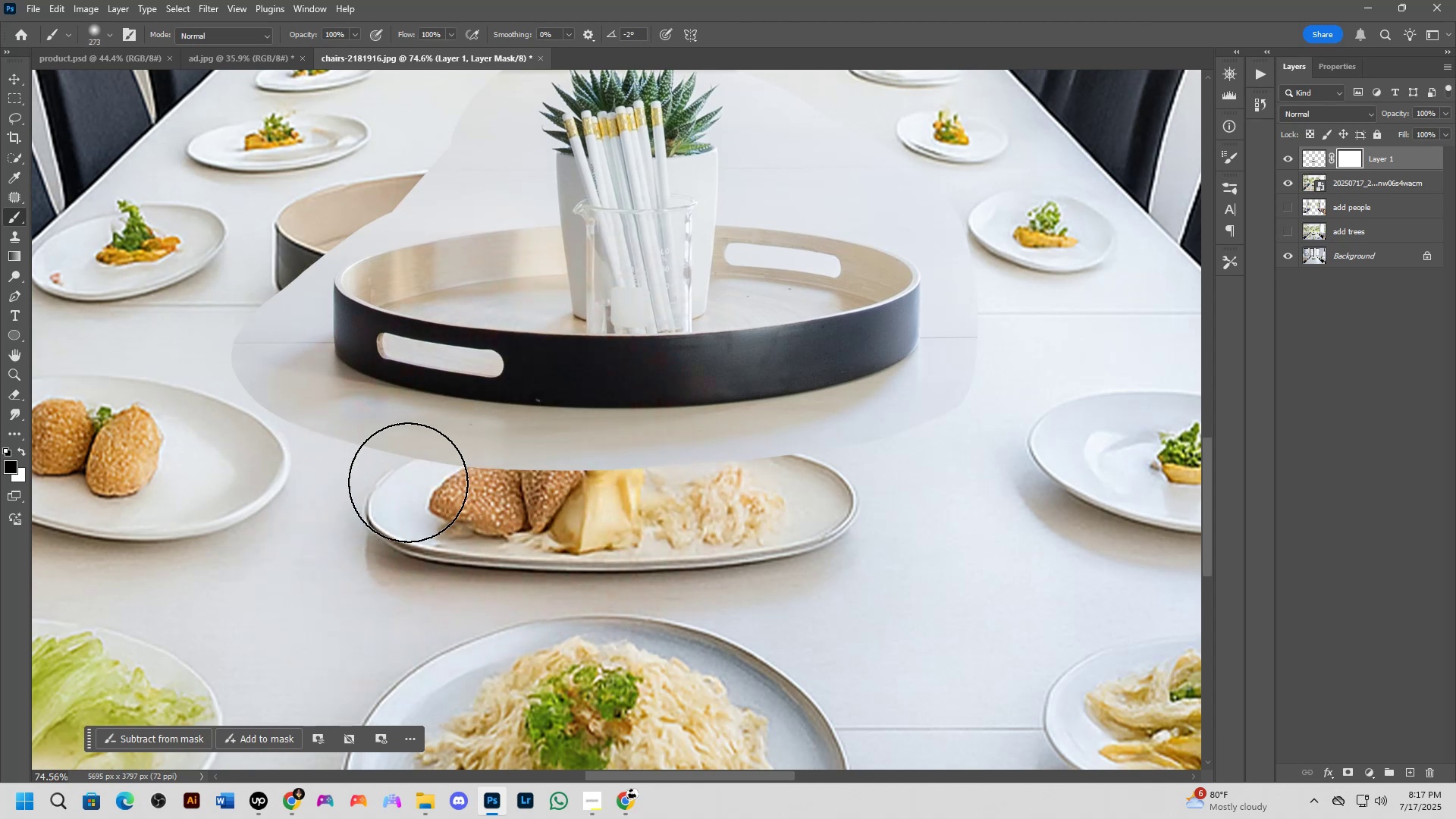 
left_click_drag(start_coordinate=[393, 480], to_coordinate=[595, 488])
 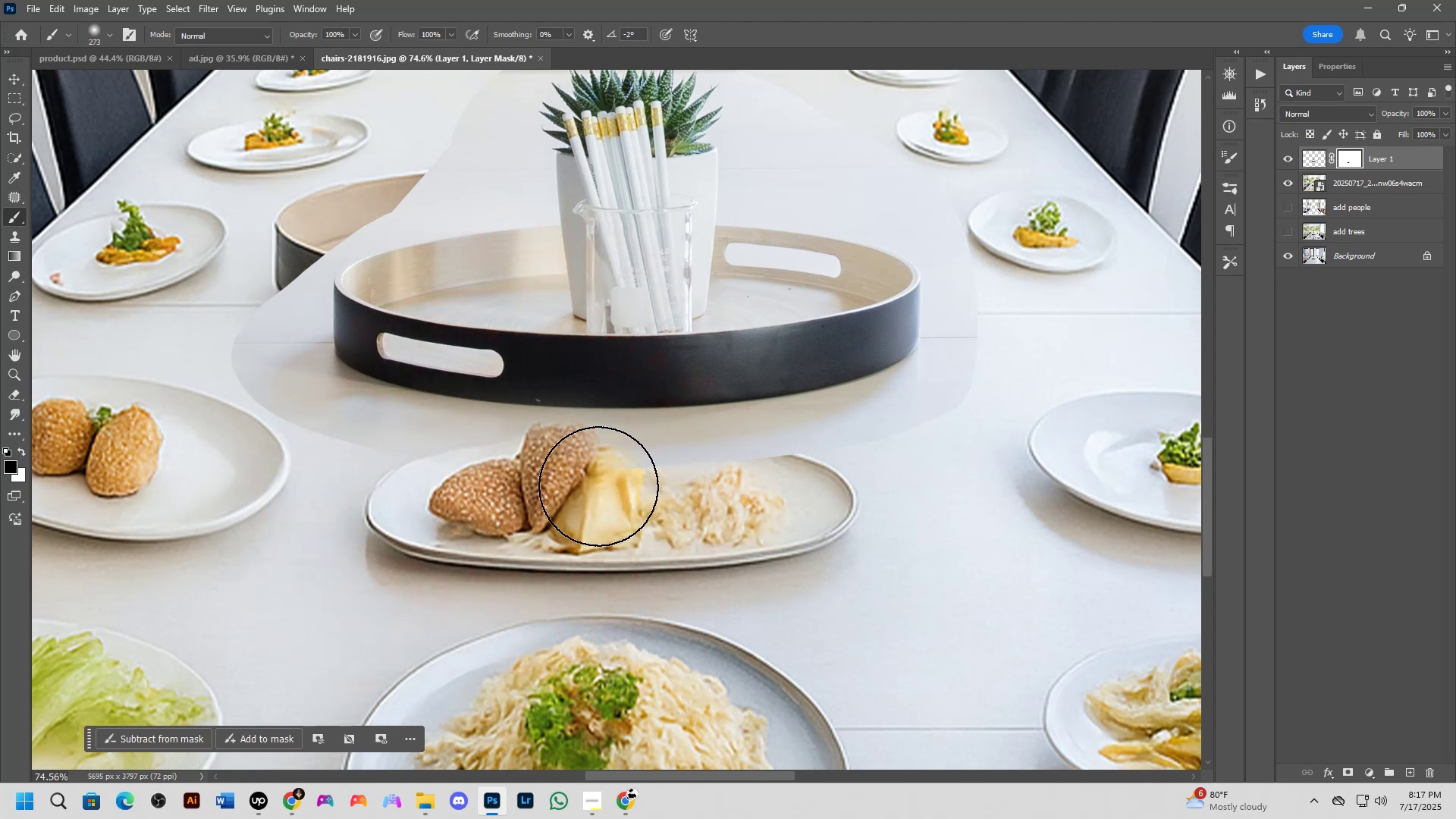 
key(Alt+AltLeft)
 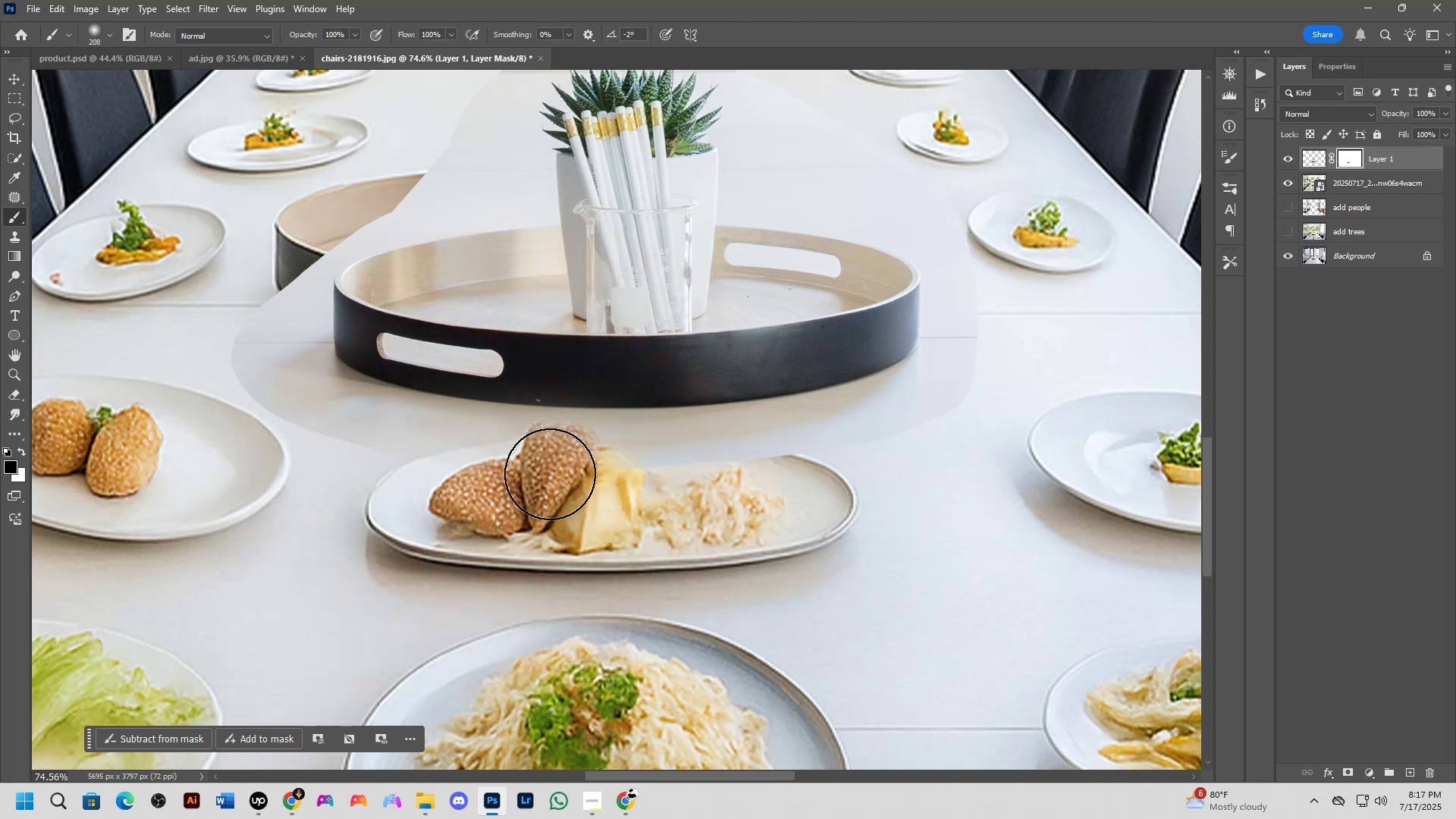 
left_click_drag(start_coordinate=[529, 470], to_coordinate=[949, 417])
 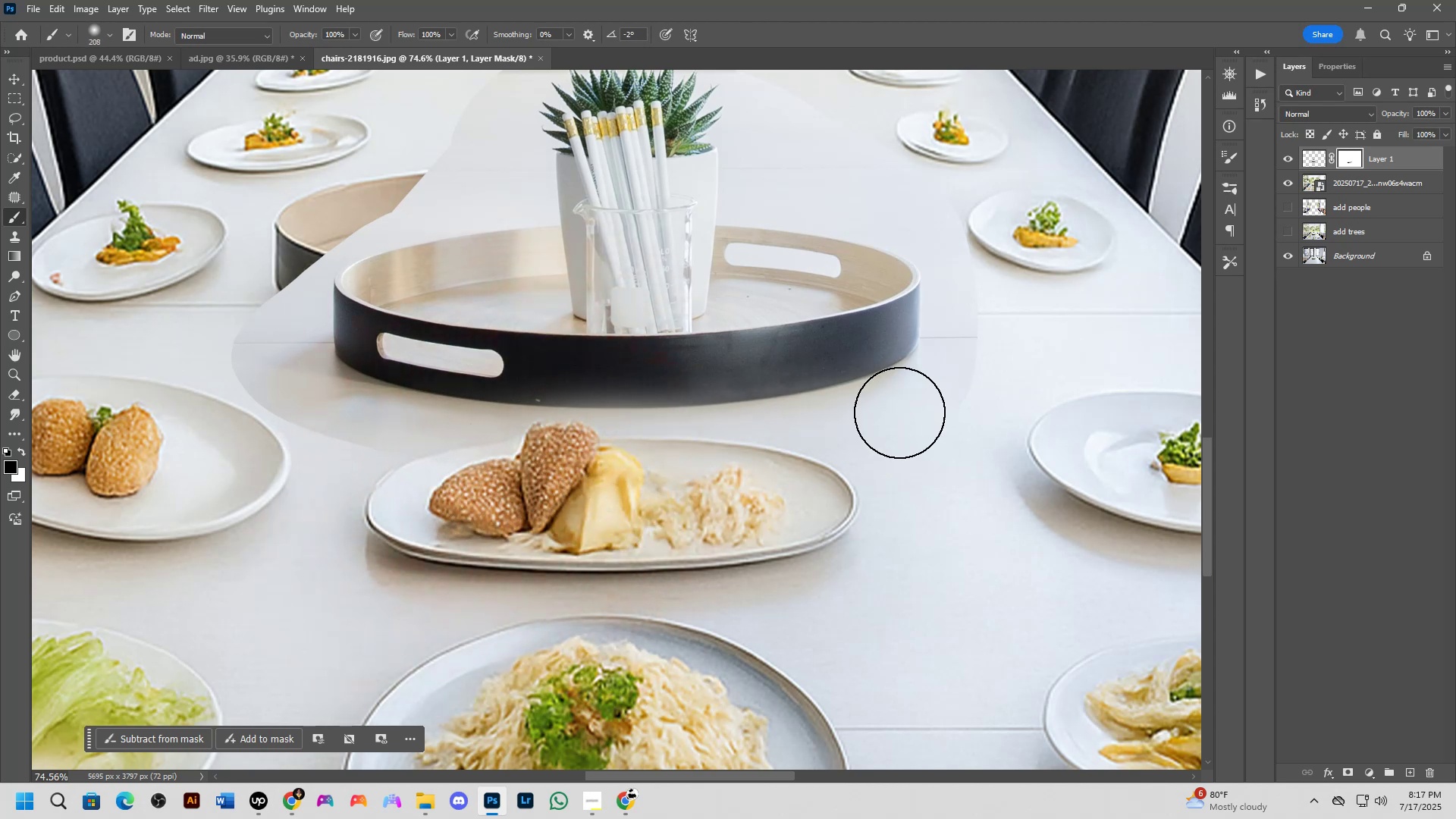 
scroll: coordinate [536, 372], scroll_direction: up, amount: 3.0
 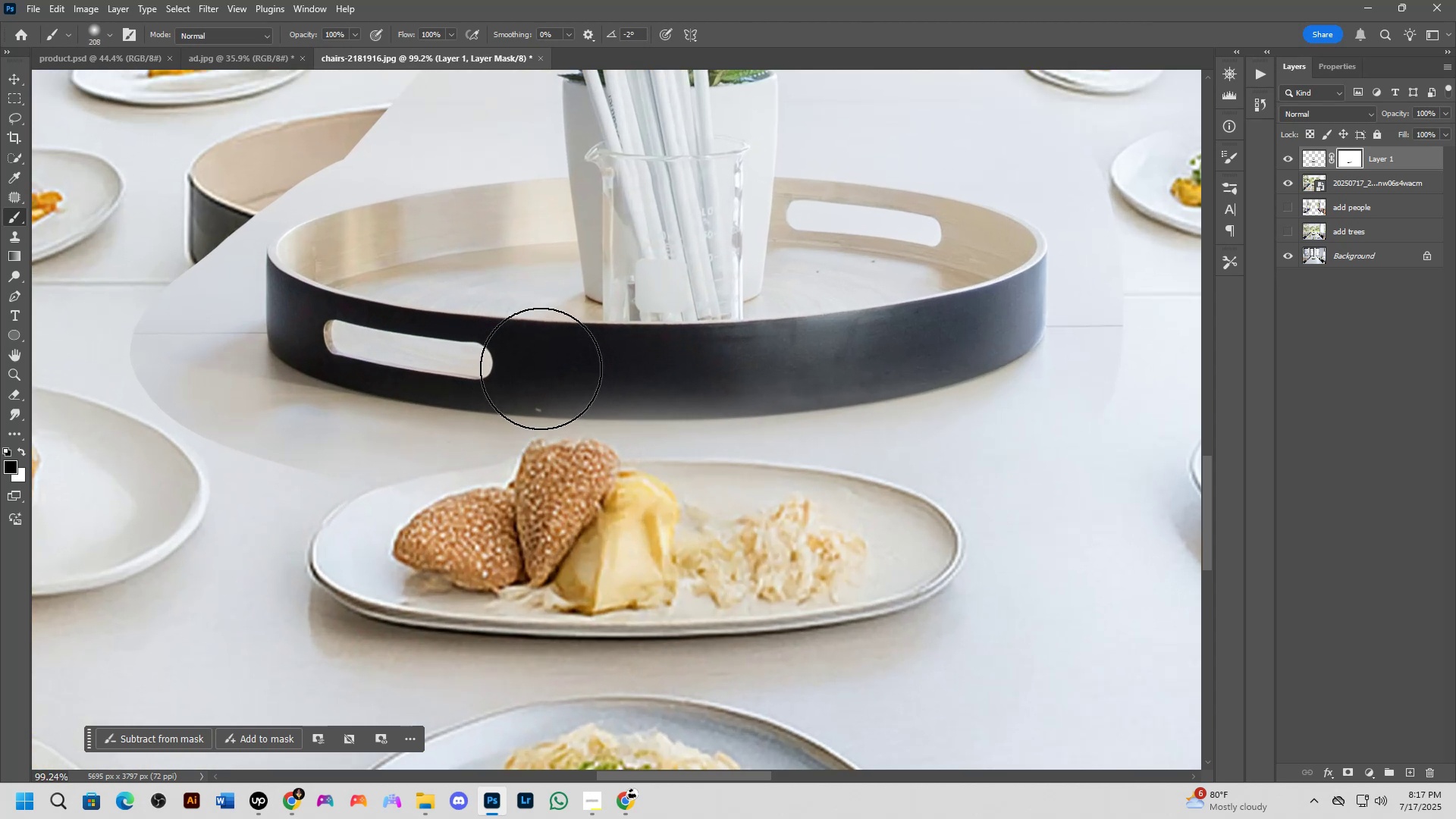 
hold_key(key=AltLeft, duration=0.41)
 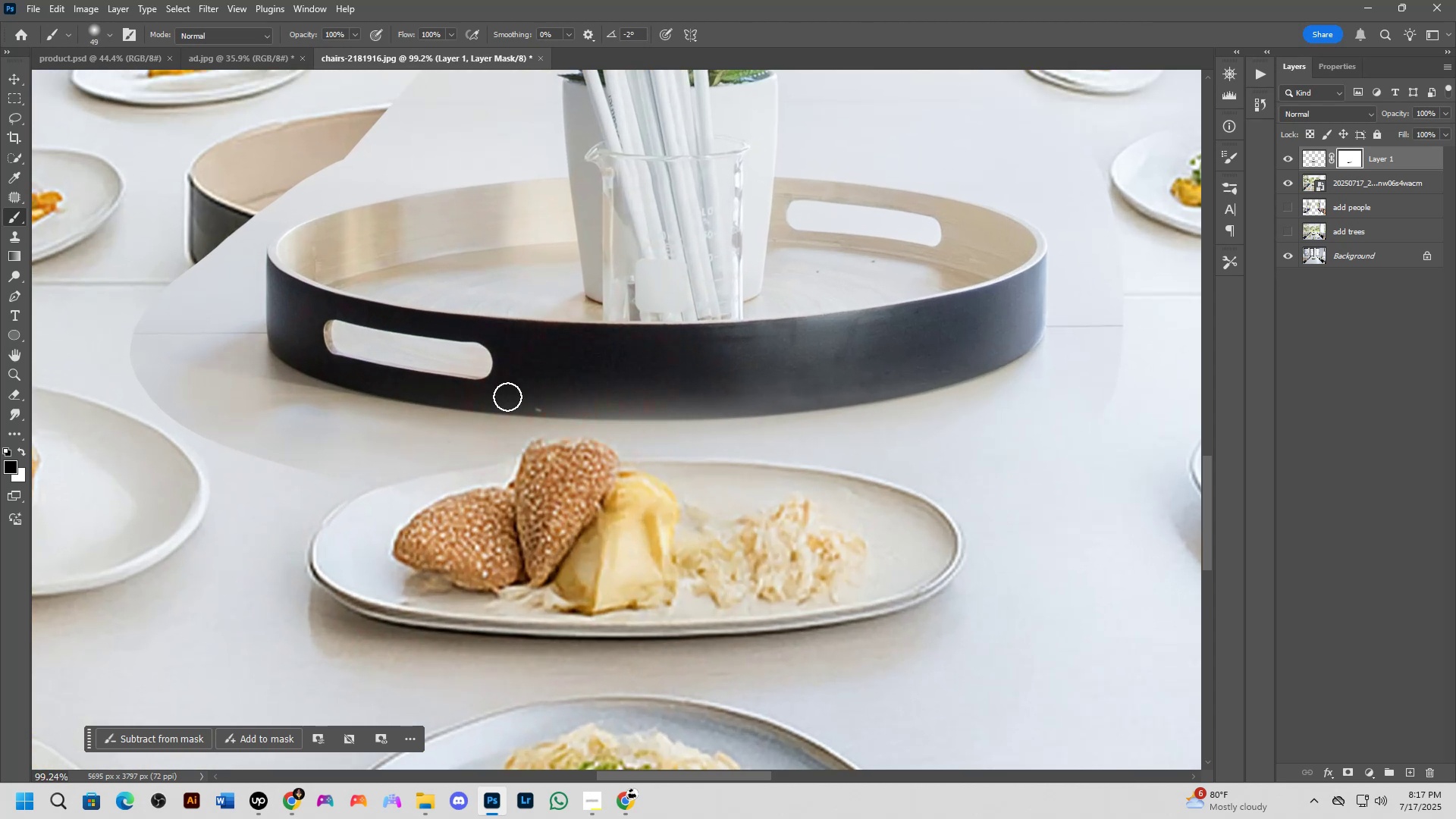 
scroll: coordinate [507, 396], scroll_direction: up, amount: 4.0
 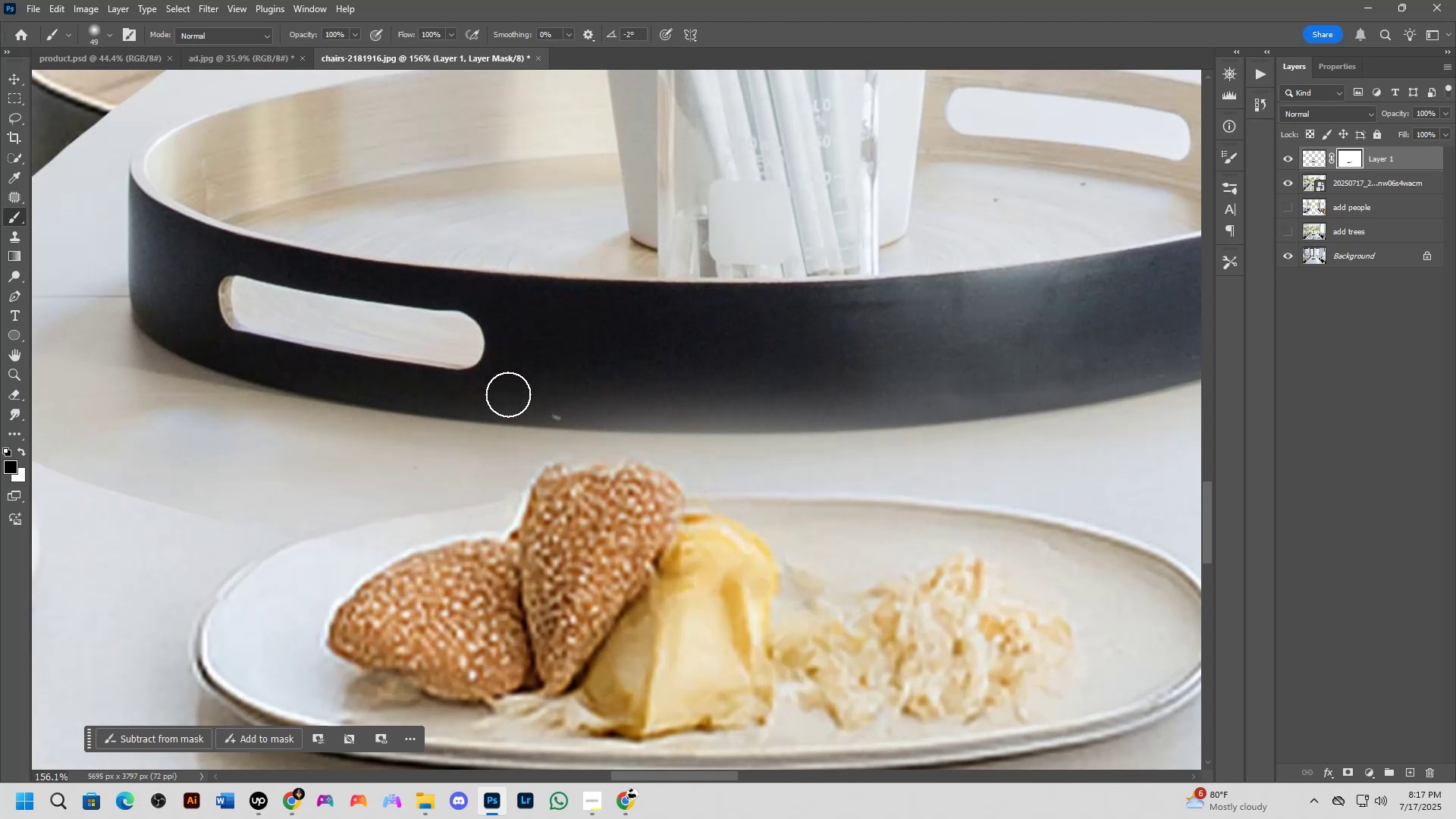 
type(xzxb)
 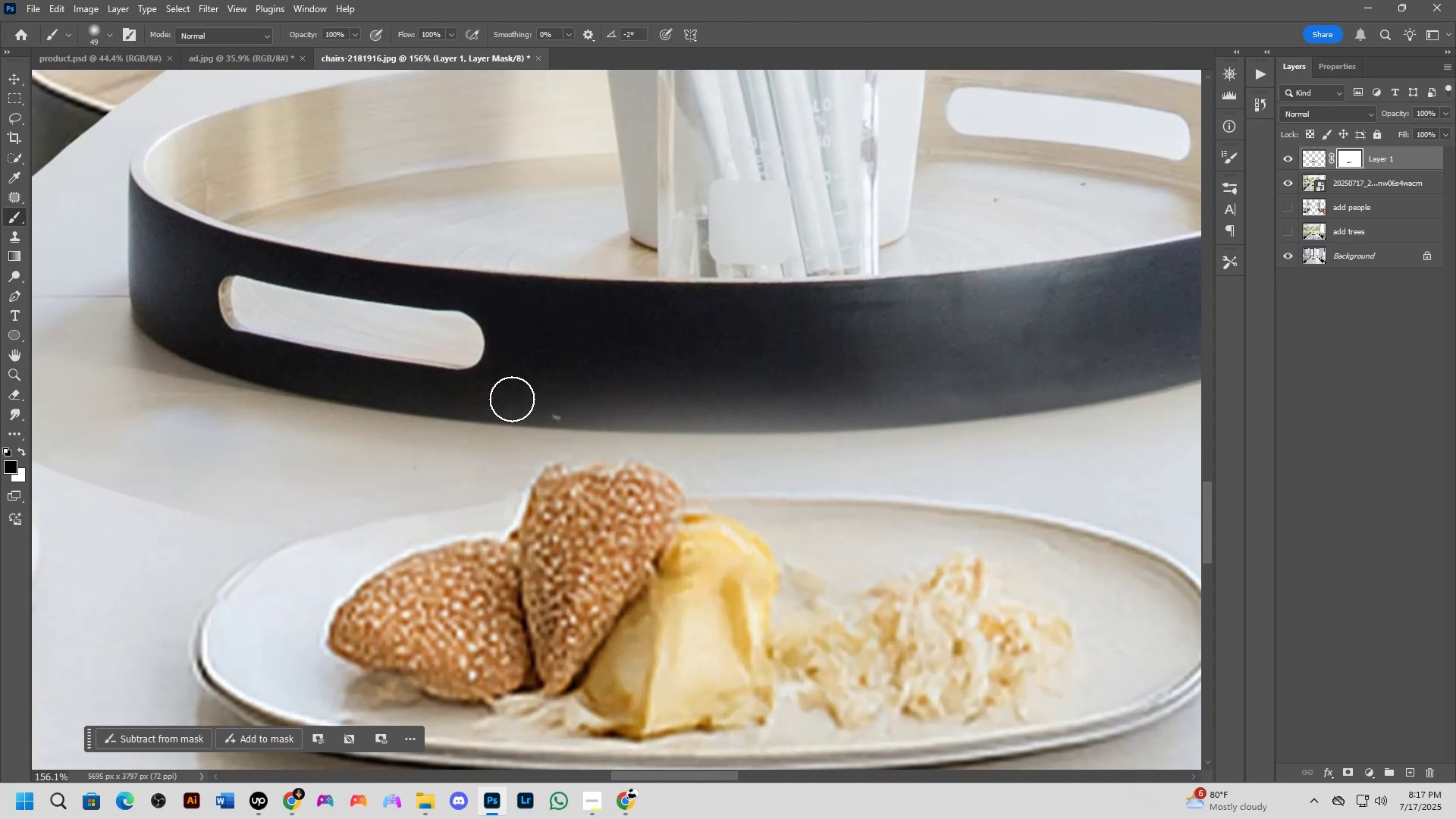 
left_click_drag(start_coordinate=[512, 399], to_coordinate=[831, 372])
 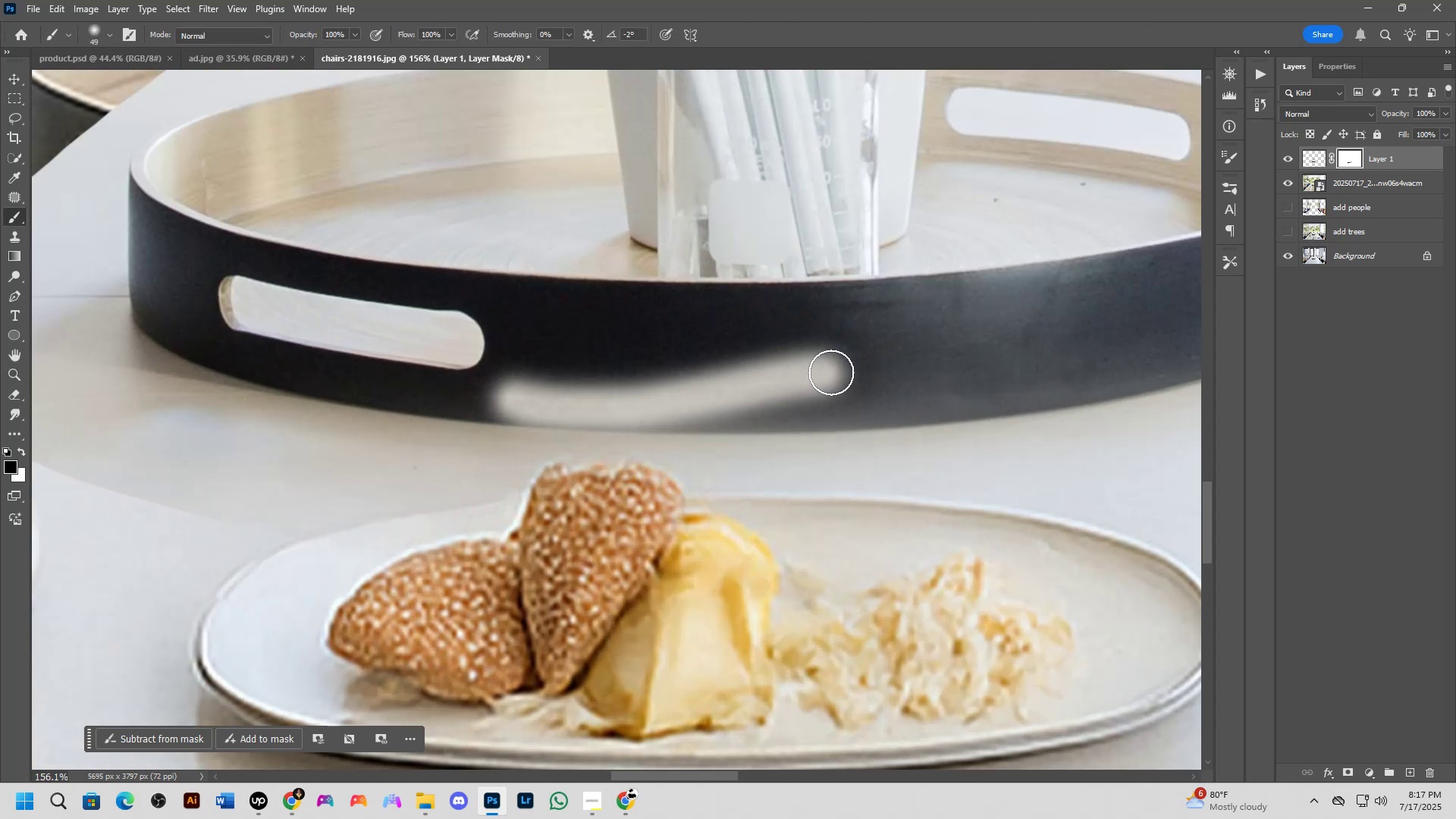 
key(Control+ControlLeft)
 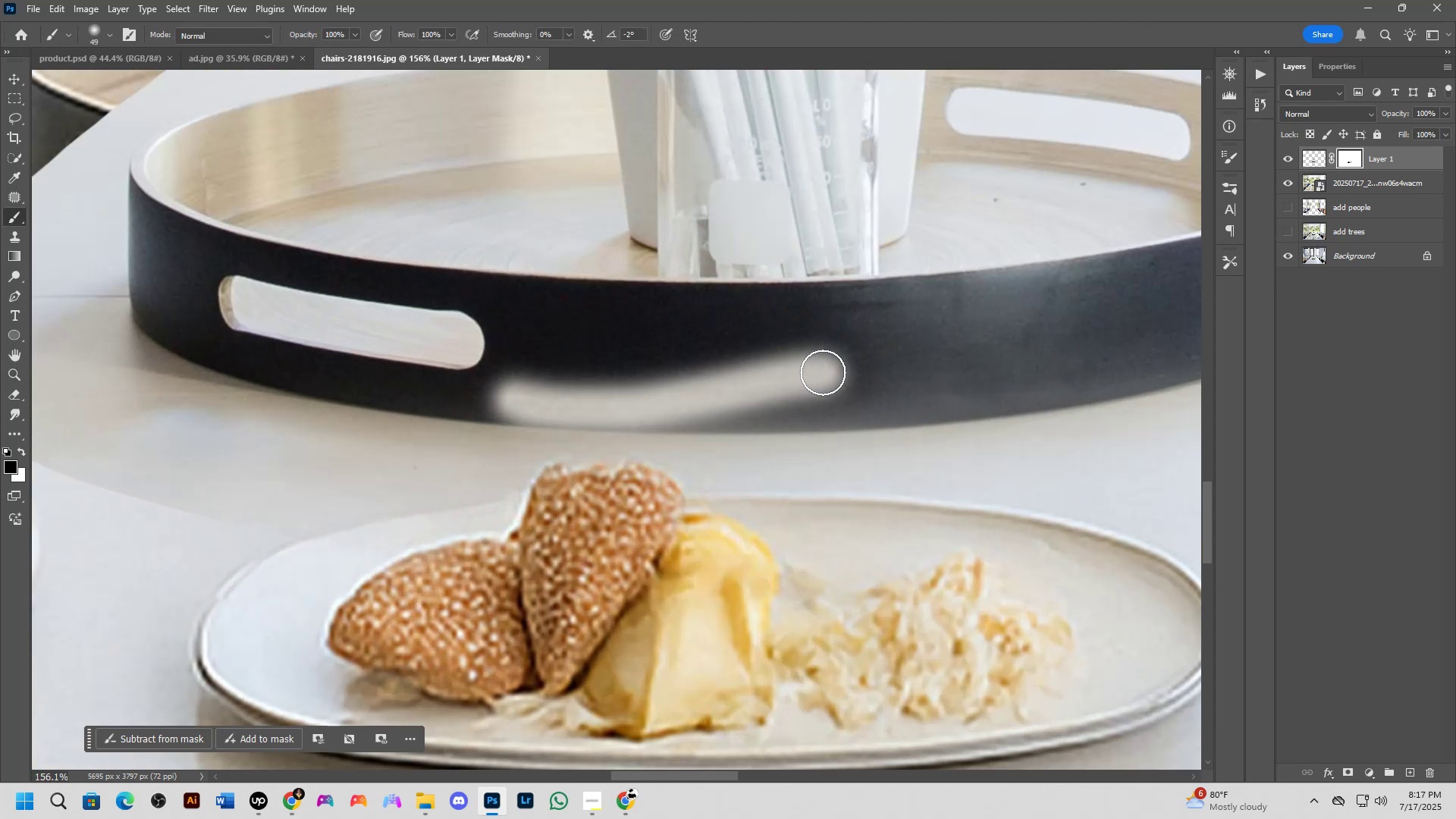 
key(Control+Z)
 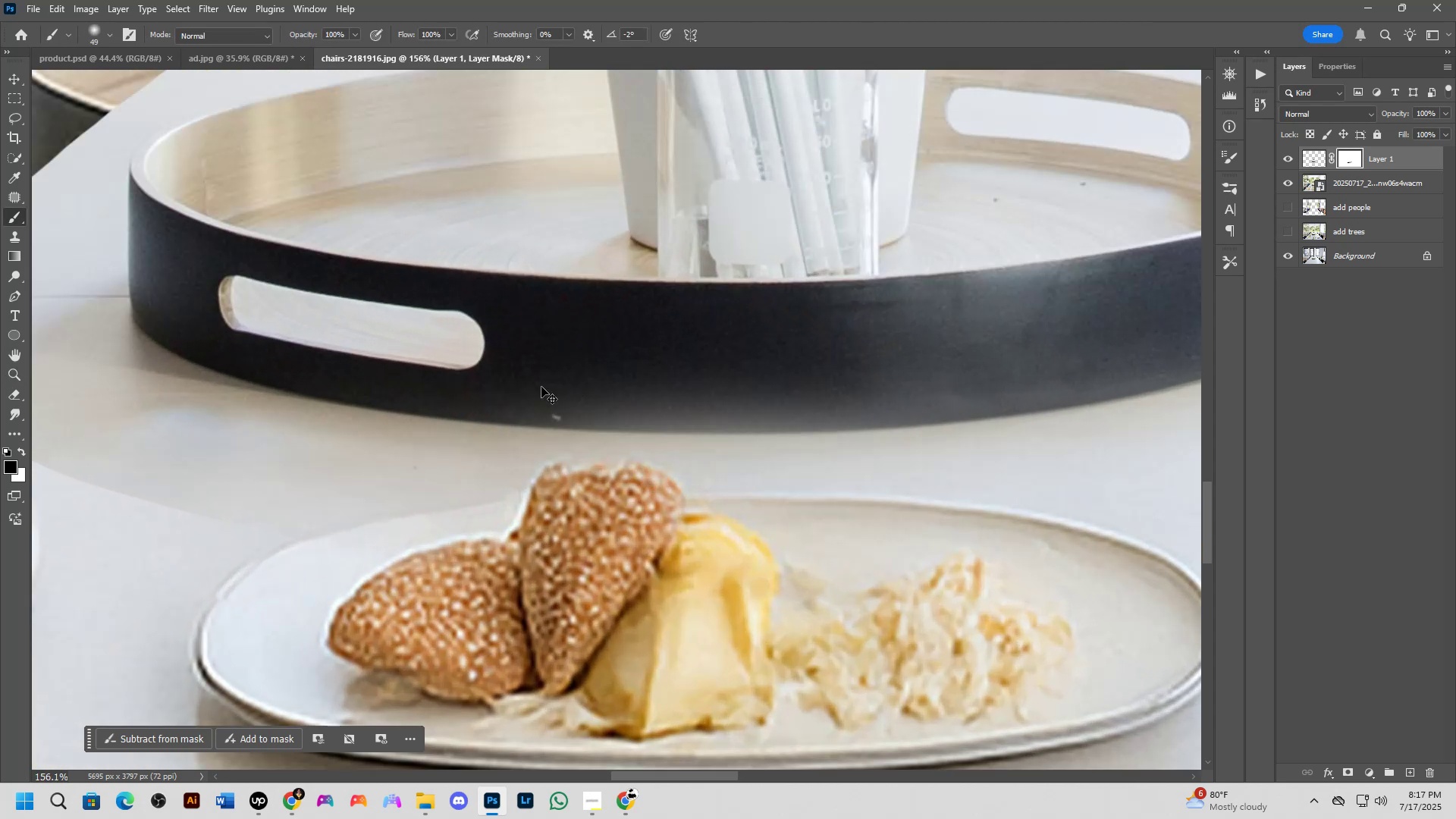 
key(X)
 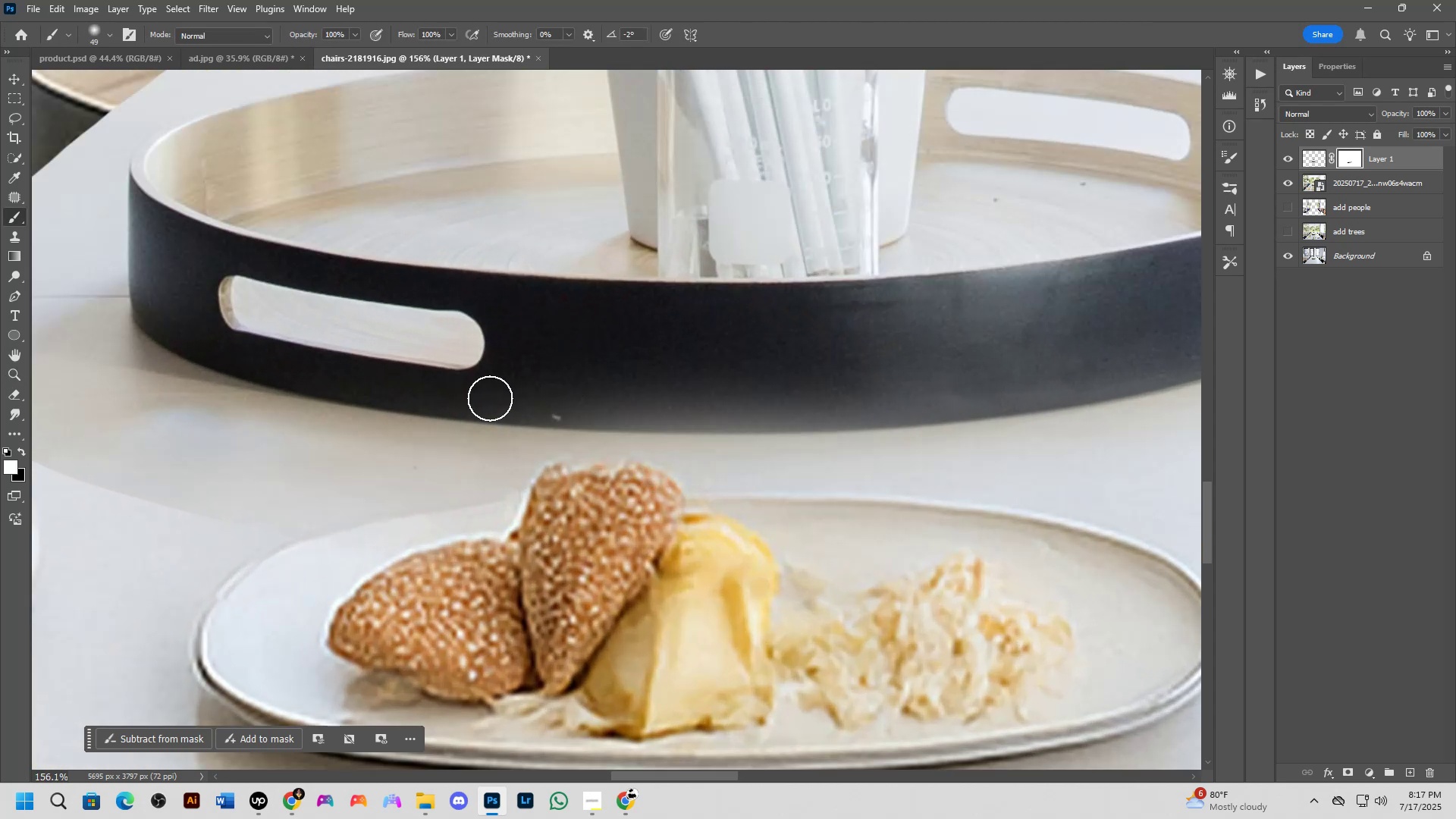 
left_click_drag(start_coordinate=[485, 399], to_coordinate=[736, 389])
 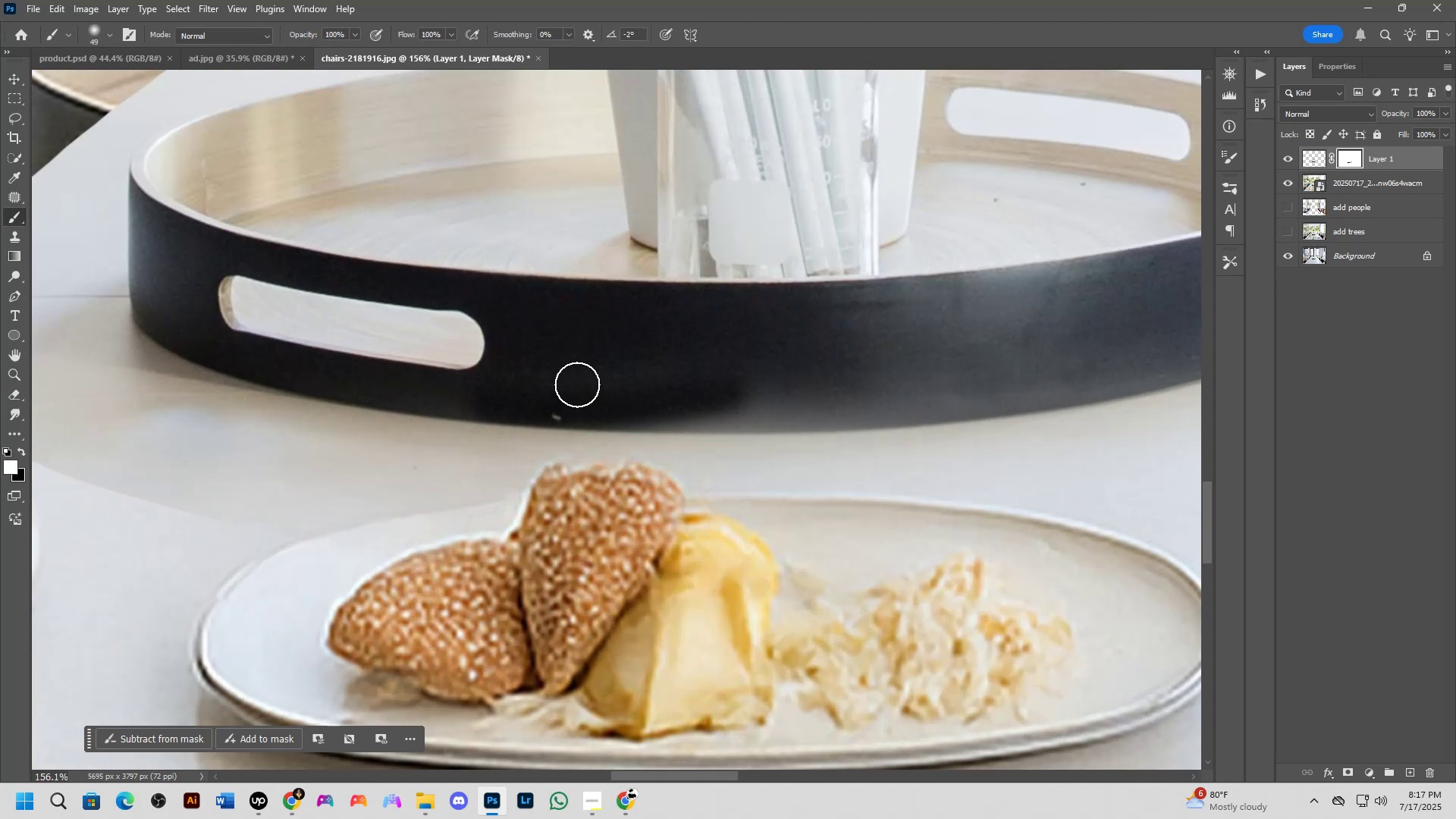 
key(Alt+AltLeft)
 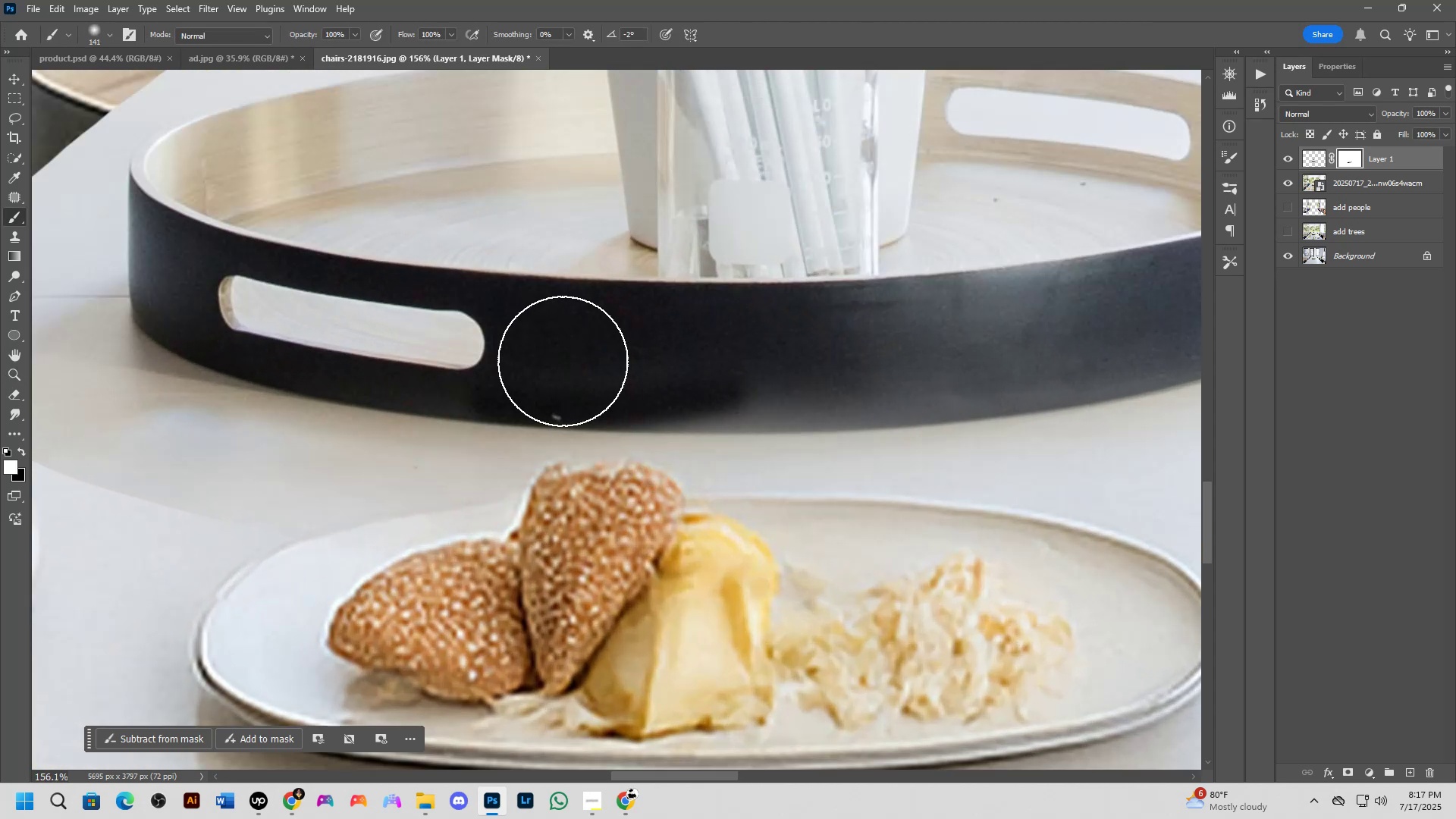 
key(Alt+AltLeft)
 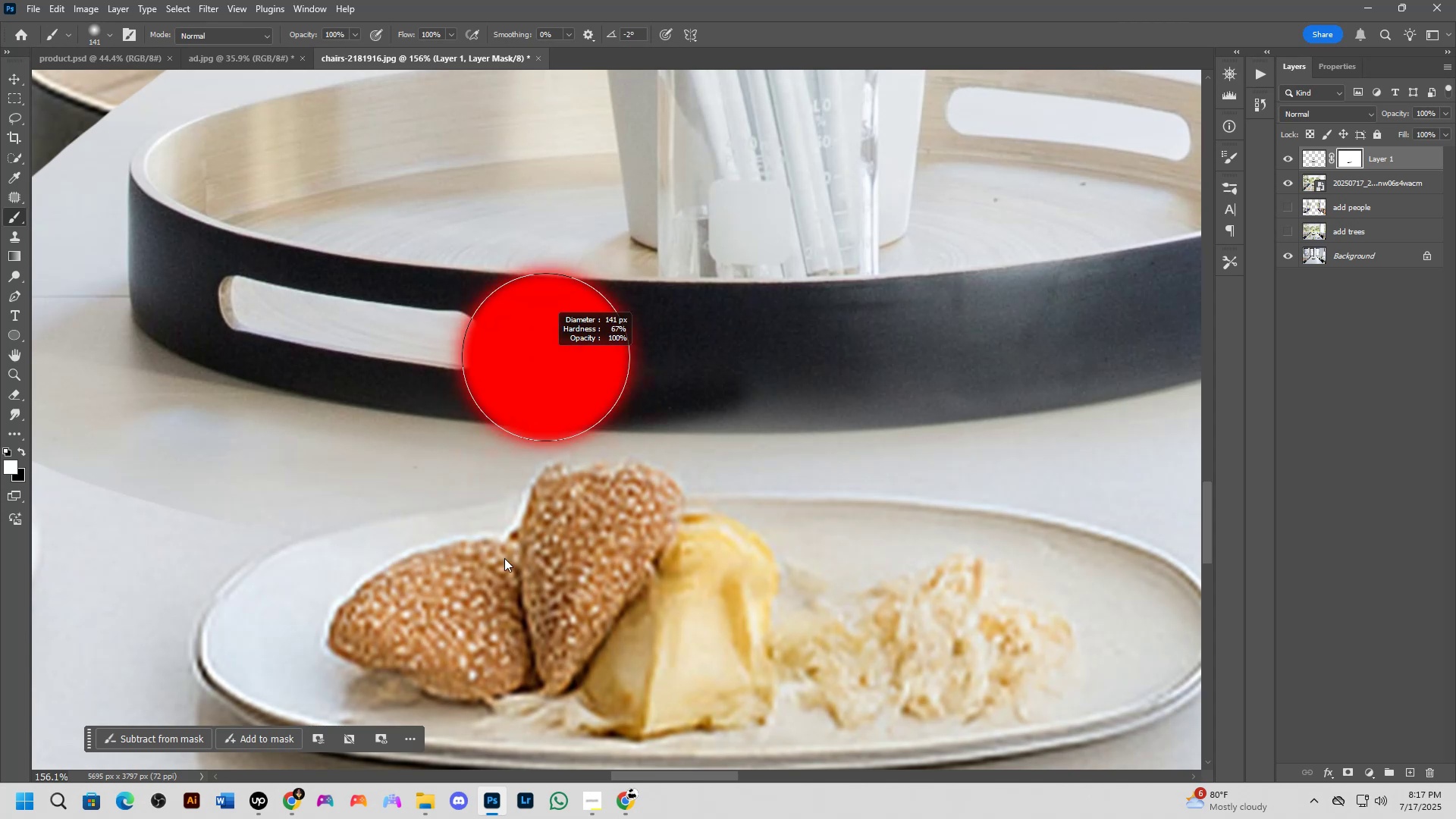 
key(Alt+AltLeft)
 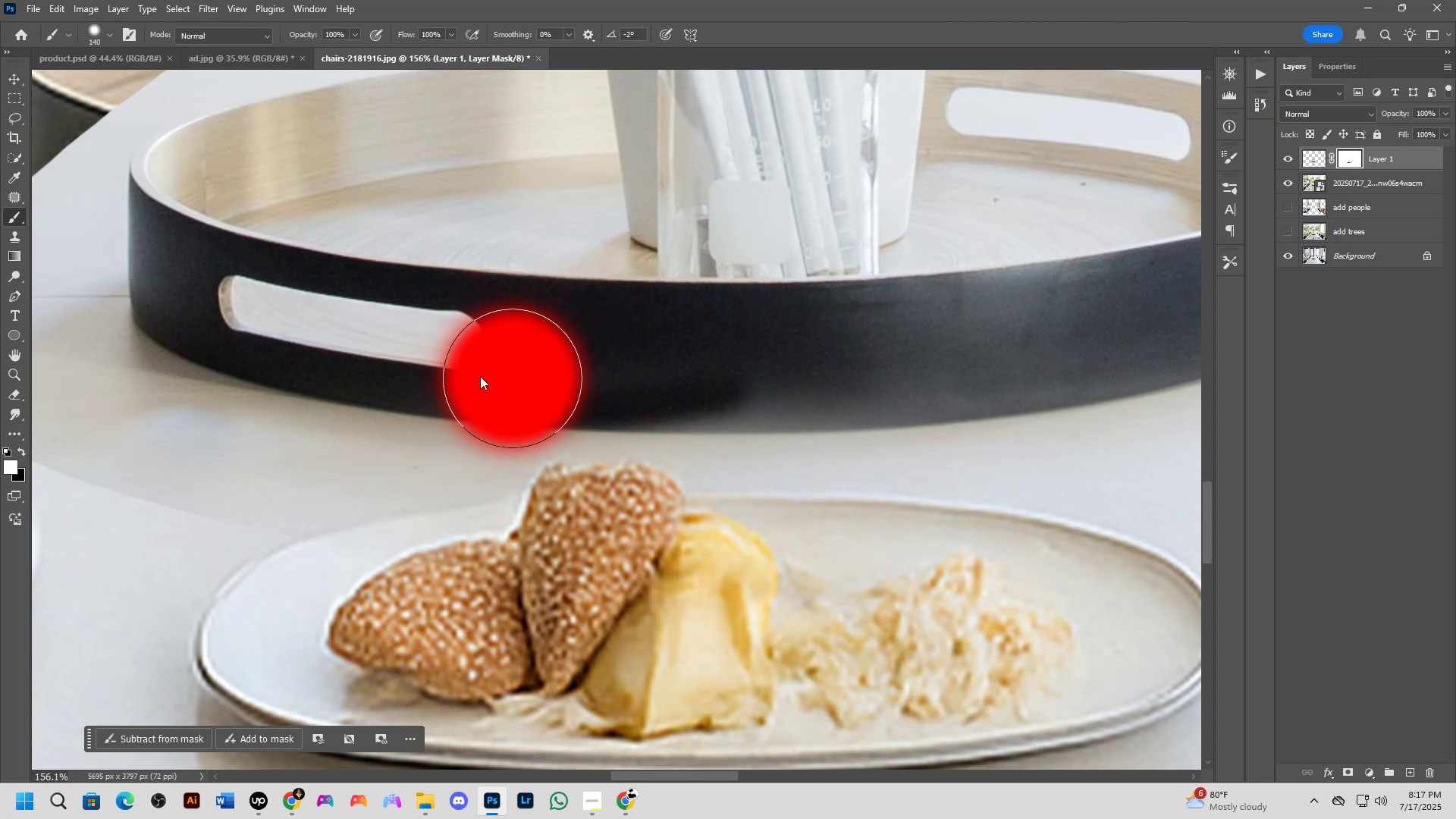 
left_click_drag(start_coordinate=[400, 364], to_coordinate=[583, 375])
 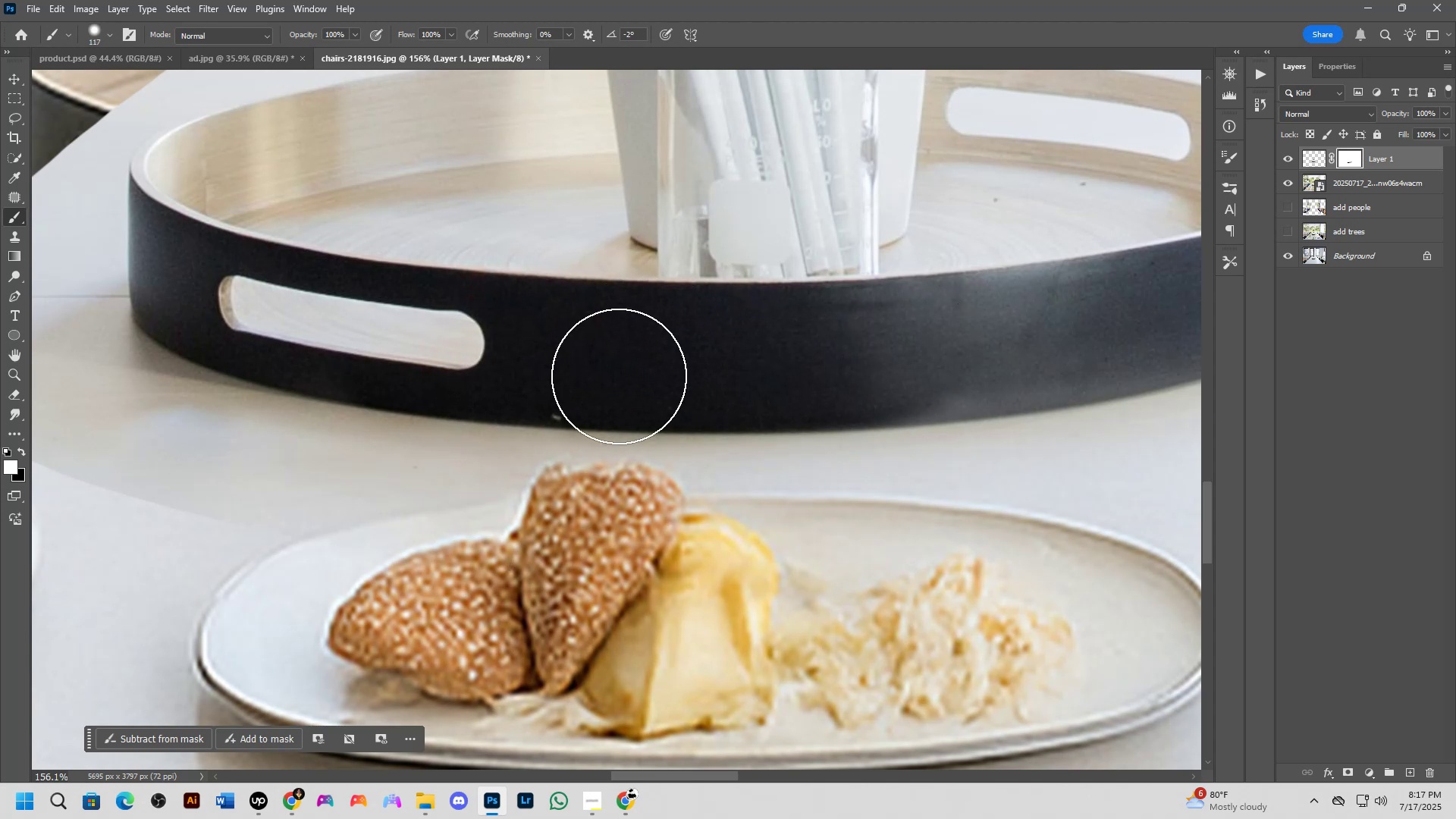 
hold_key(key=Space, duration=0.57)
 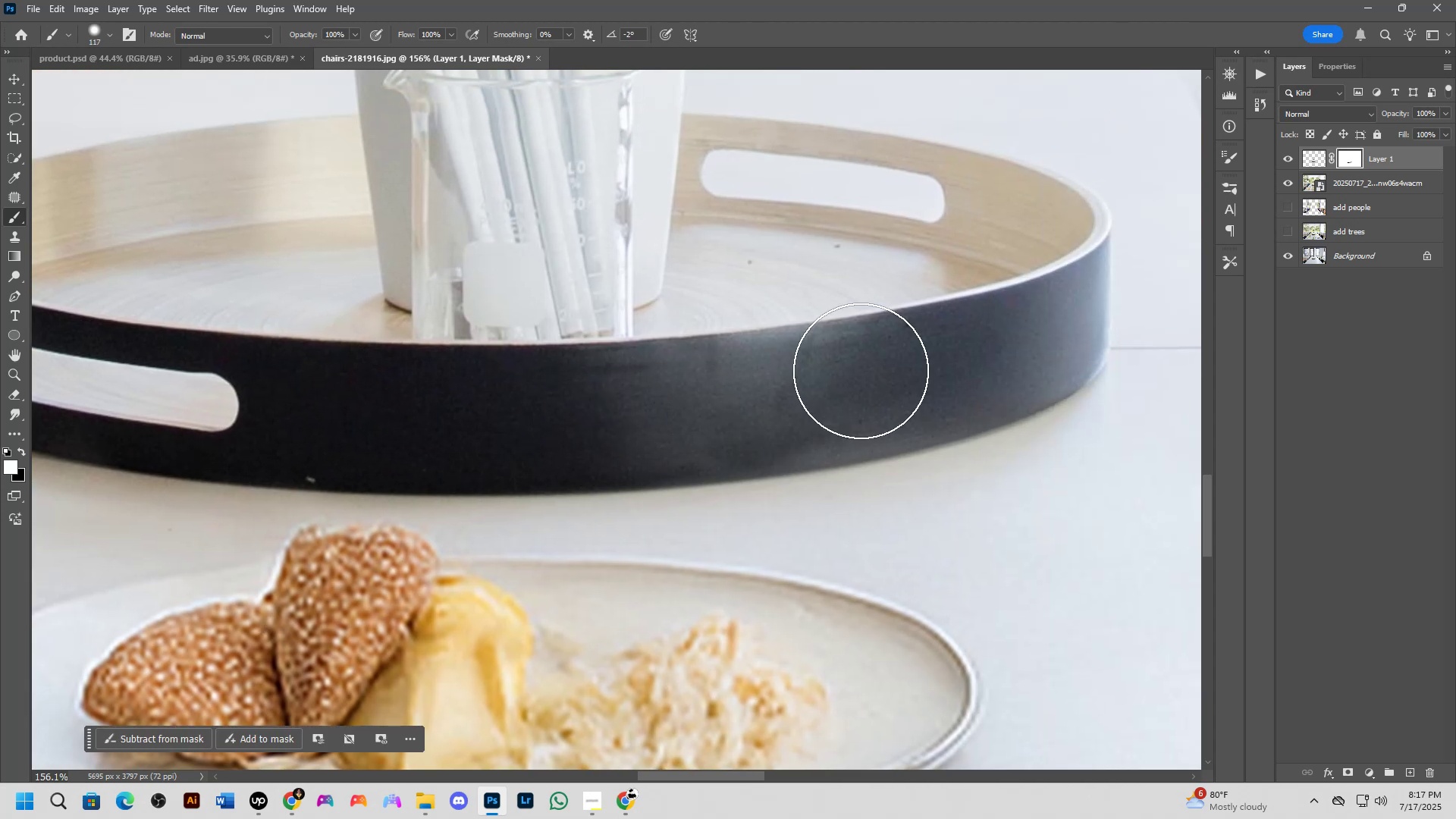 
left_click_drag(start_coordinate=[916, 340], to_coordinate=[670, 403])
 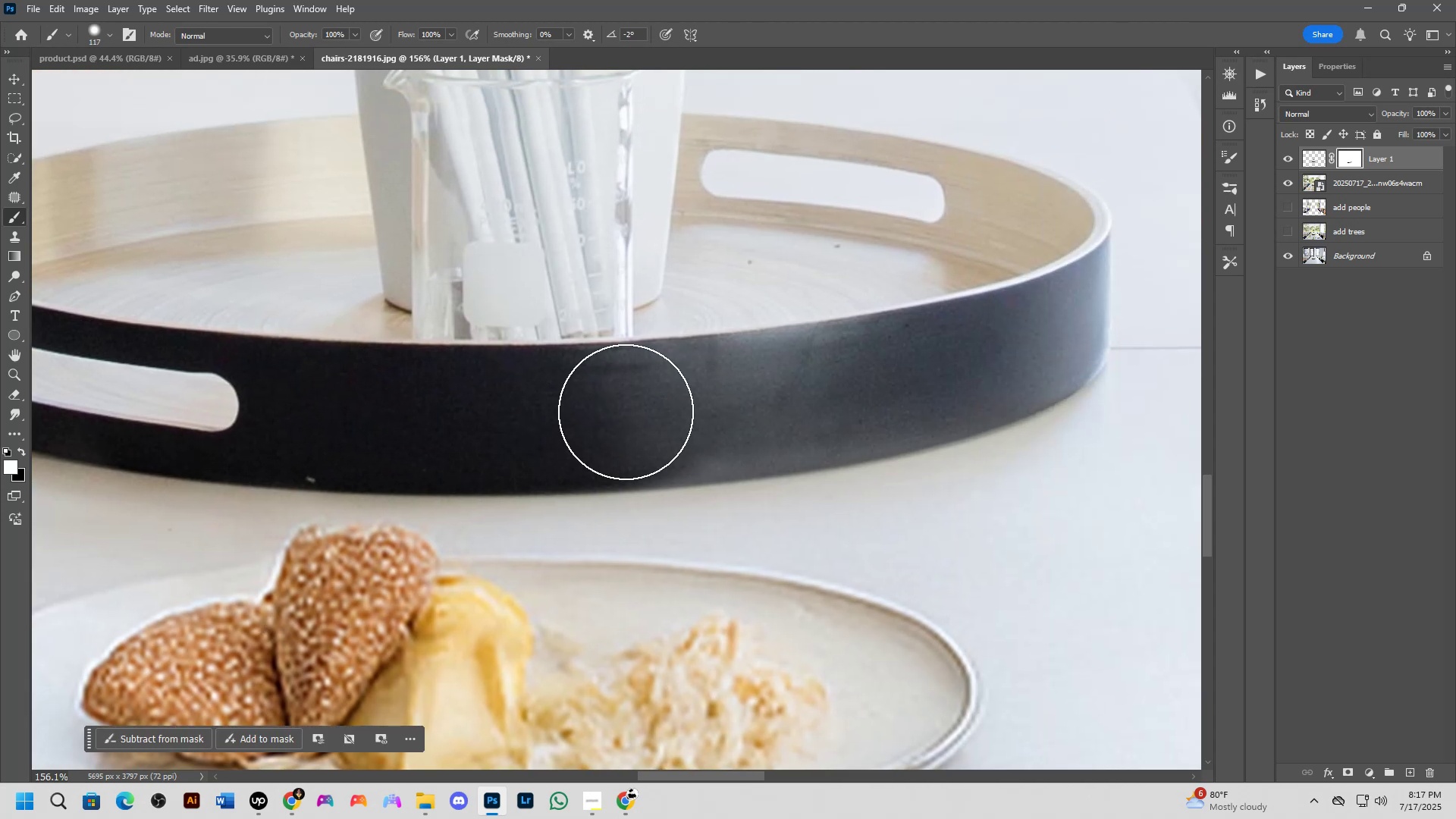 
left_click_drag(start_coordinate=[598, 419], to_coordinate=[1000, 356])
 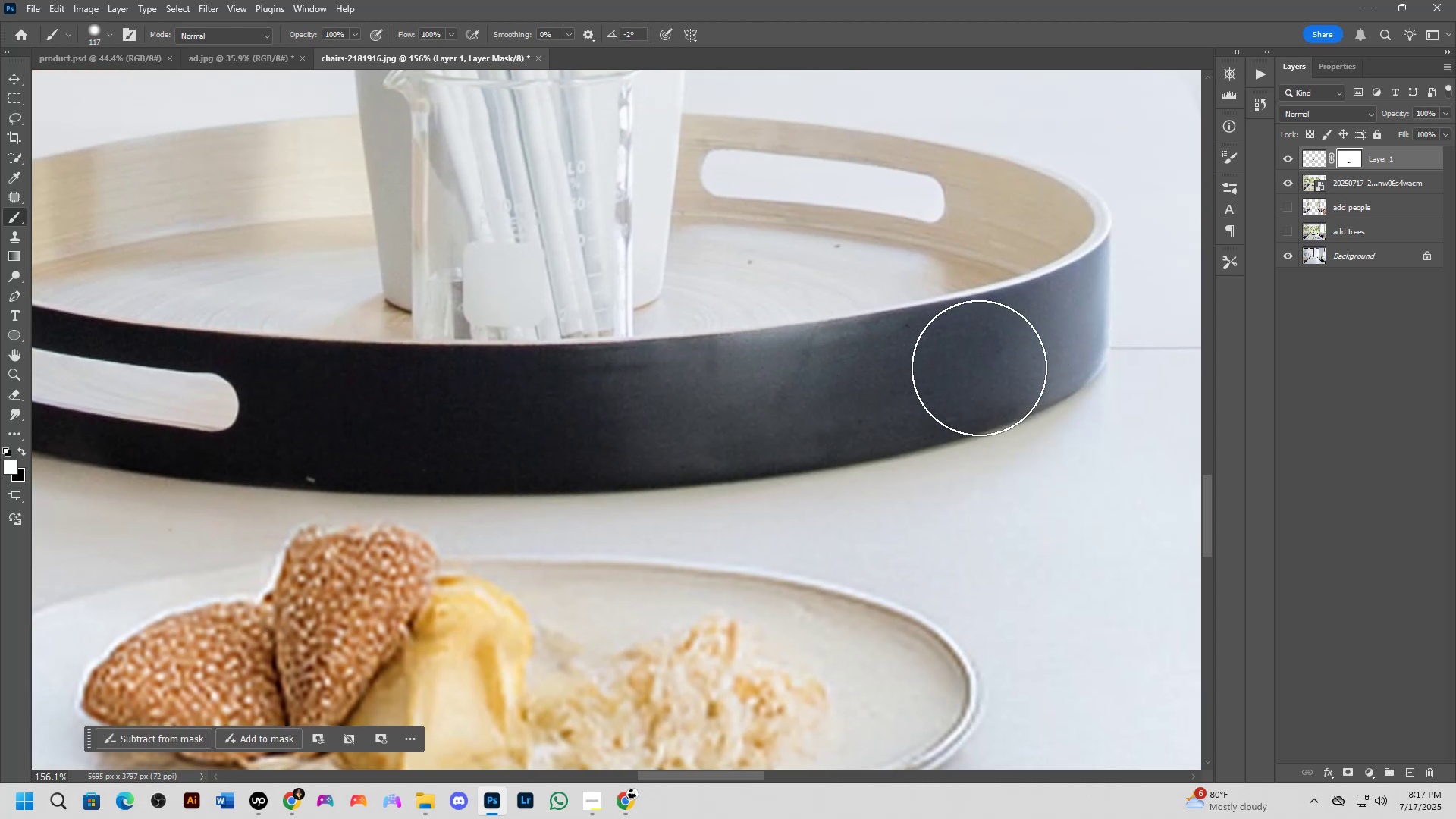 
left_click_drag(start_coordinate=[952, 388], to_coordinate=[1087, 319])
 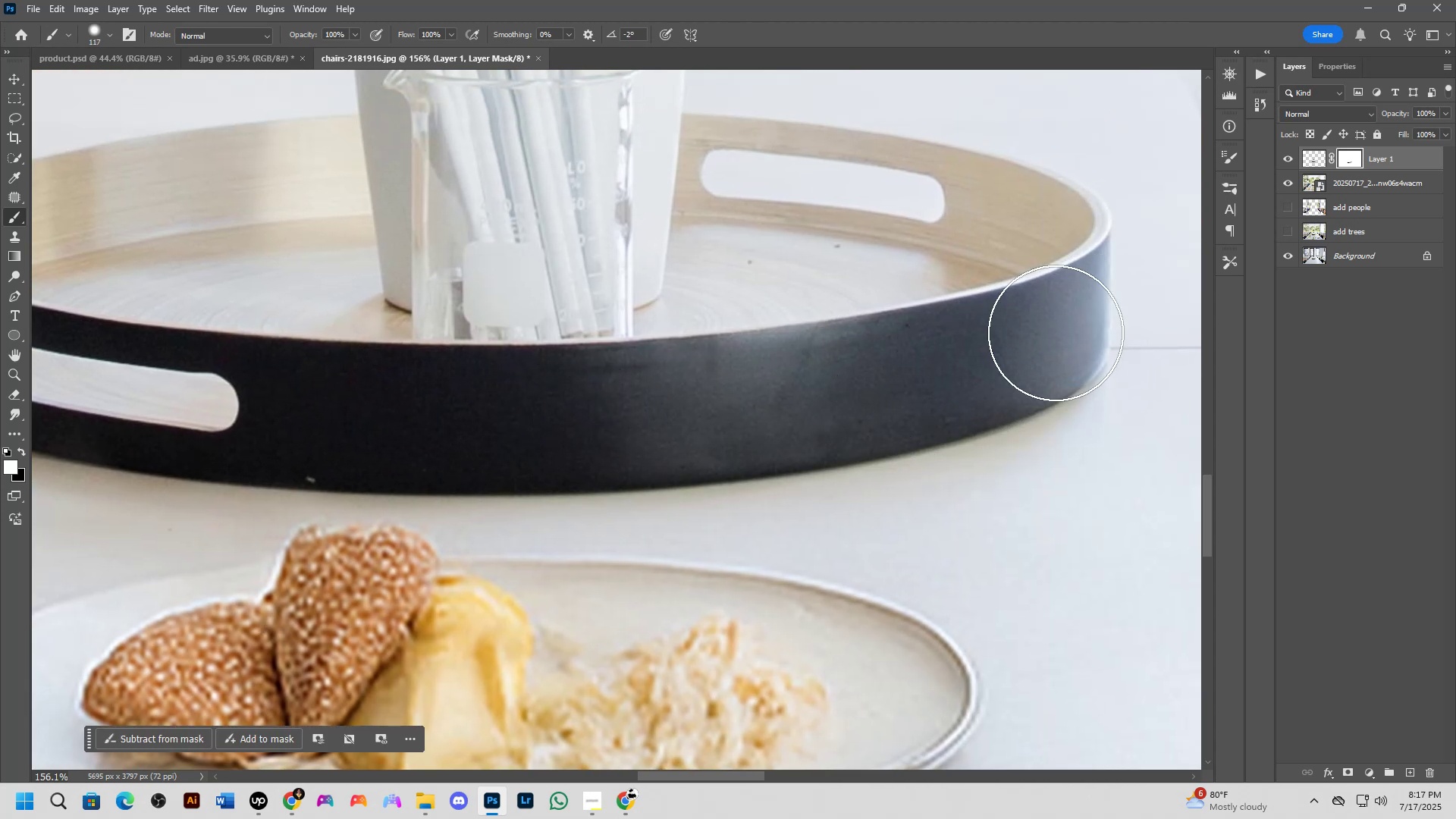 
key(Shift+ShiftLeft)
 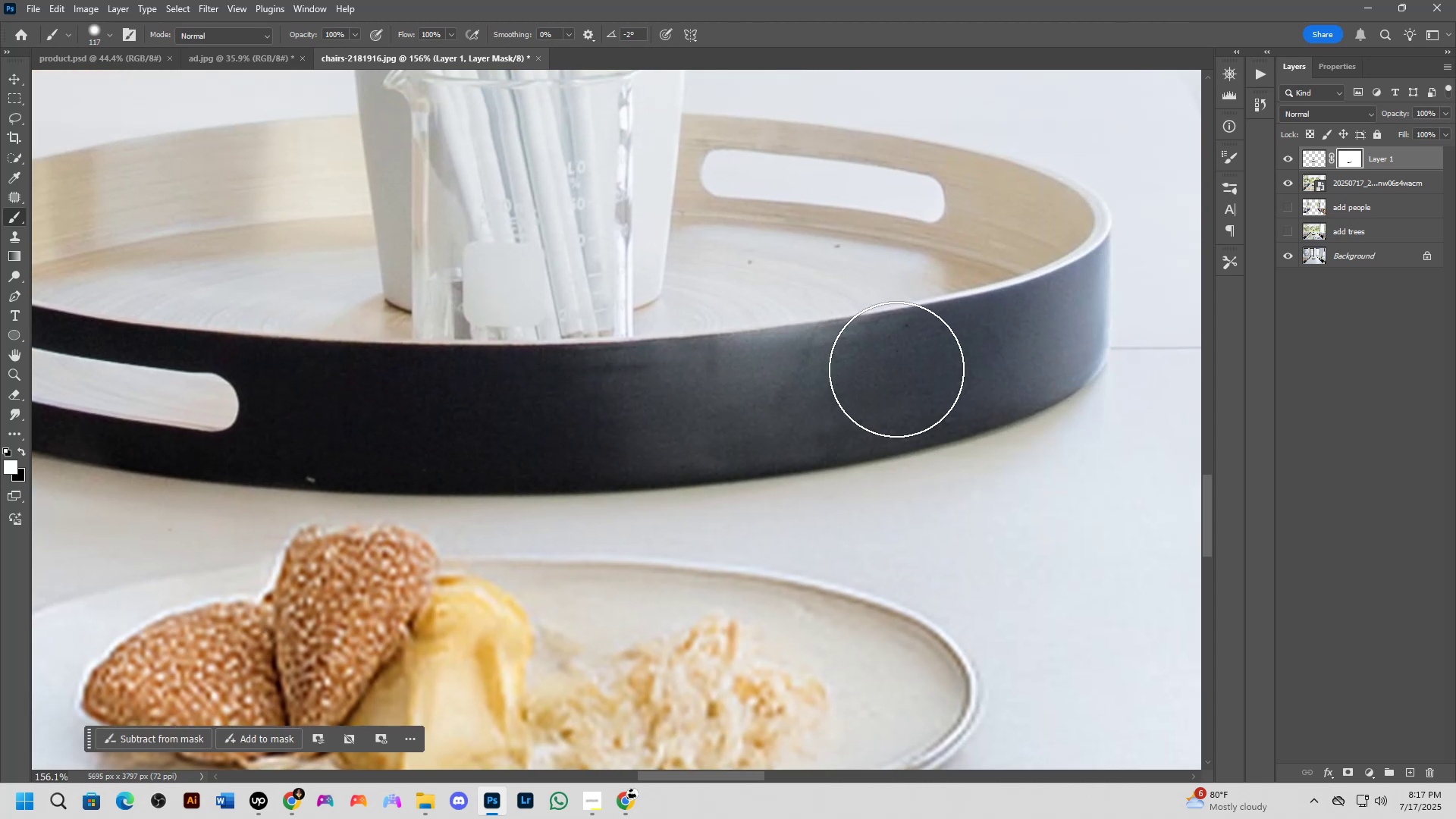 
scroll: coordinate [869, 377], scroll_direction: down, amount: 4.0
 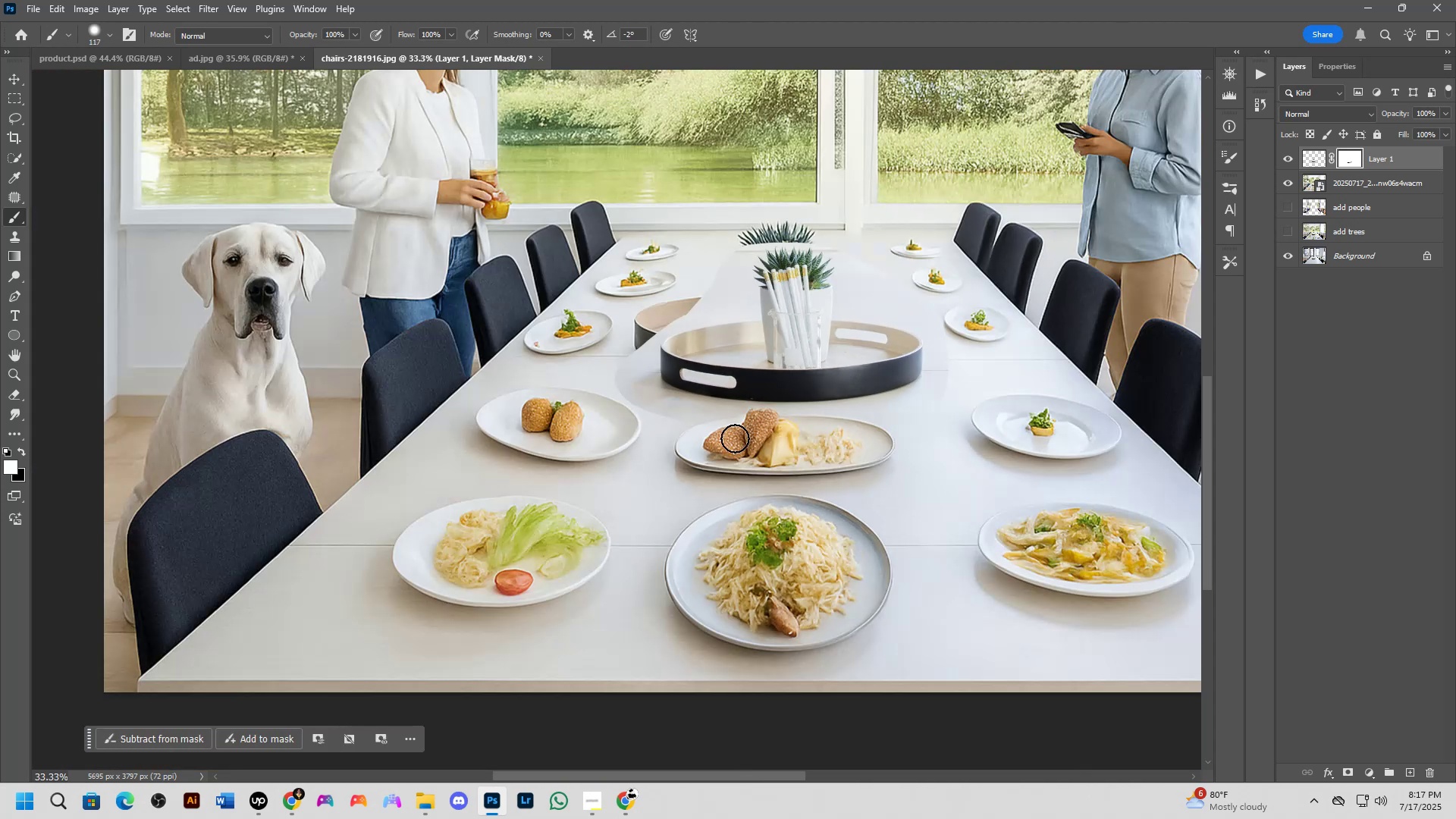 
scroll: coordinate [692, 410], scroll_direction: up, amount: 7.0
 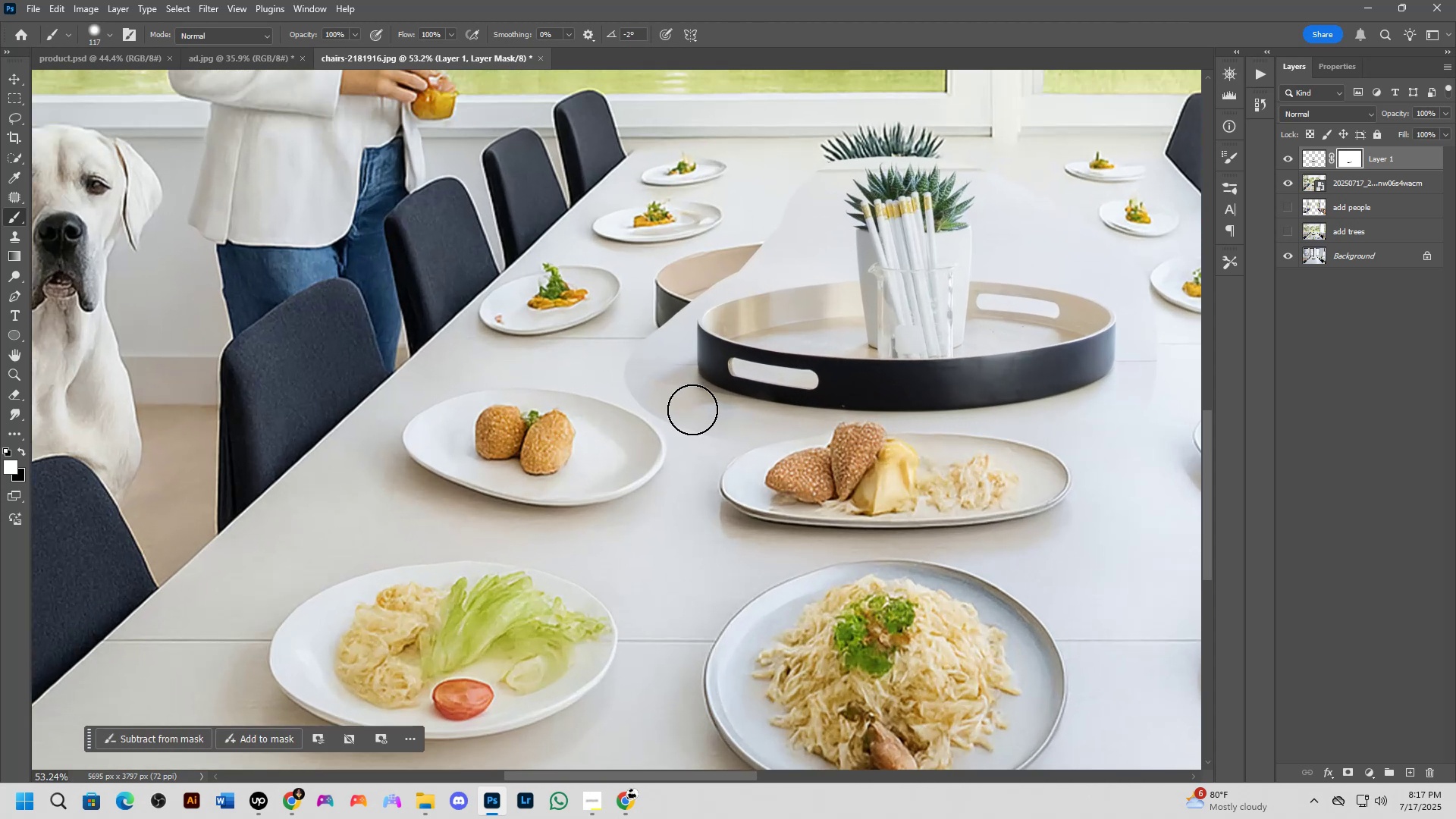 
key(Alt+AltLeft)
 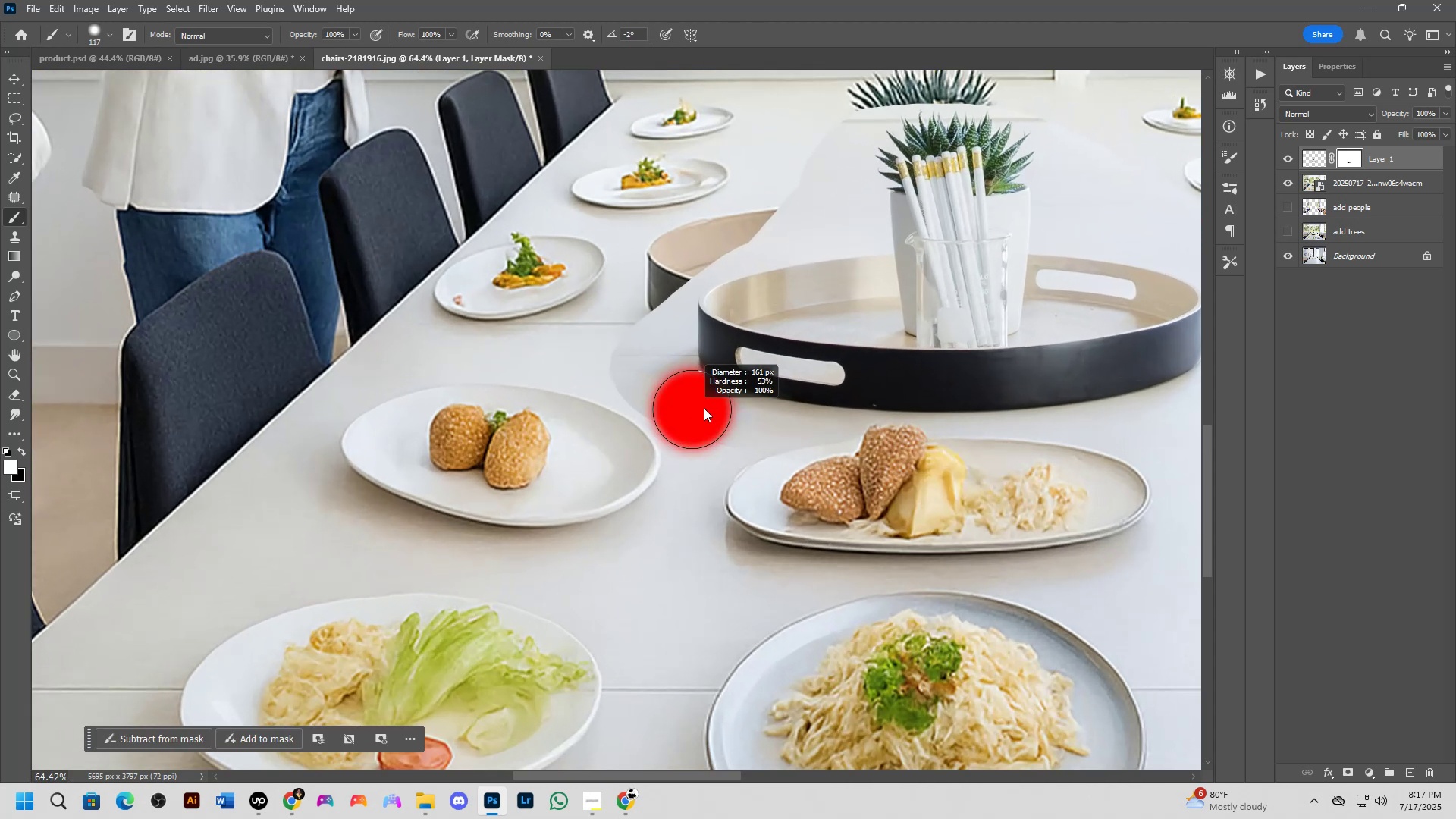 
key(X)
 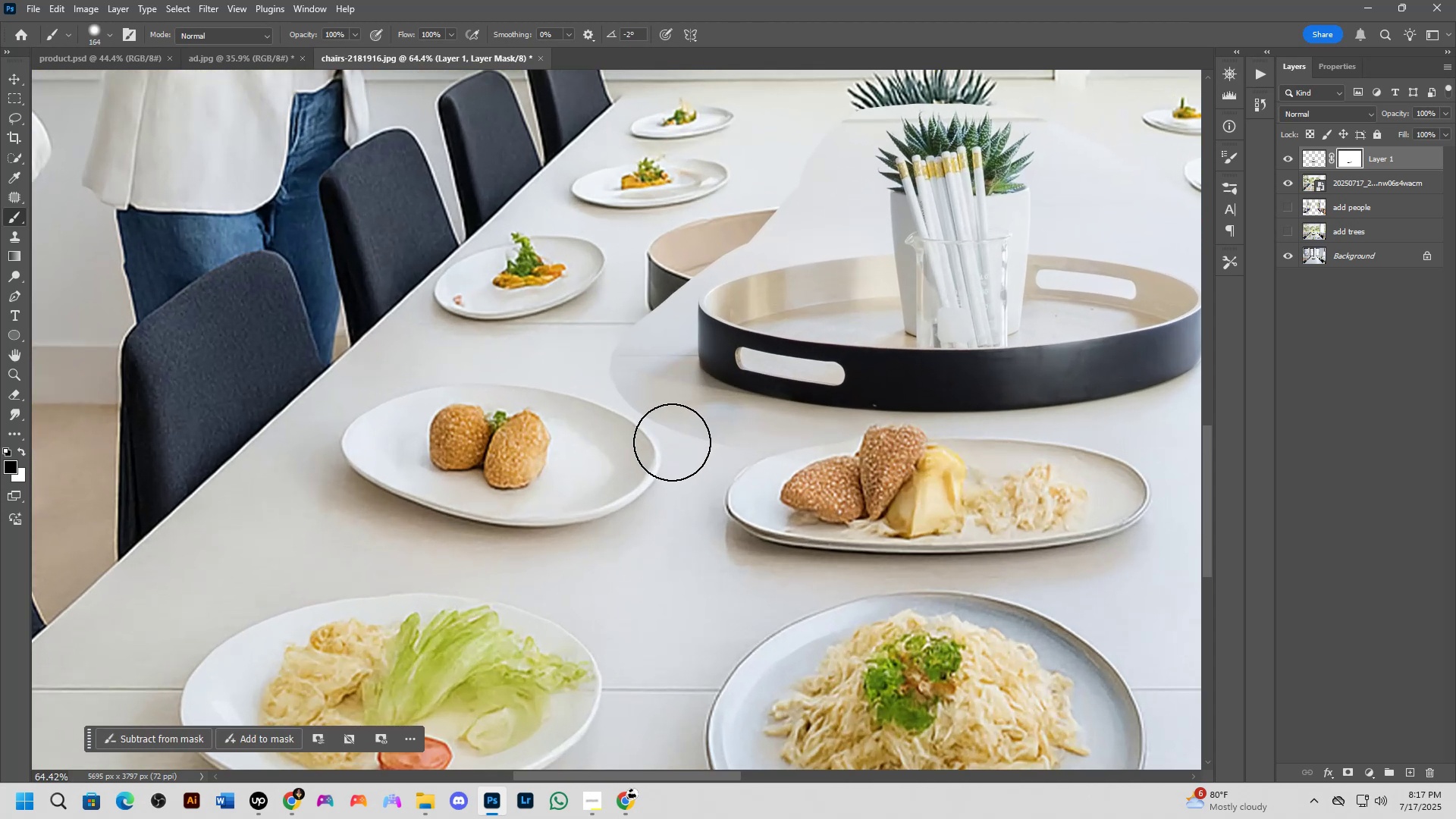 
left_click_drag(start_coordinate=[674, 435], to_coordinate=[803, 461])
 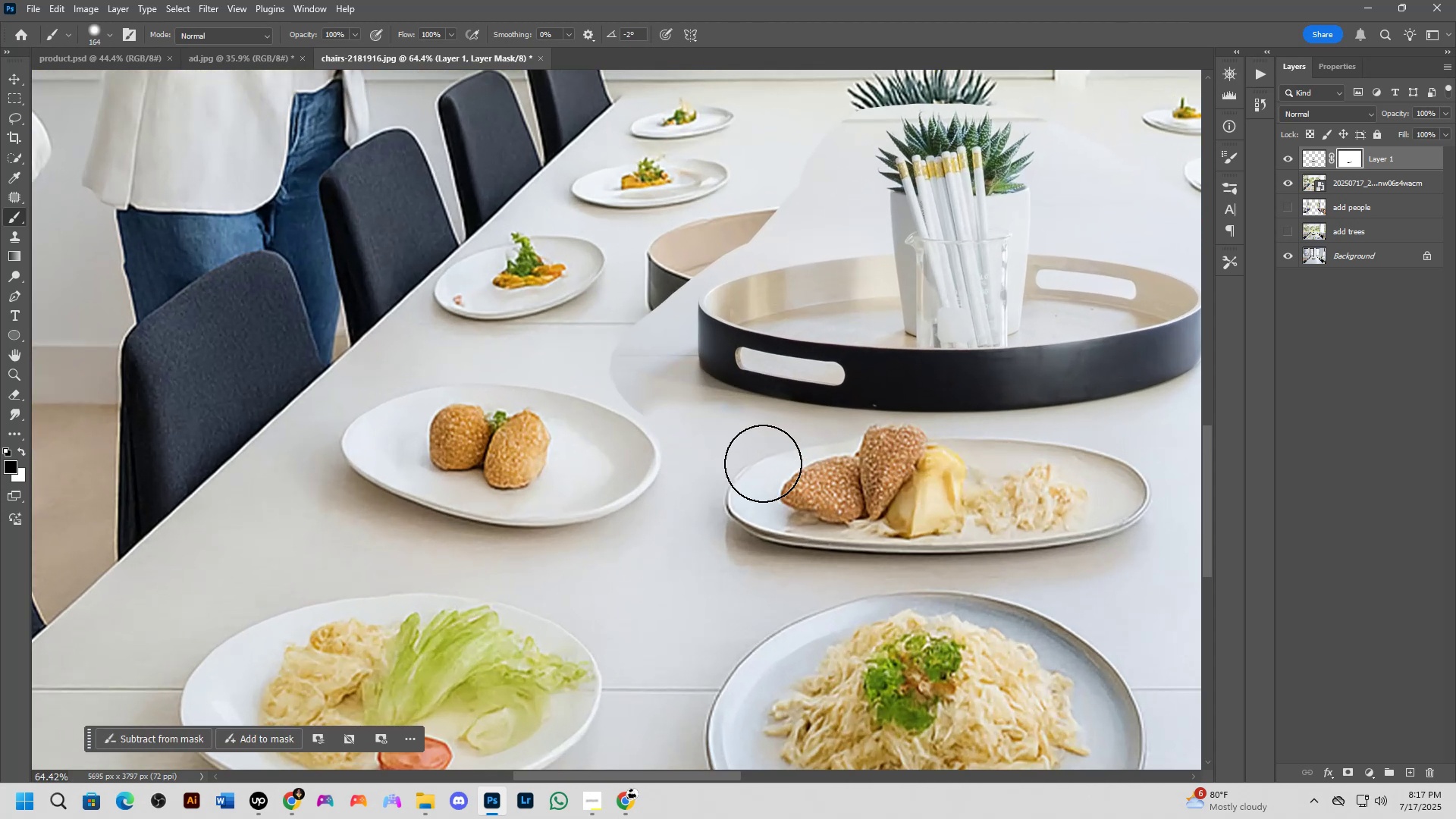 
key(Control+ControlLeft)
 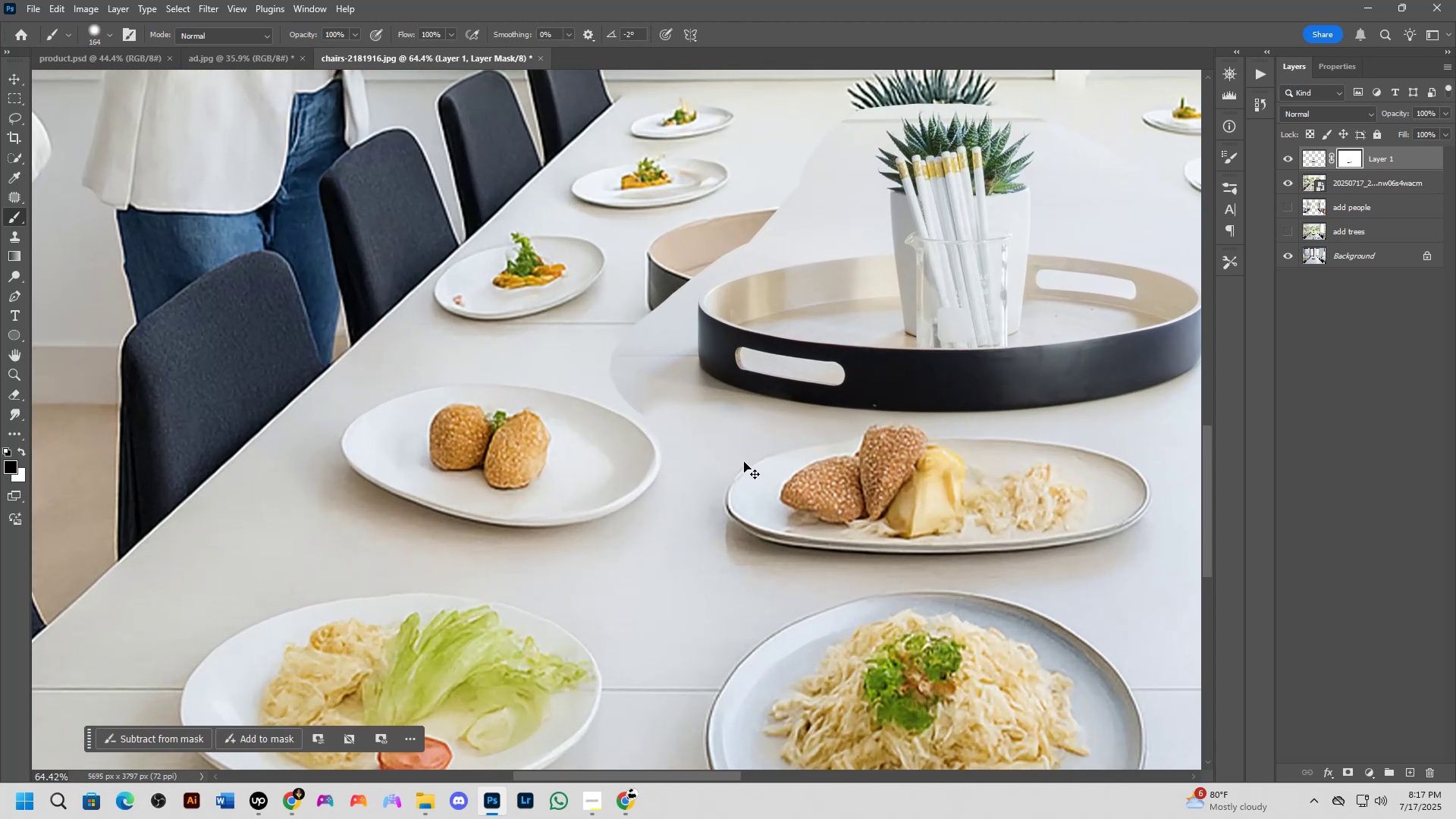 
key(Control+Z)
 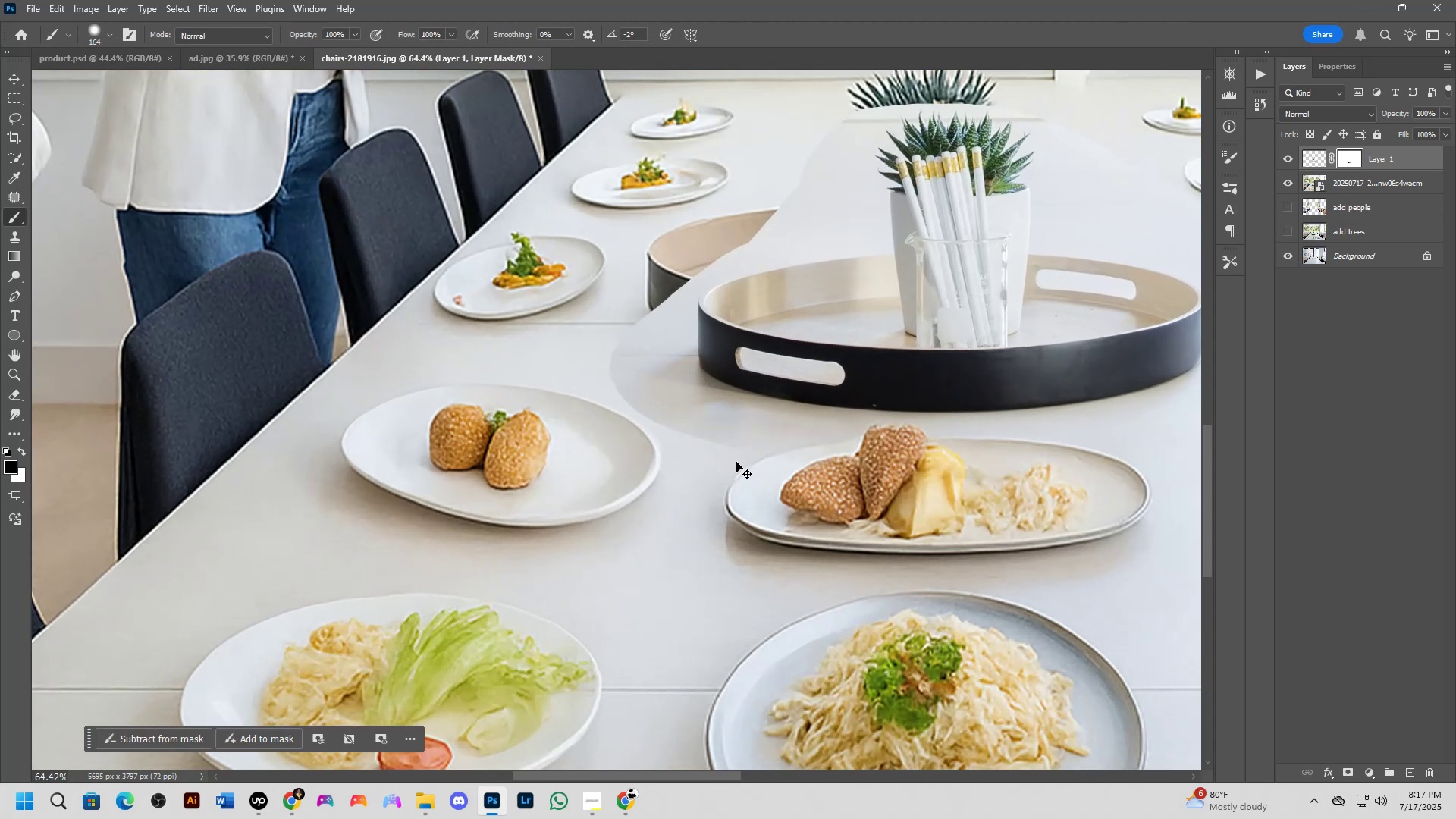 
hold_key(key=AltLeft, duration=0.61)
 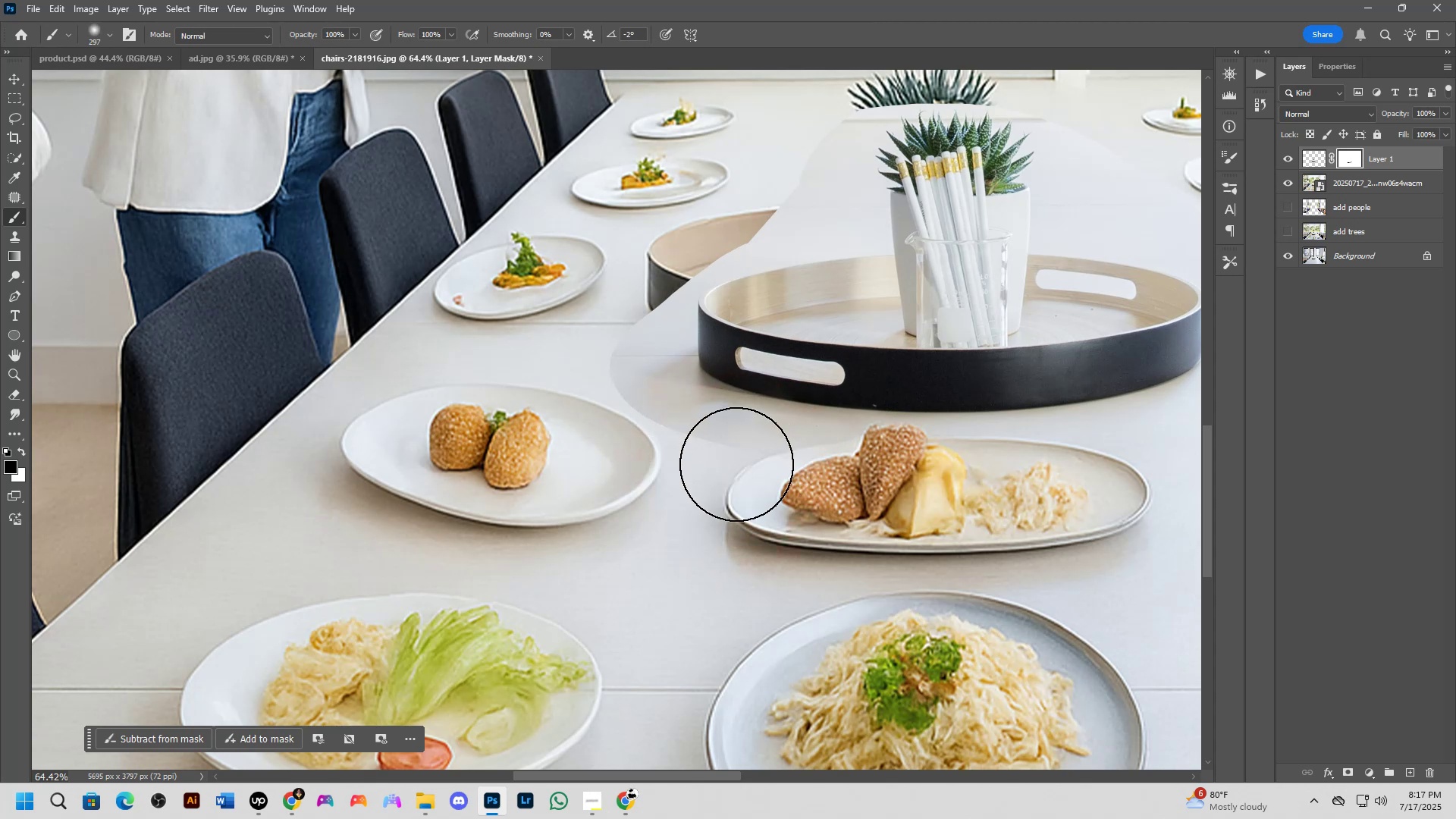 
left_click_drag(start_coordinate=[733, 475], to_coordinate=[617, 357])
 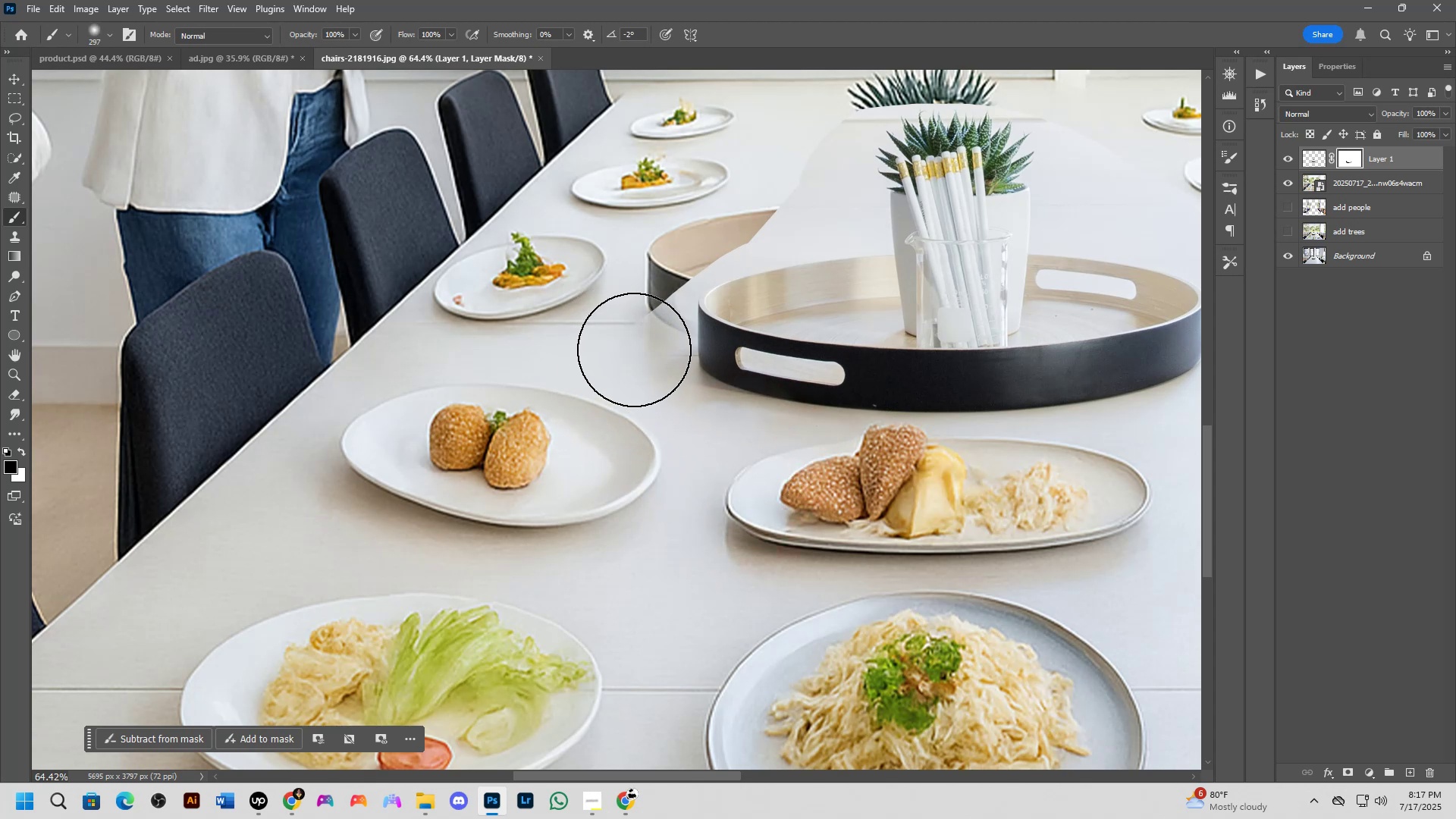 
hold_key(key=Space, duration=0.55)
 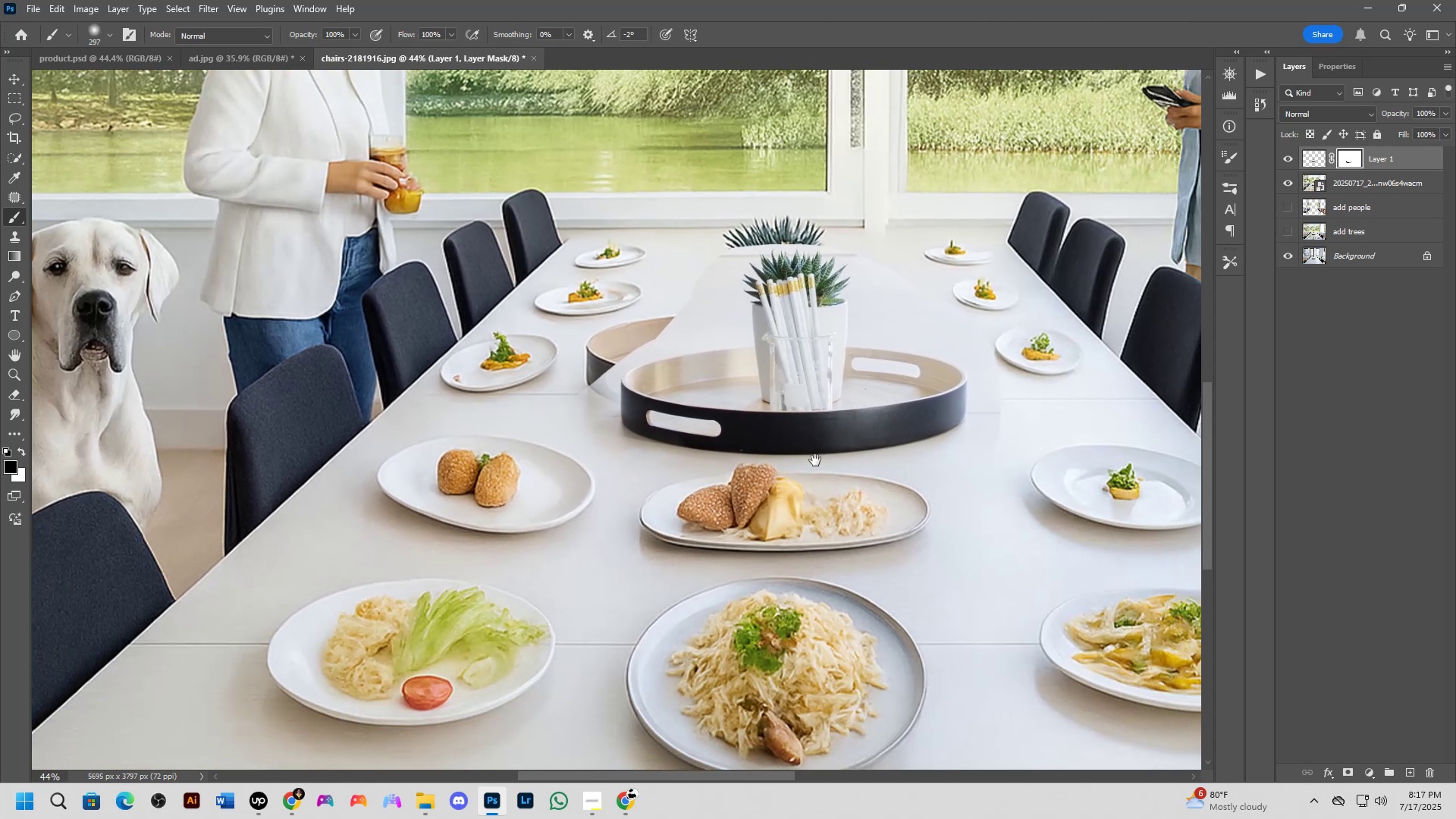 
left_click_drag(start_coordinate=[635, 348], to_coordinate=[604, 402])
 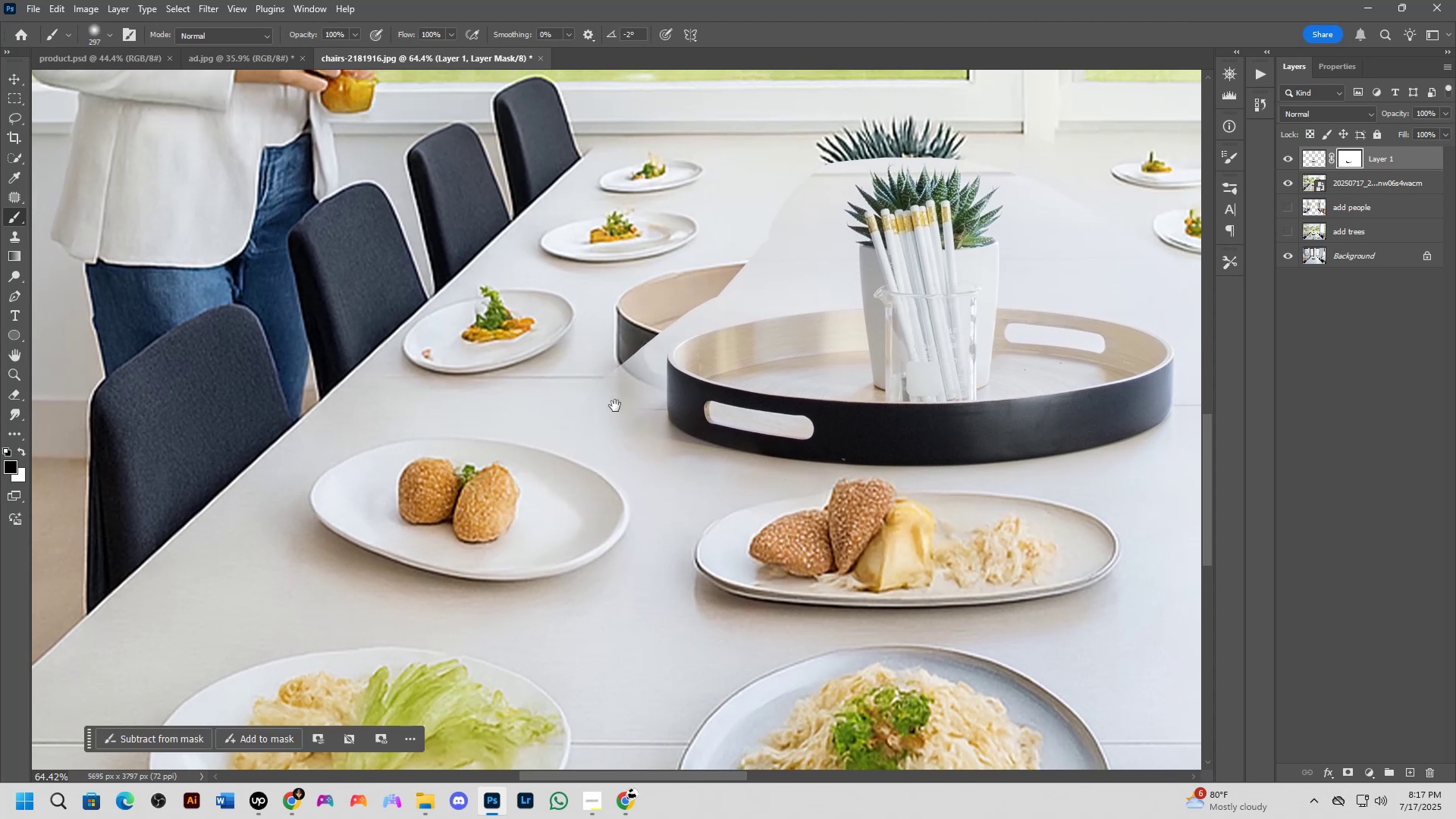 
scroll: coordinate [639, 404], scroll_direction: down, amount: 4.0
 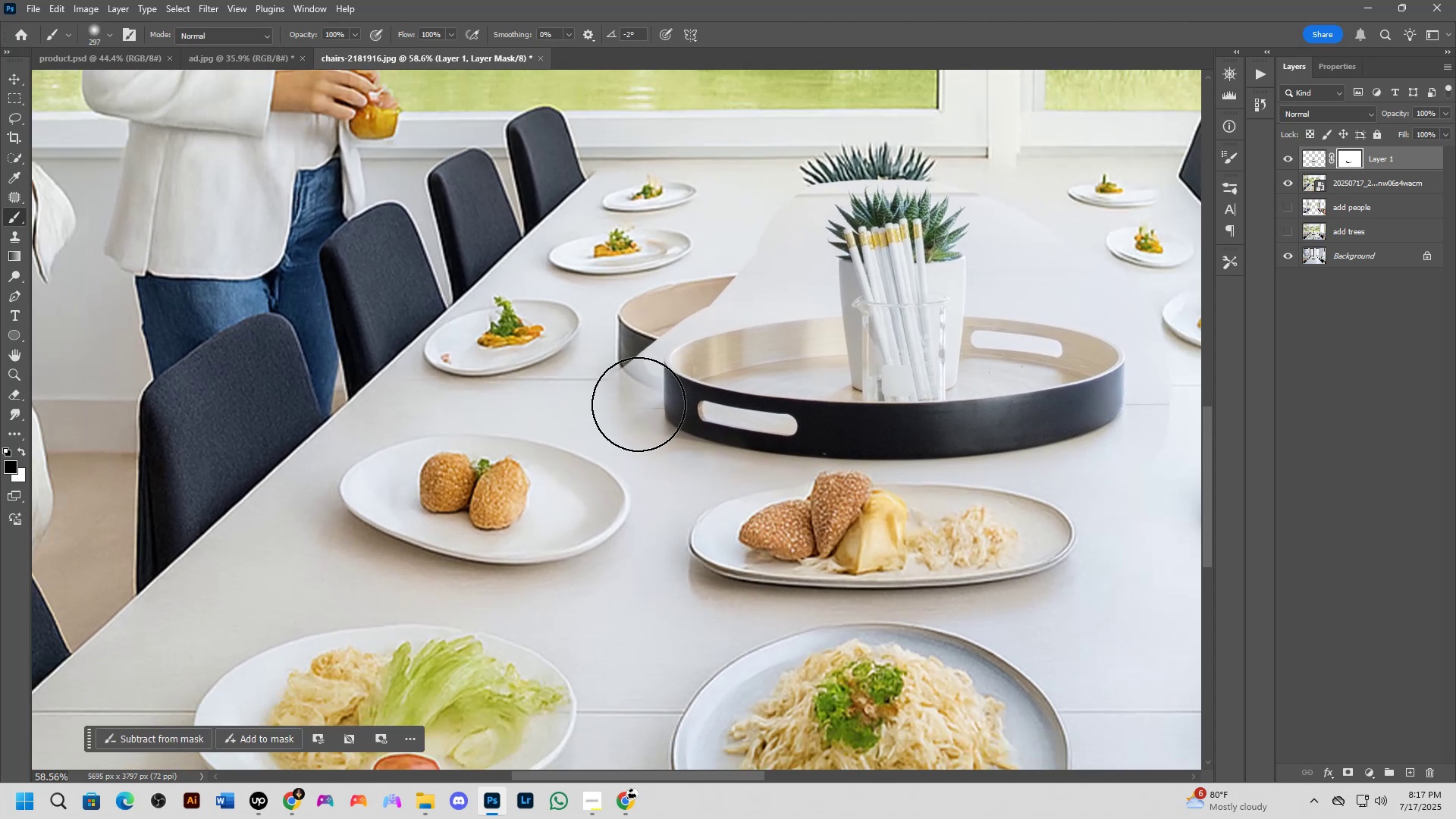 
hold_key(key=Space, duration=0.65)
 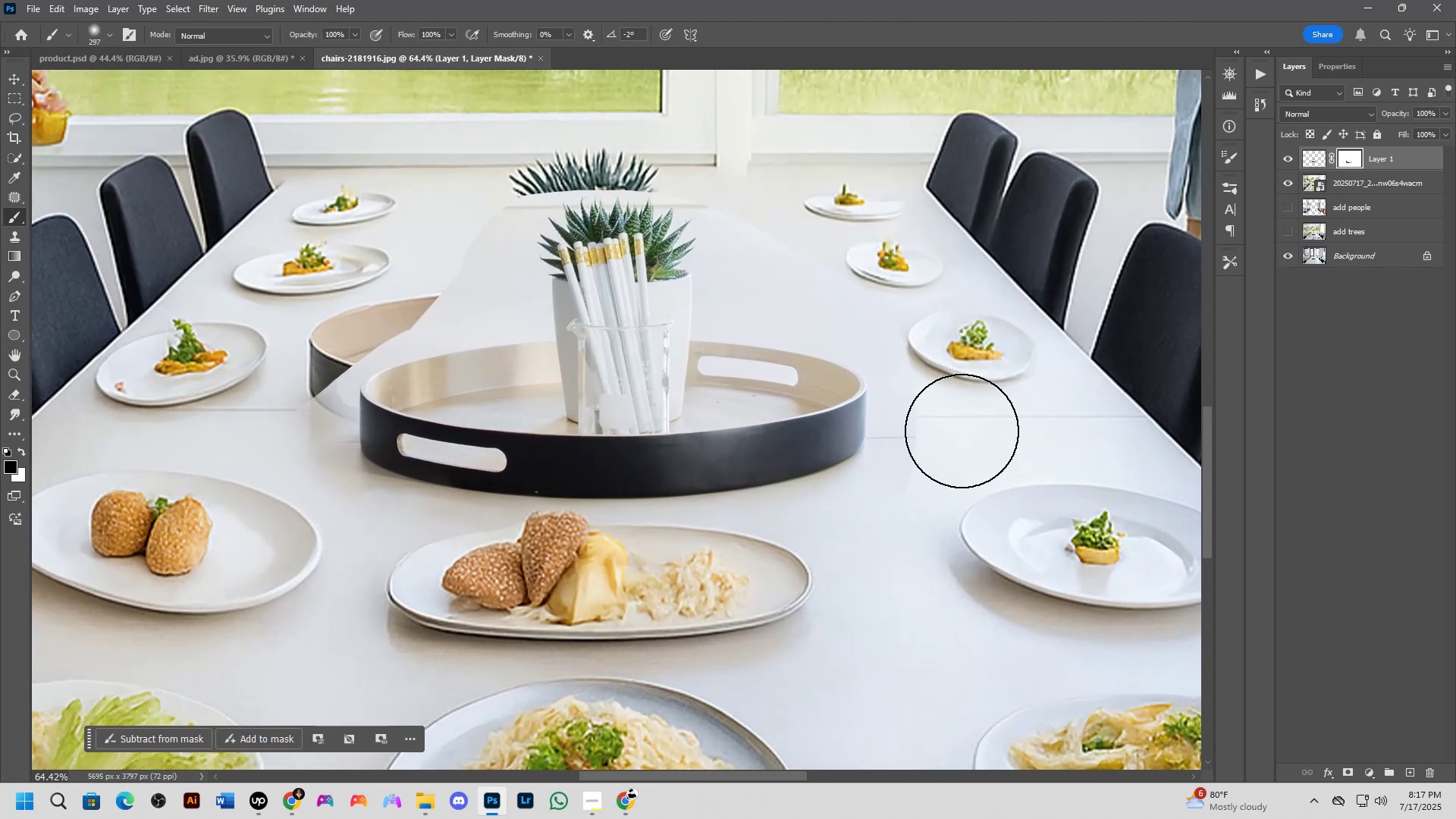 
left_click_drag(start_coordinate=[918, 431], to_coordinate=[809, 462])
 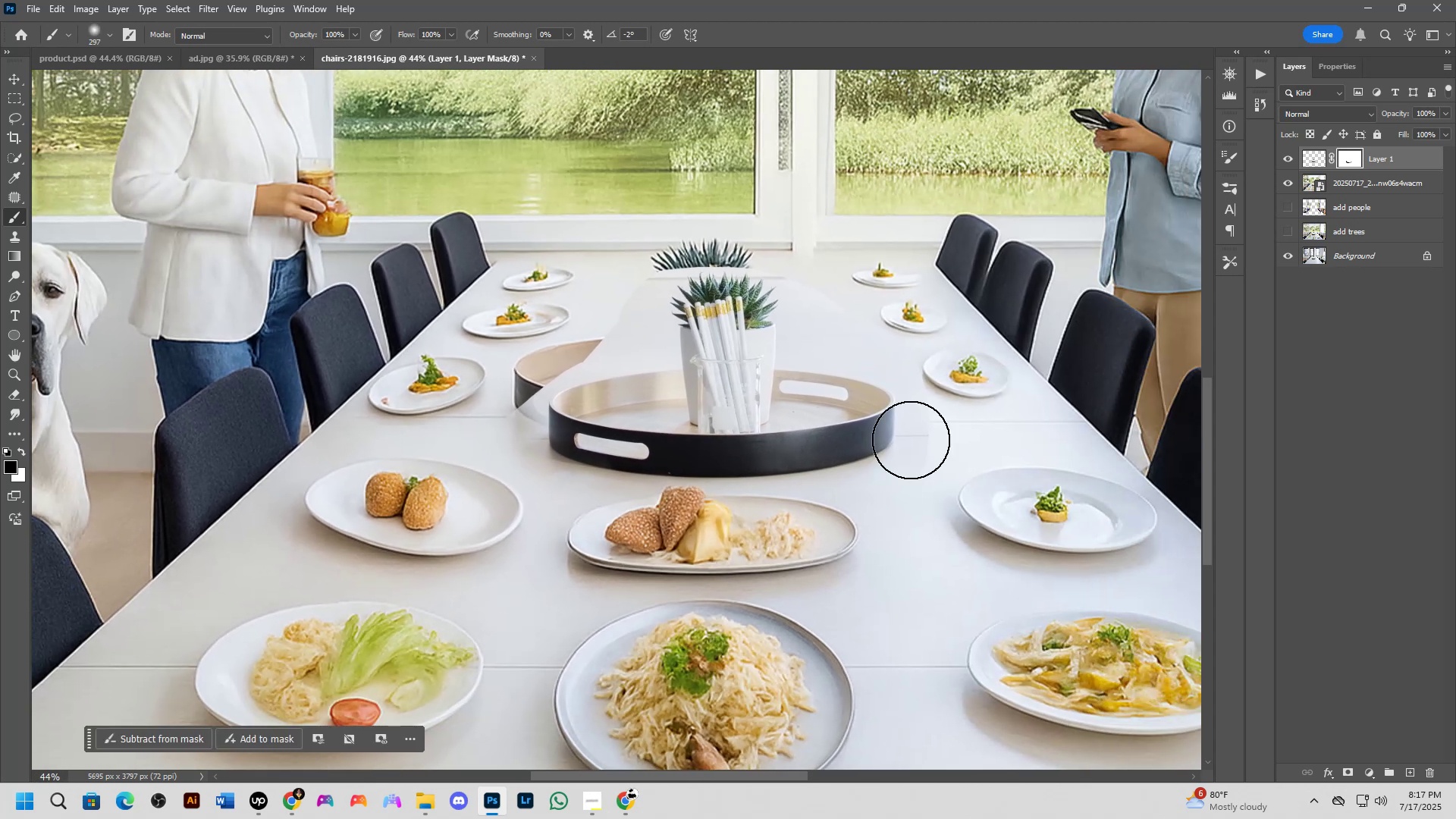 
scroll: coordinate [956, 431], scroll_direction: up, amount: 4.0
 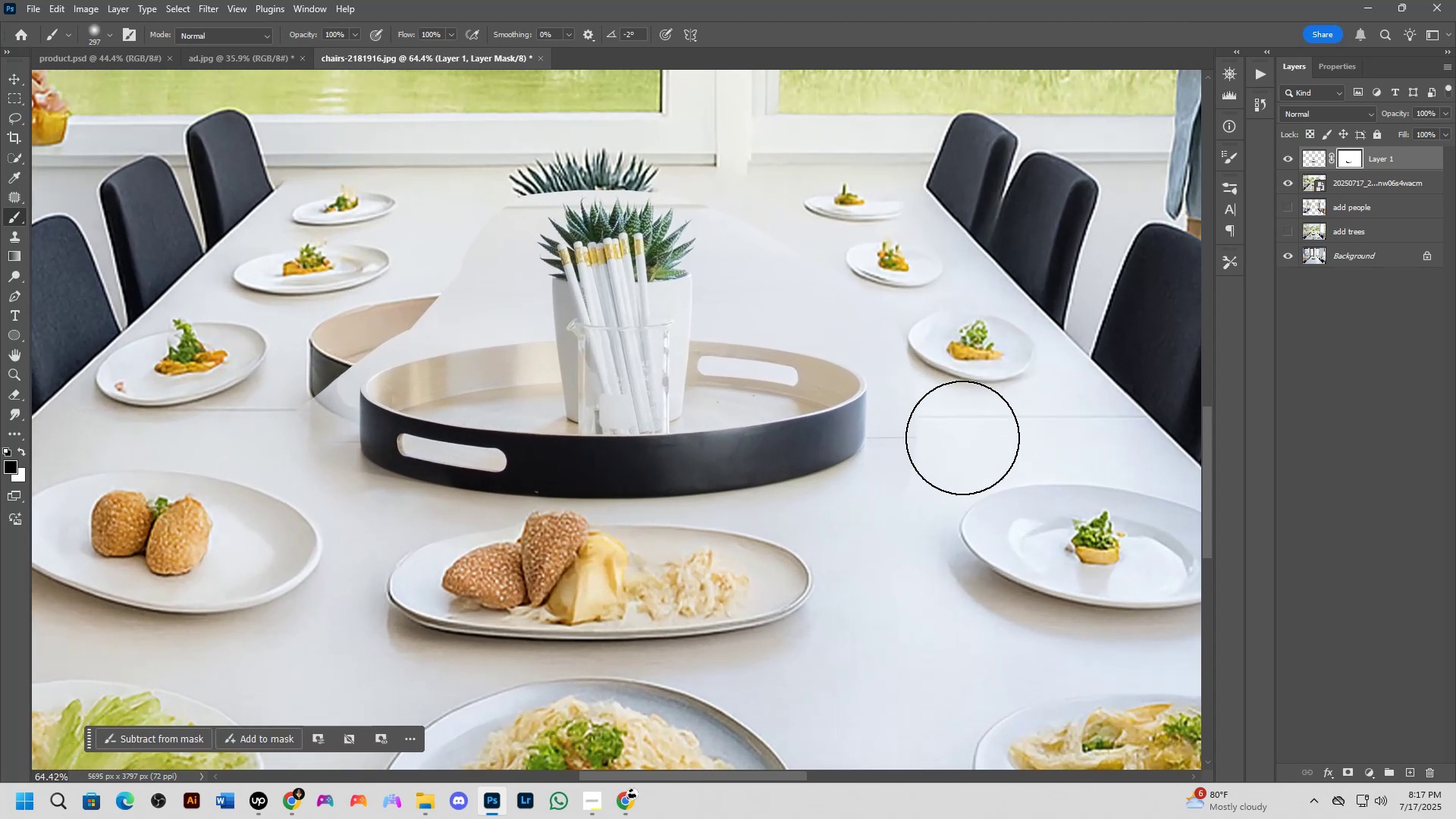 
left_click_drag(start_coordinate=[962, 430], to_coordinate=[934, 514])
 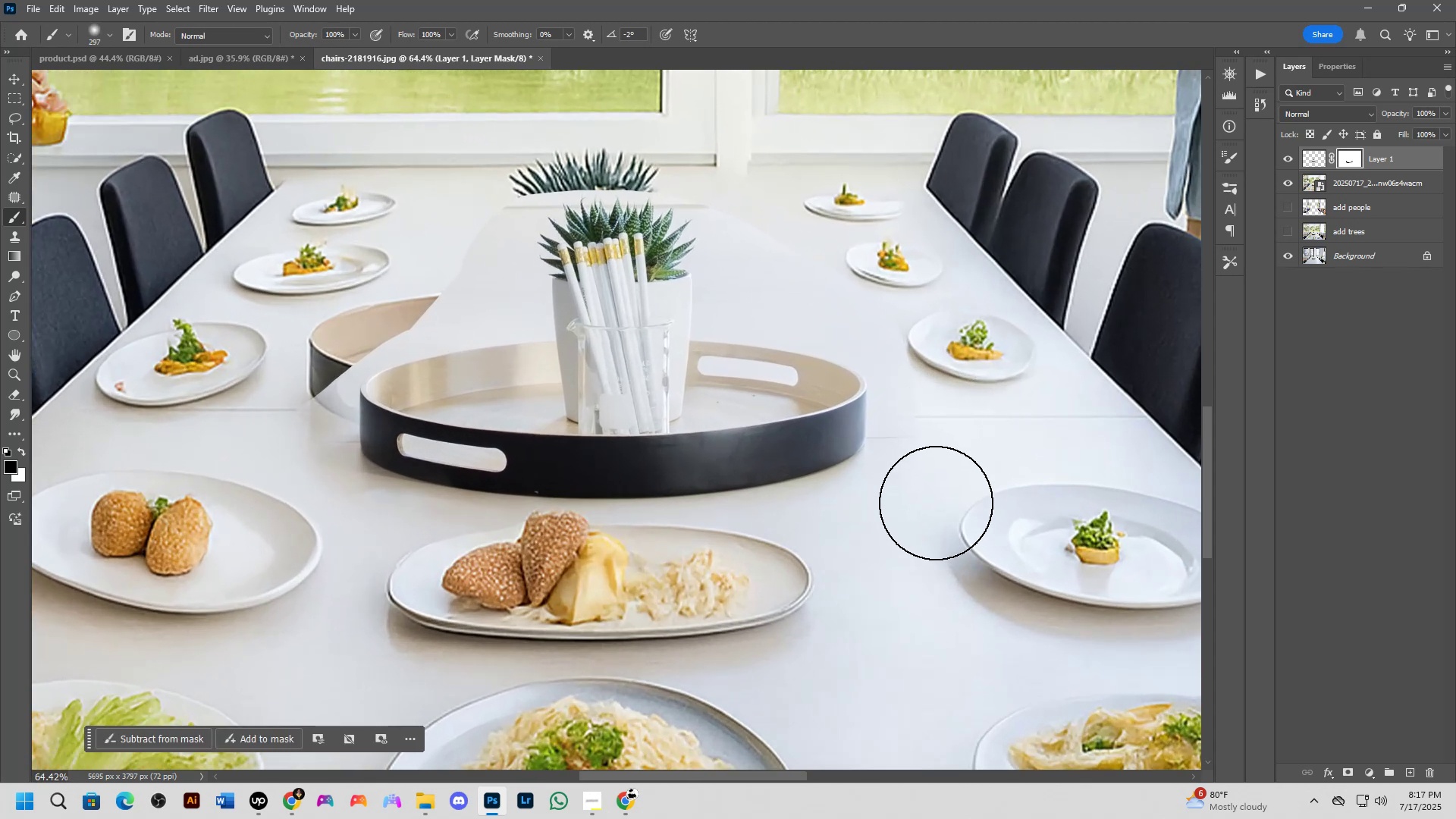 
key(Alt+AltLeft)
 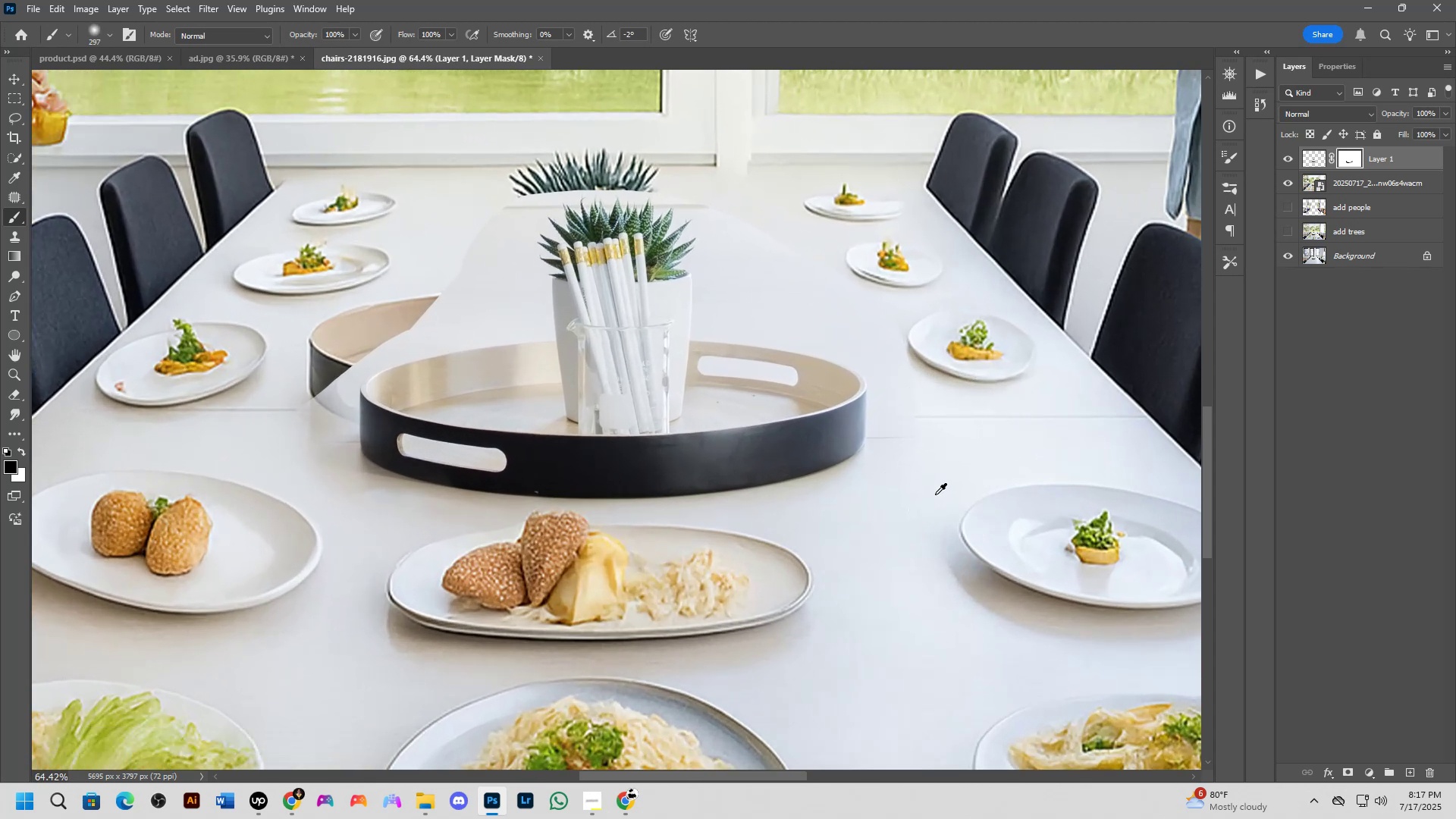 
left_click([935, 494])
 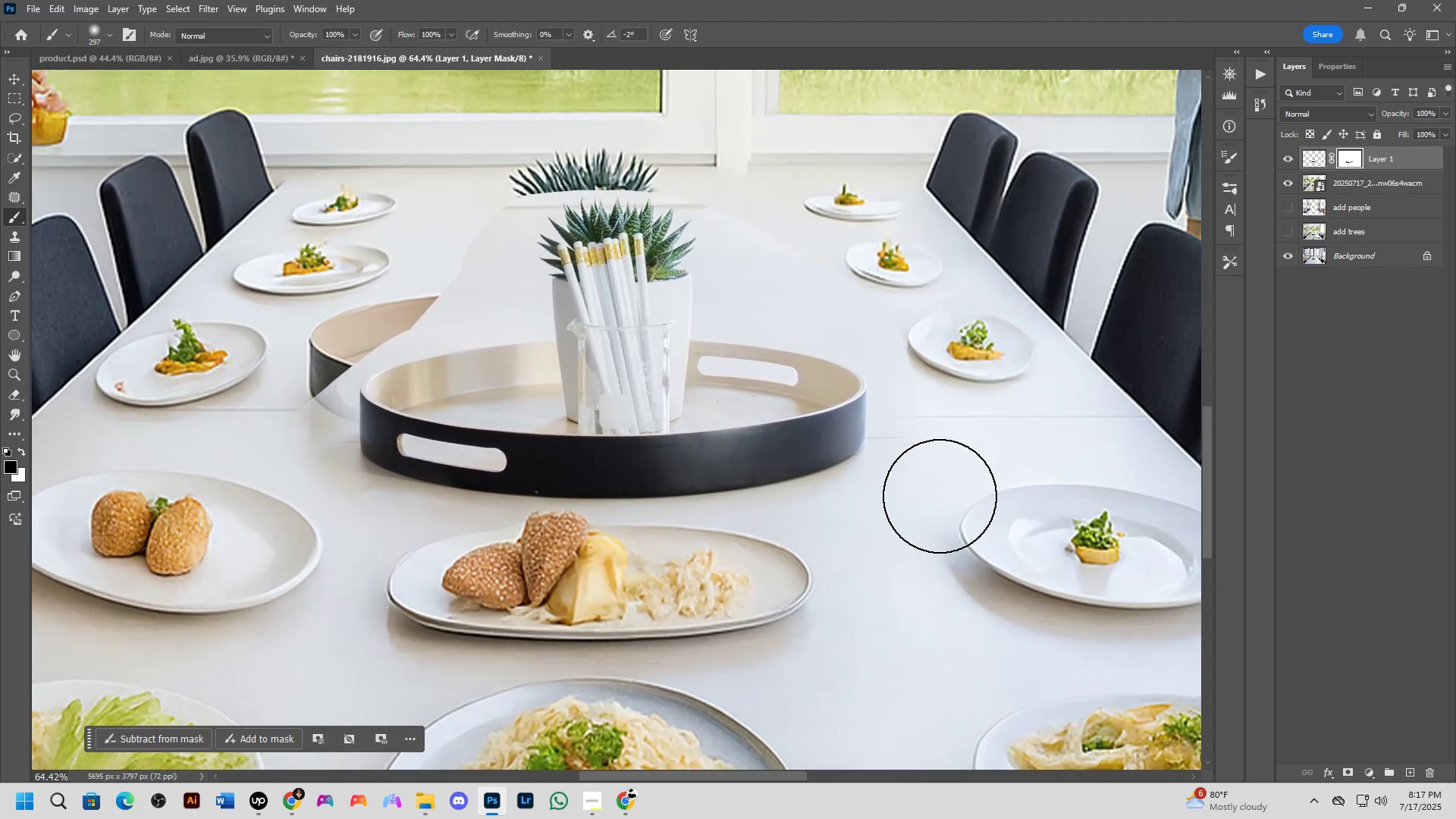 
key(Alt+AltLeft)
 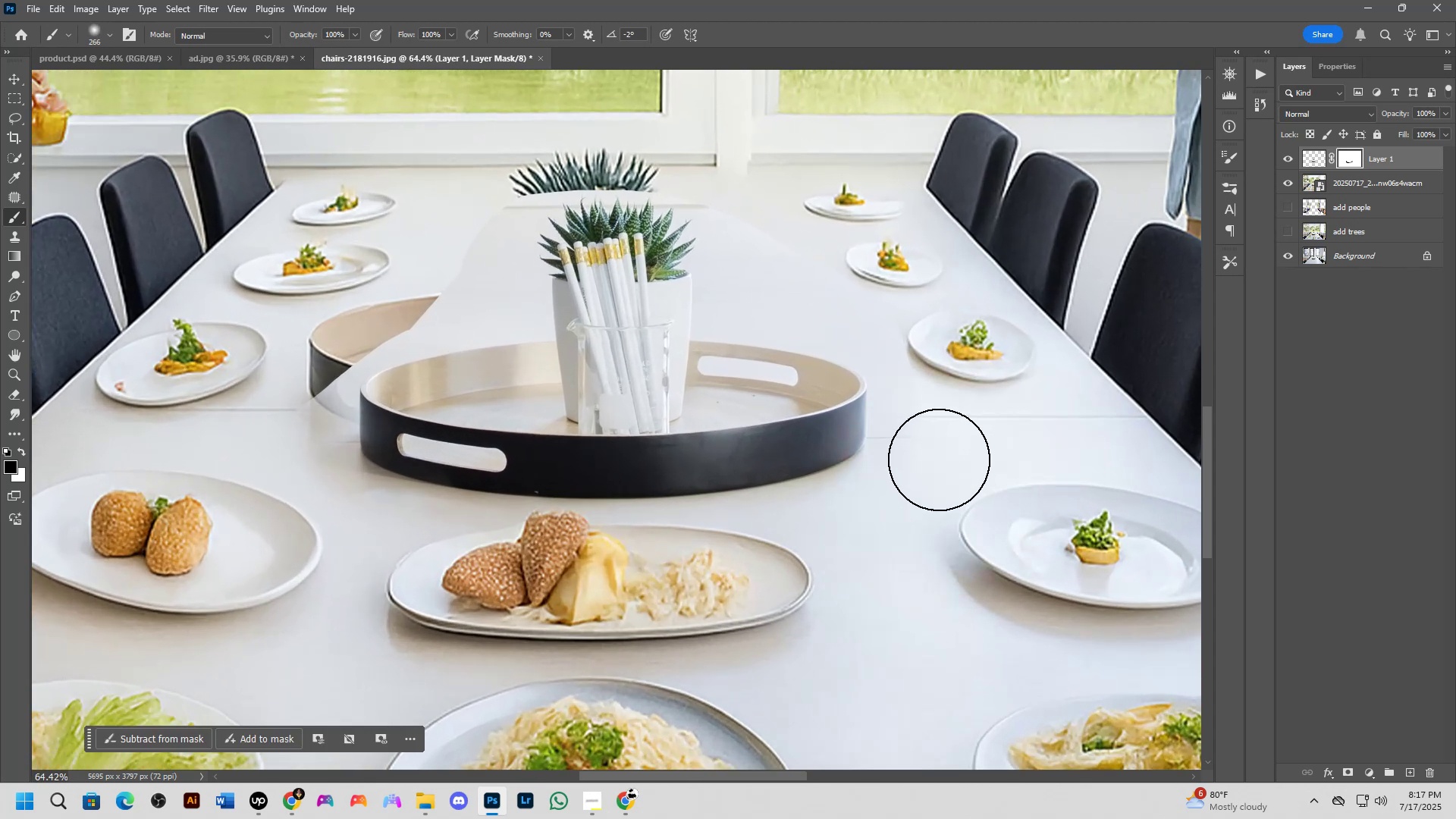 
left_click_drag(start_coordinate=[939, 457], to_coordinate=[919, 503])
 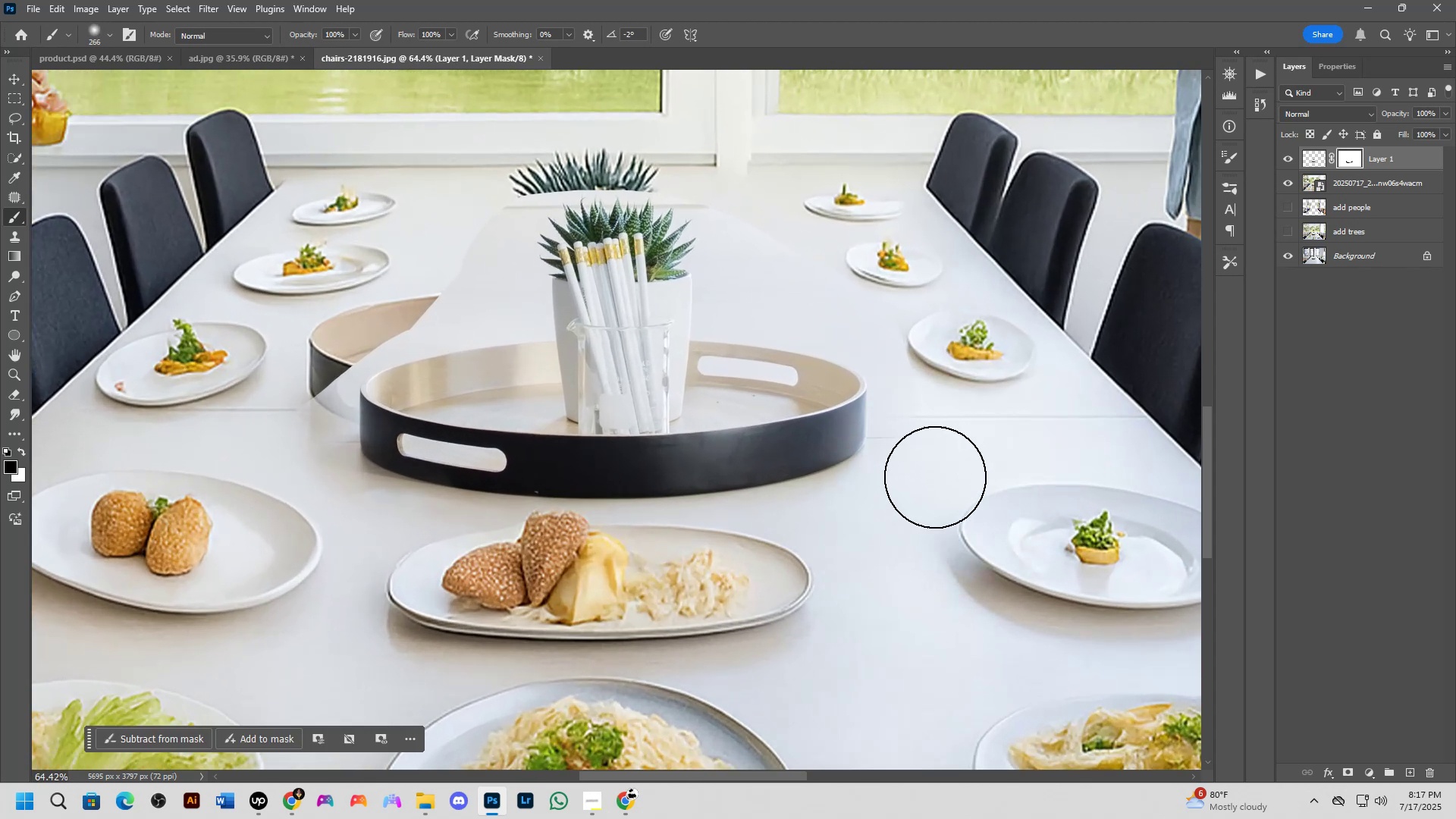 
scroll: coordinate [931, 458], scroll_direction: up, amount: 3.0
 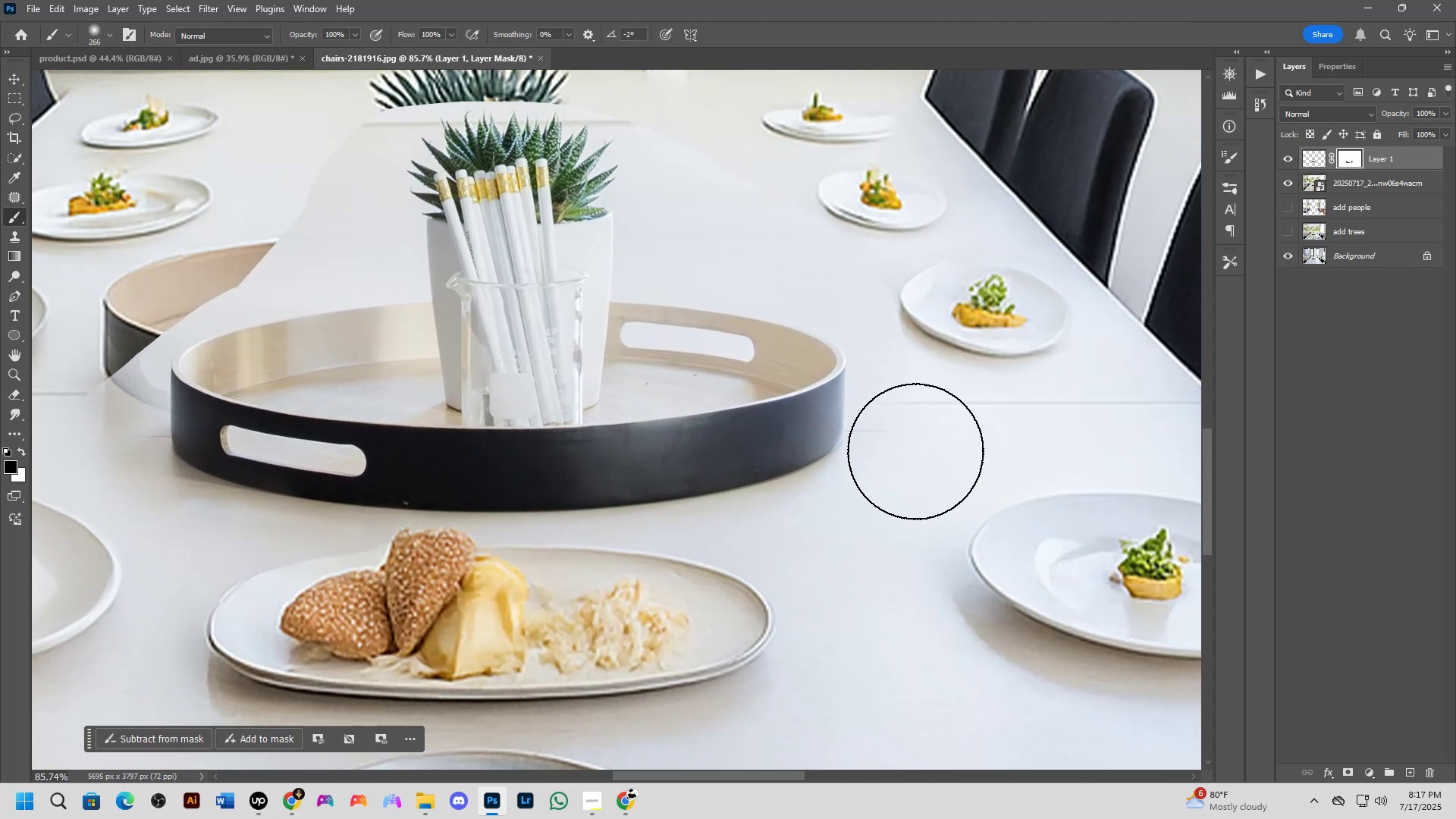 
hold_key(key=AltLeft, duration=0.34)
 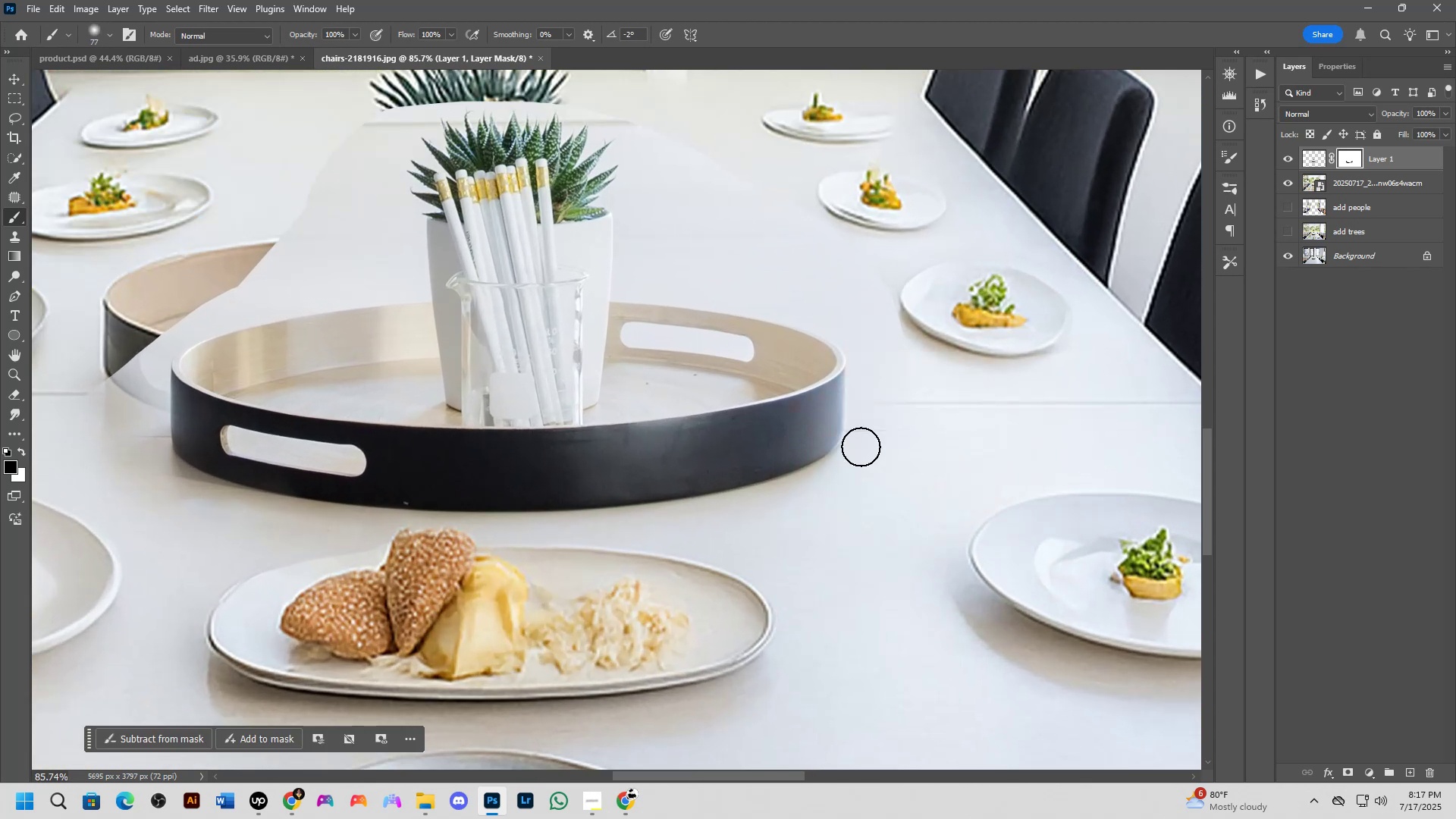 
scroll: coordinate [868, 430], scroll_direction: up, amount: 7.0
 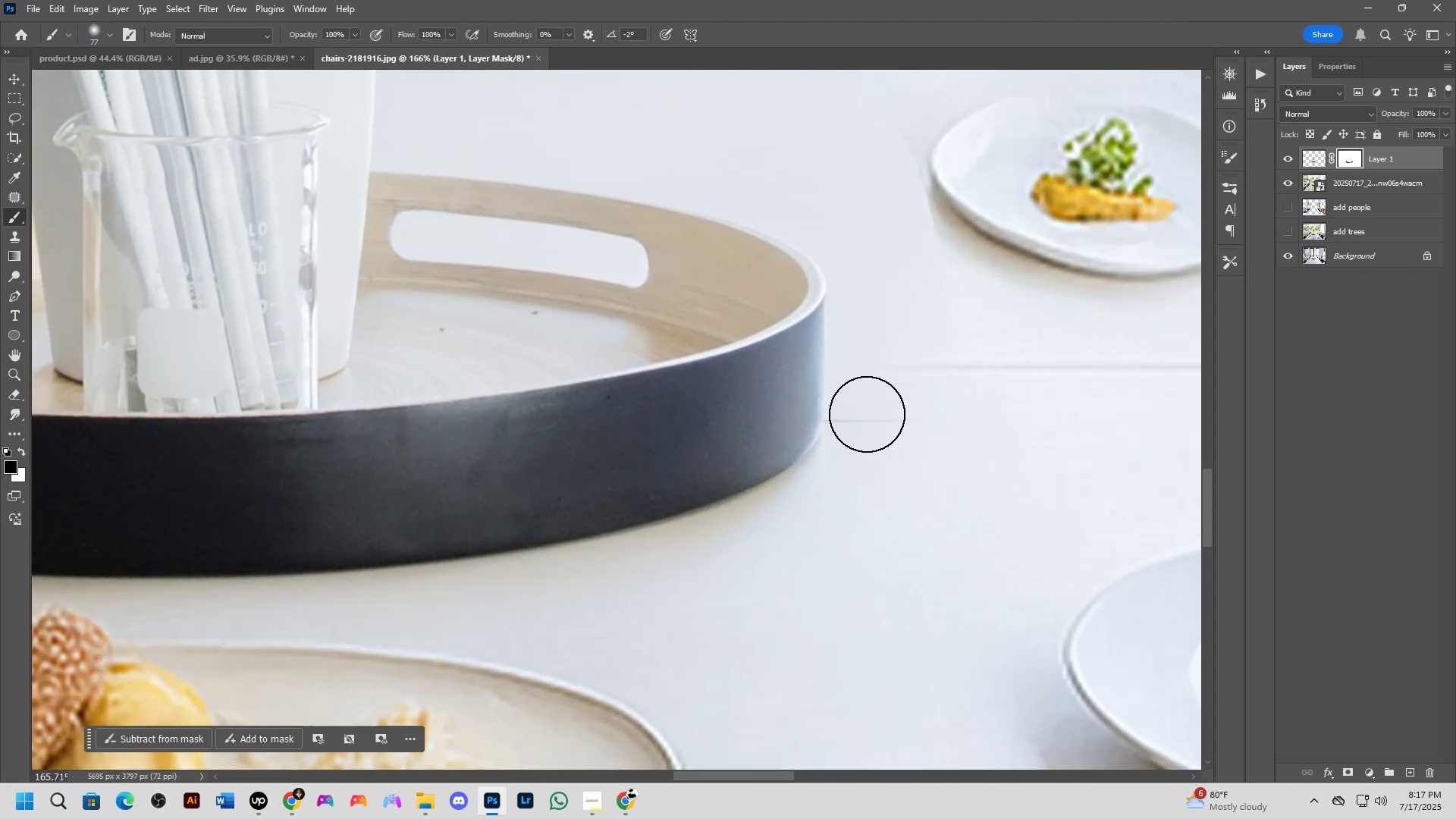 
left_click_drag(start_coordinate=[868, 410], to_coordinate=[864, 422])
 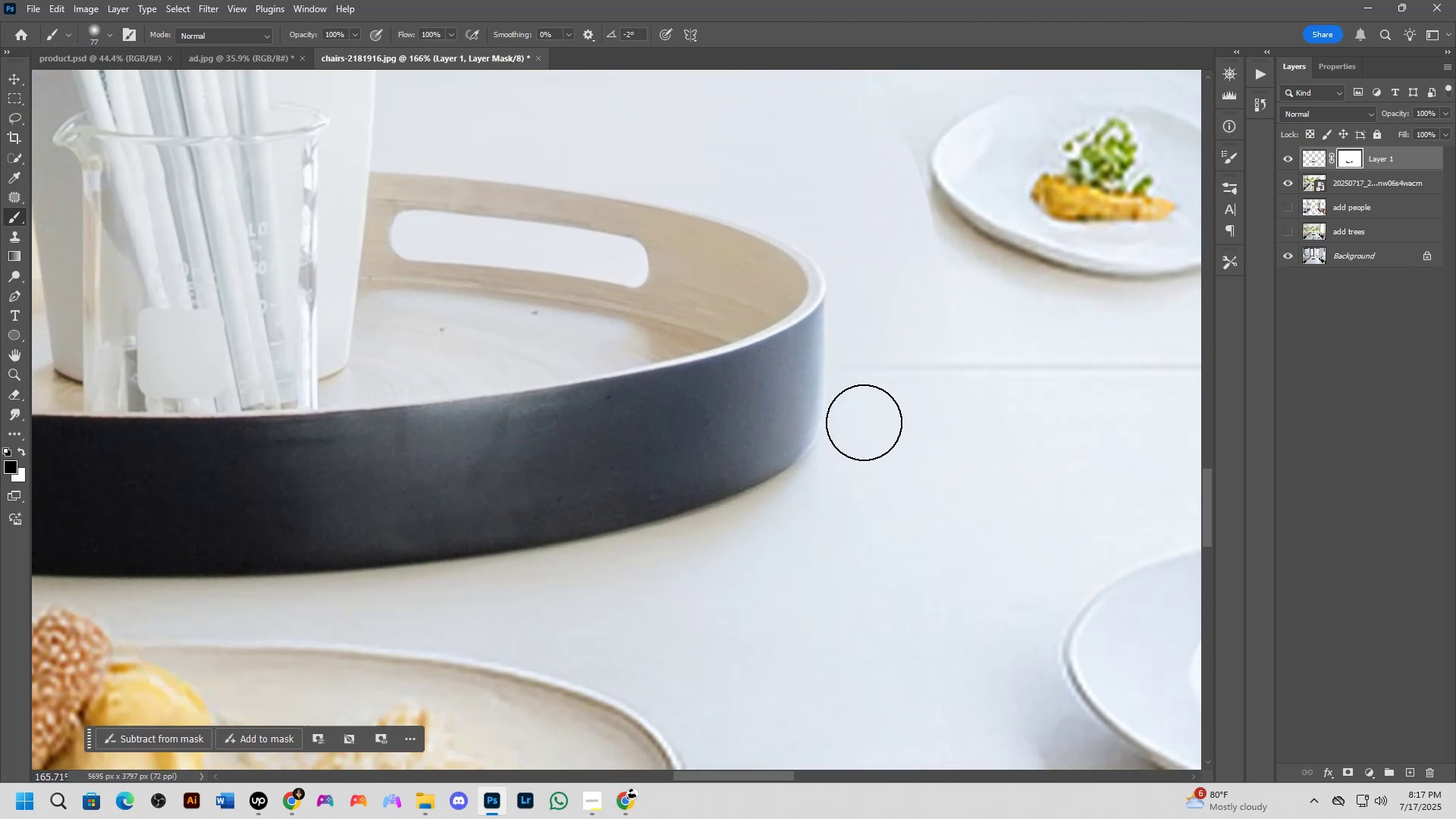 
key(Alt+AltLeft)
 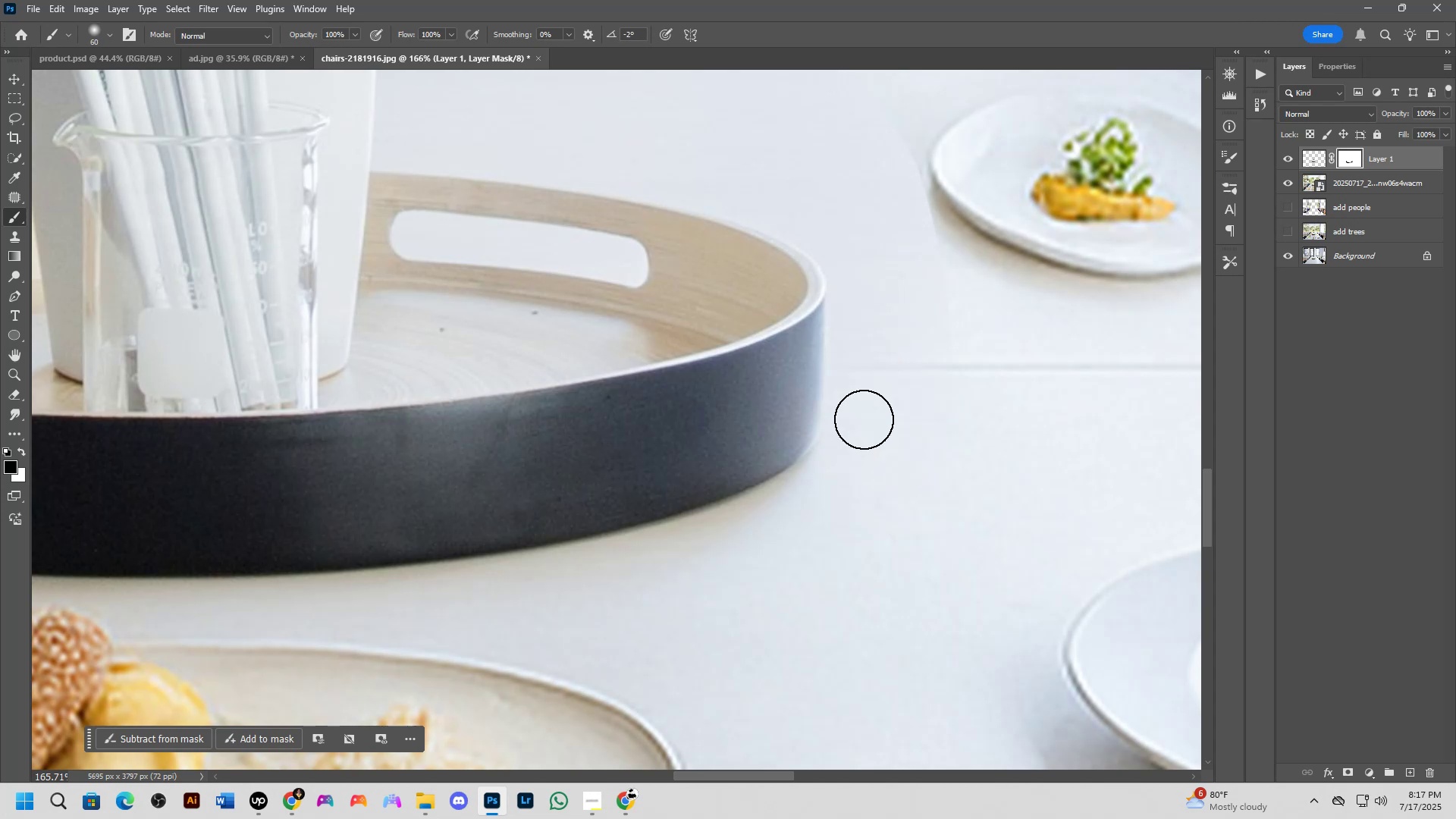 
left_click_drag(start_coordinate=[861, 401], to_coordinate=[934, 523])
 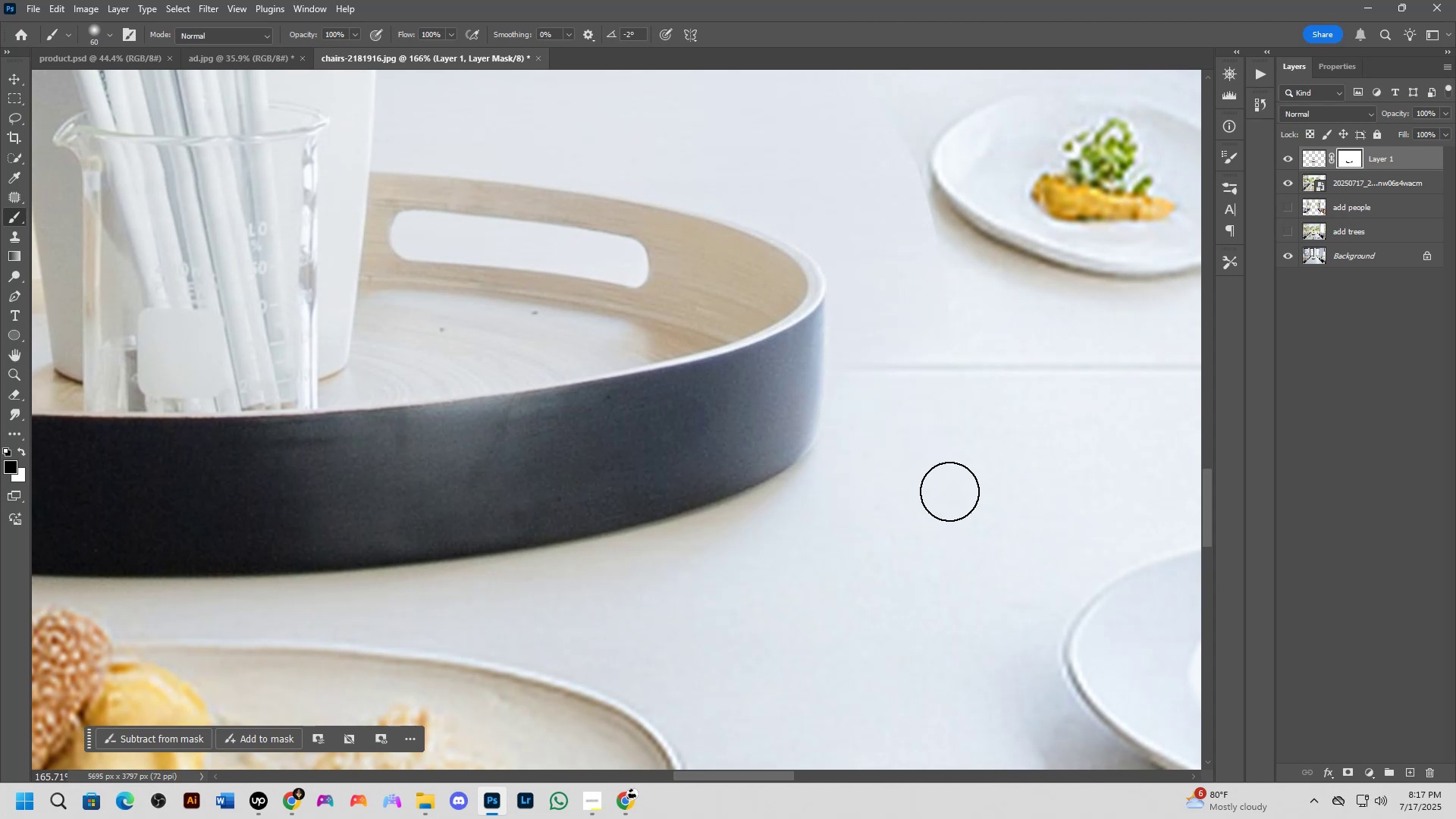 
scroll: coordinate [948, 468], scroll_direction: down, amount: 3.0
 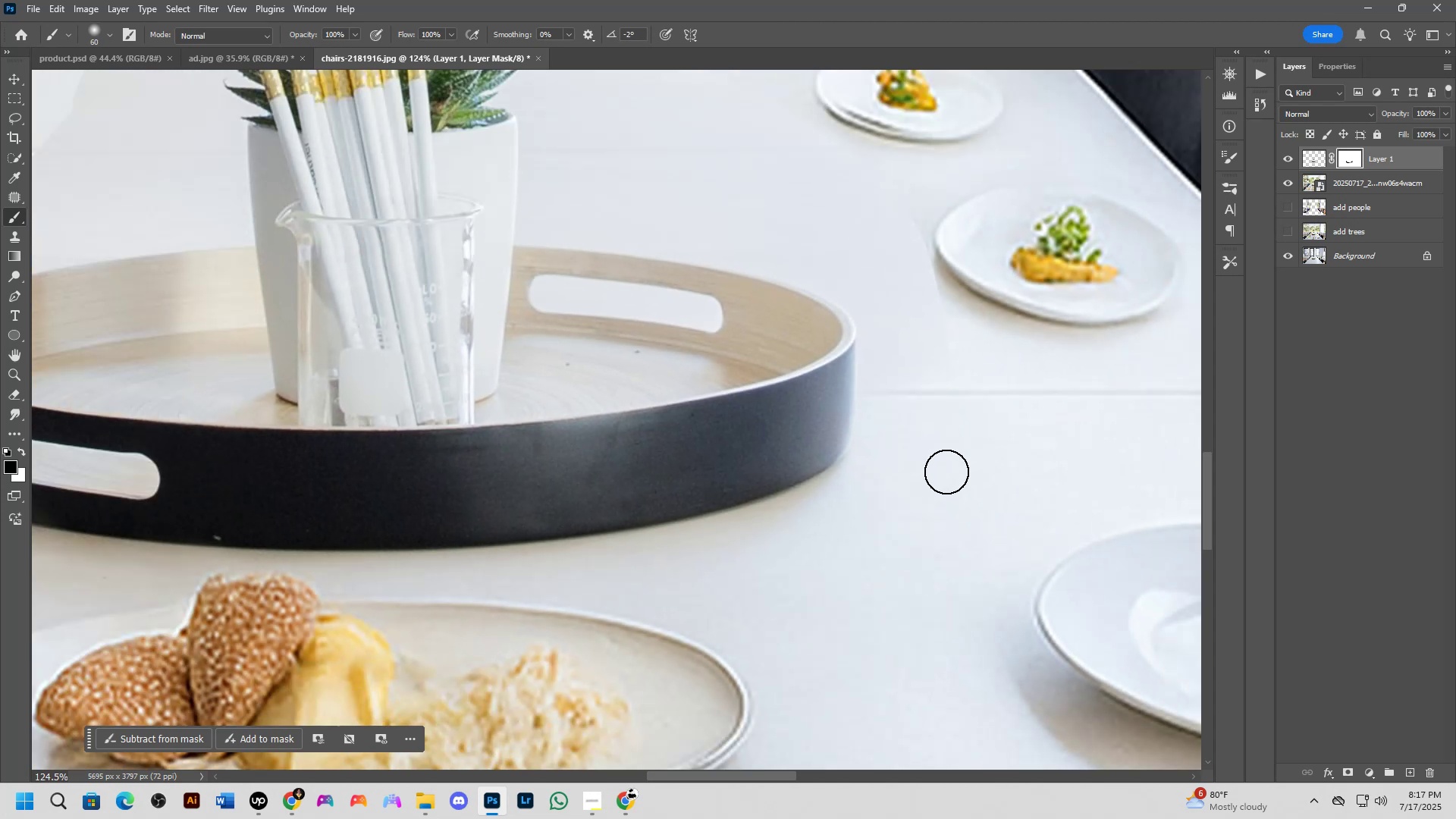 
key(Alt+AltLeft)
 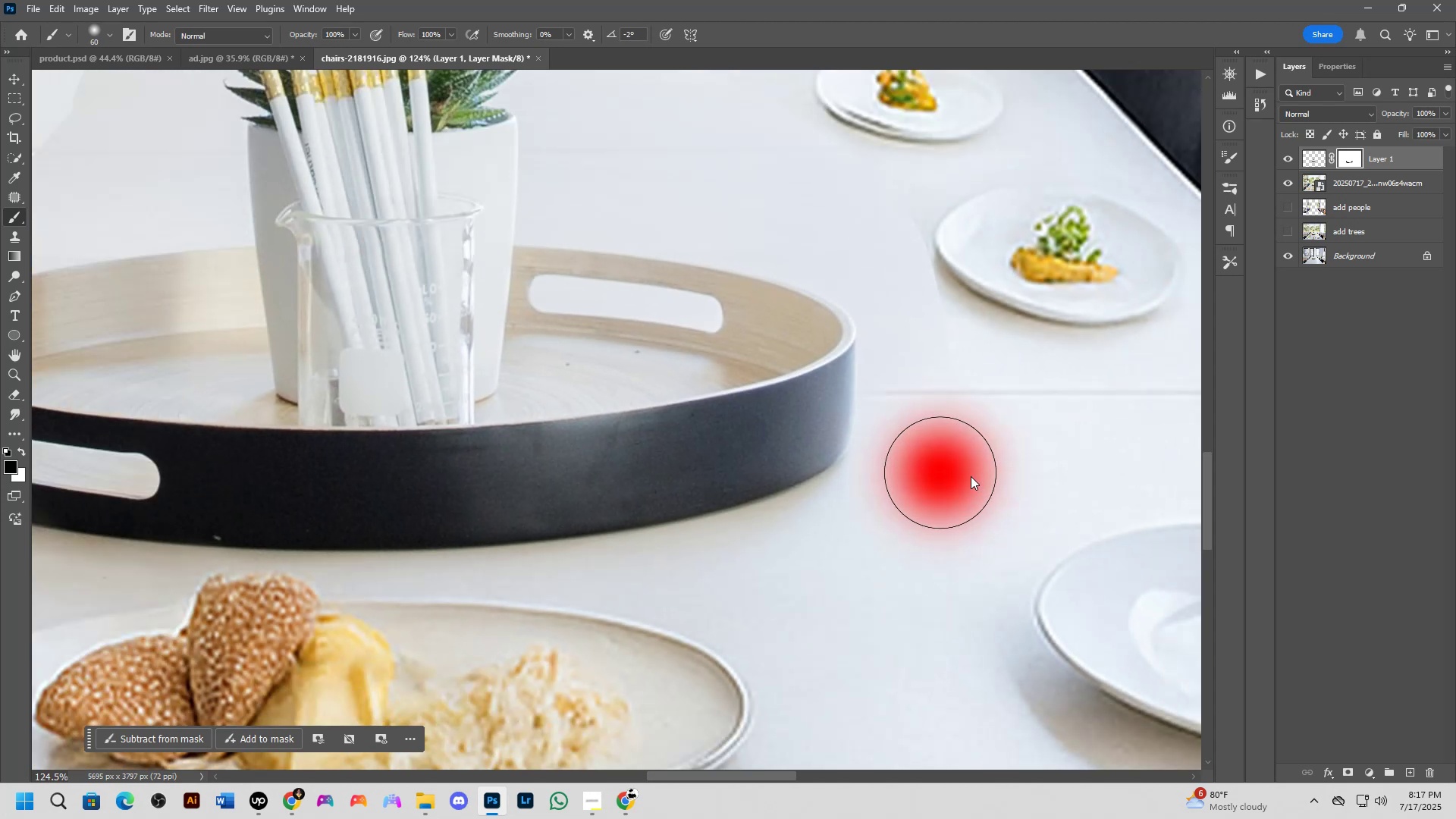 
left_click_drag(start_coordinate=[956, 467], to_coordinate=[894, 563])
 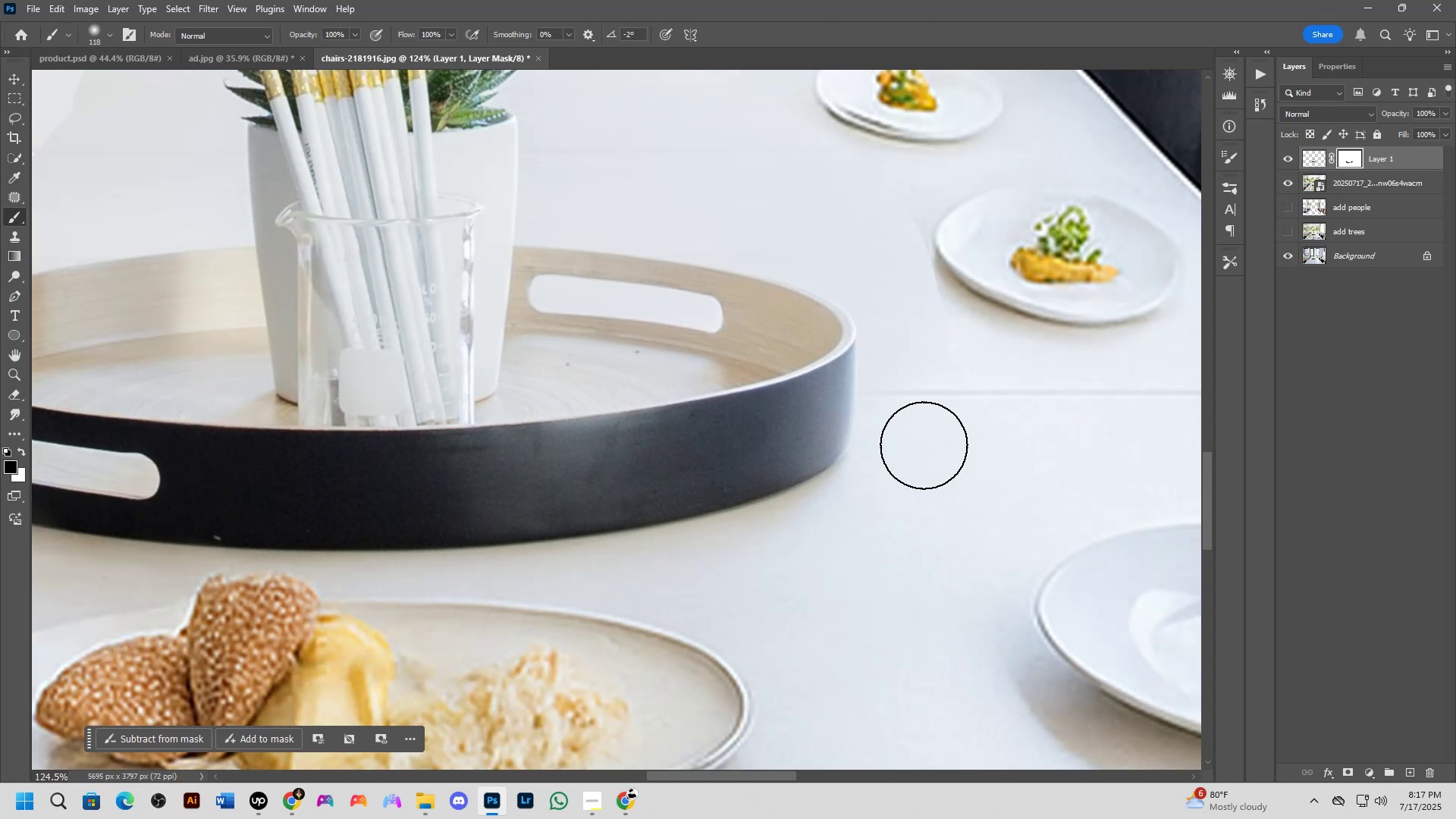 
left_click_drag(start_coordinate=[924, 444], to_coordinate=[943, 219])
 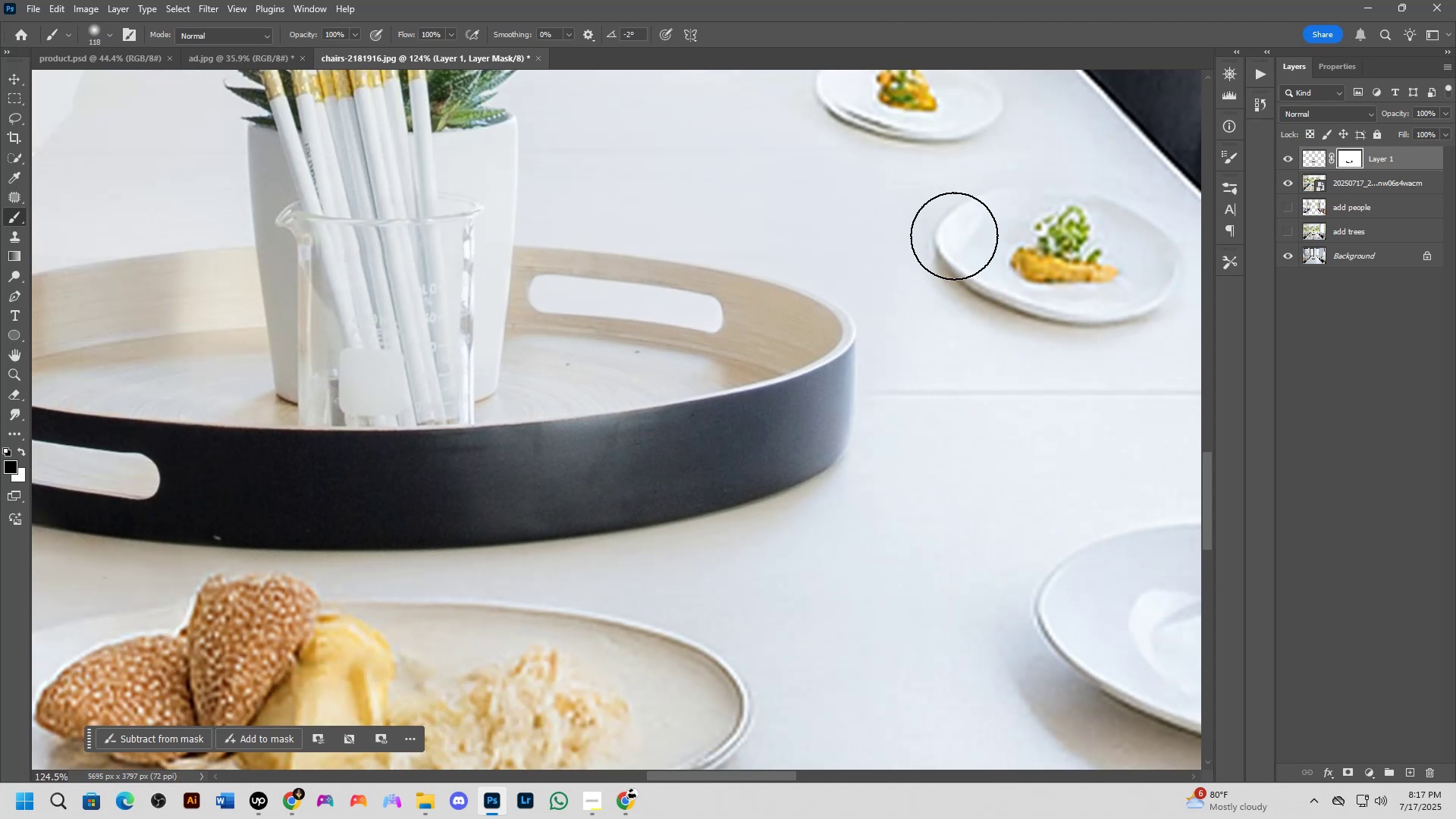 
hold_key(key=Space, duration=0.61)
 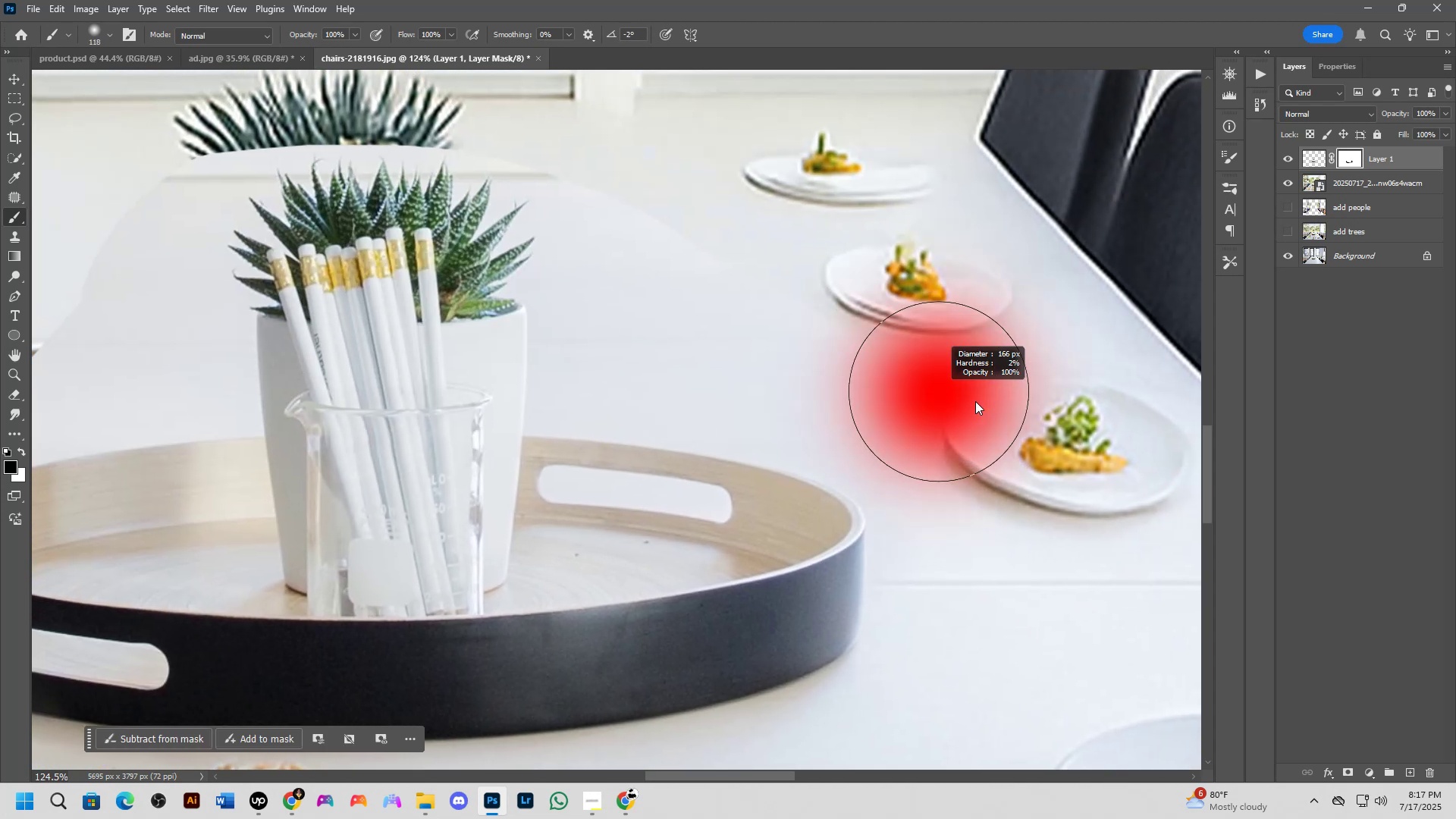 
left_click_drag(start_coordinate=[955, 276], to_coordinate=[964, 466])
 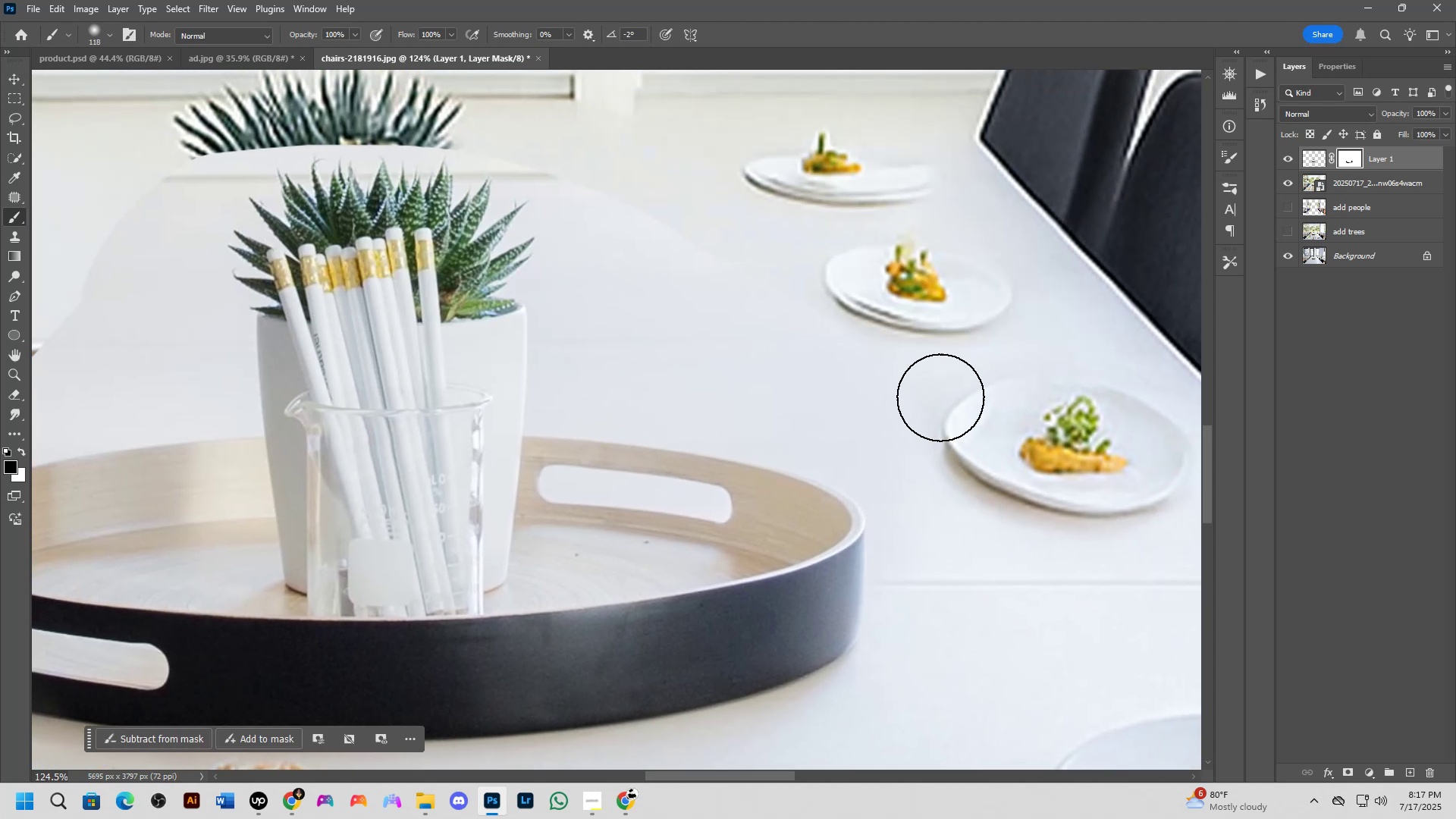 
key(Alt+AltLeft)
 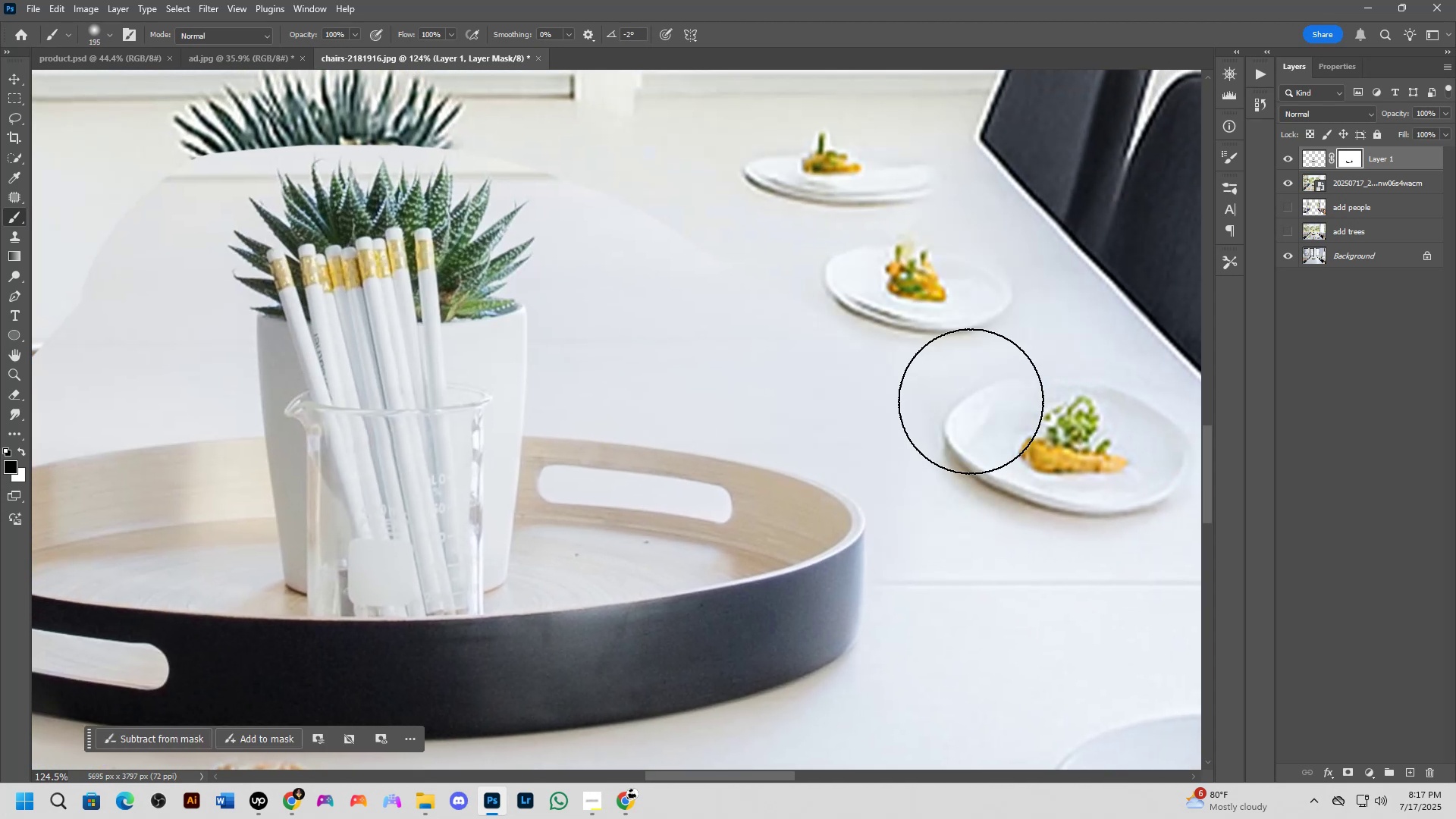 
left_click_drag(start_coordinate=[939, 400], to_coordinate=[638, 181])
 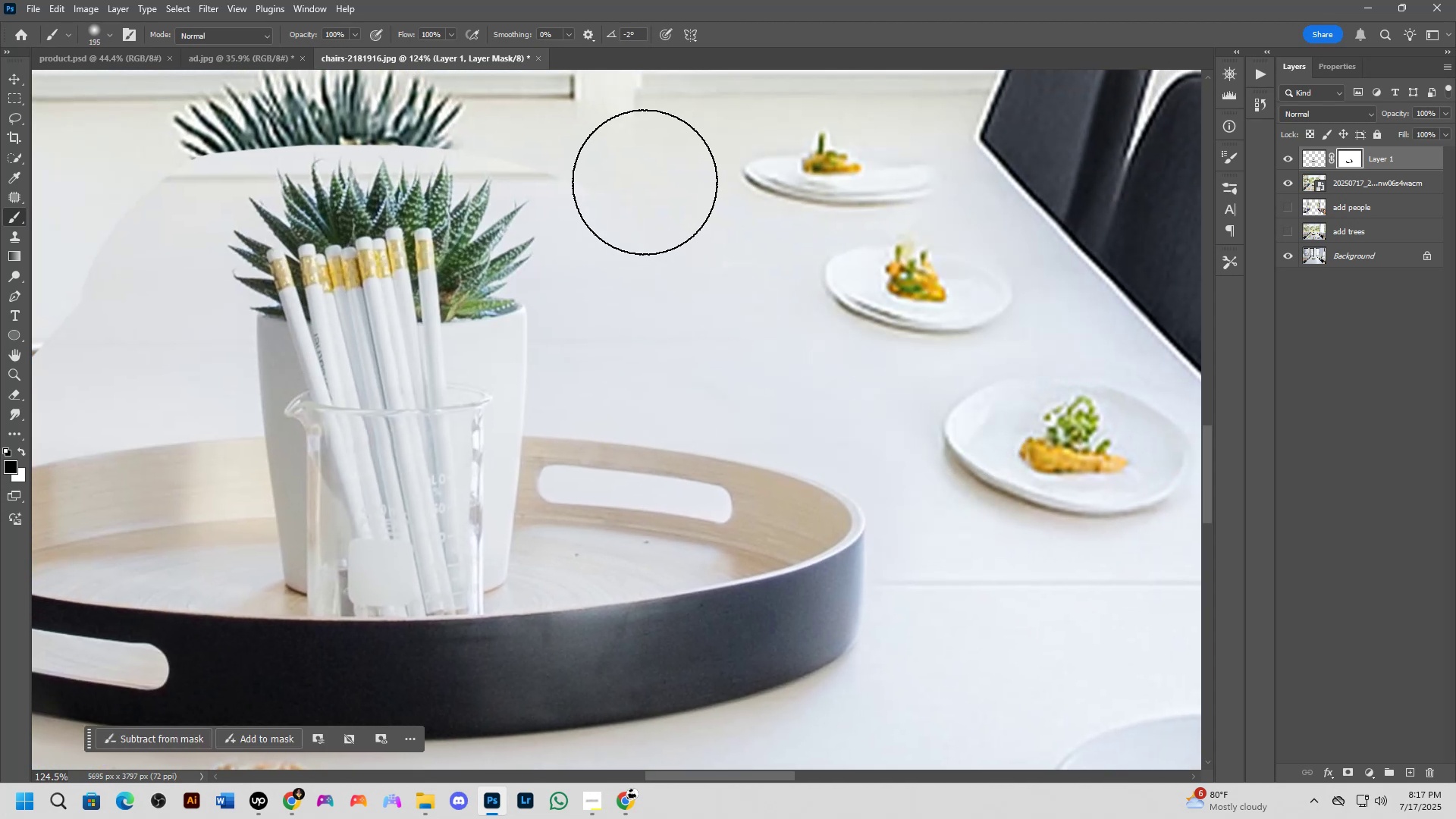 
hold_key(key=Space, duration=0.58)
 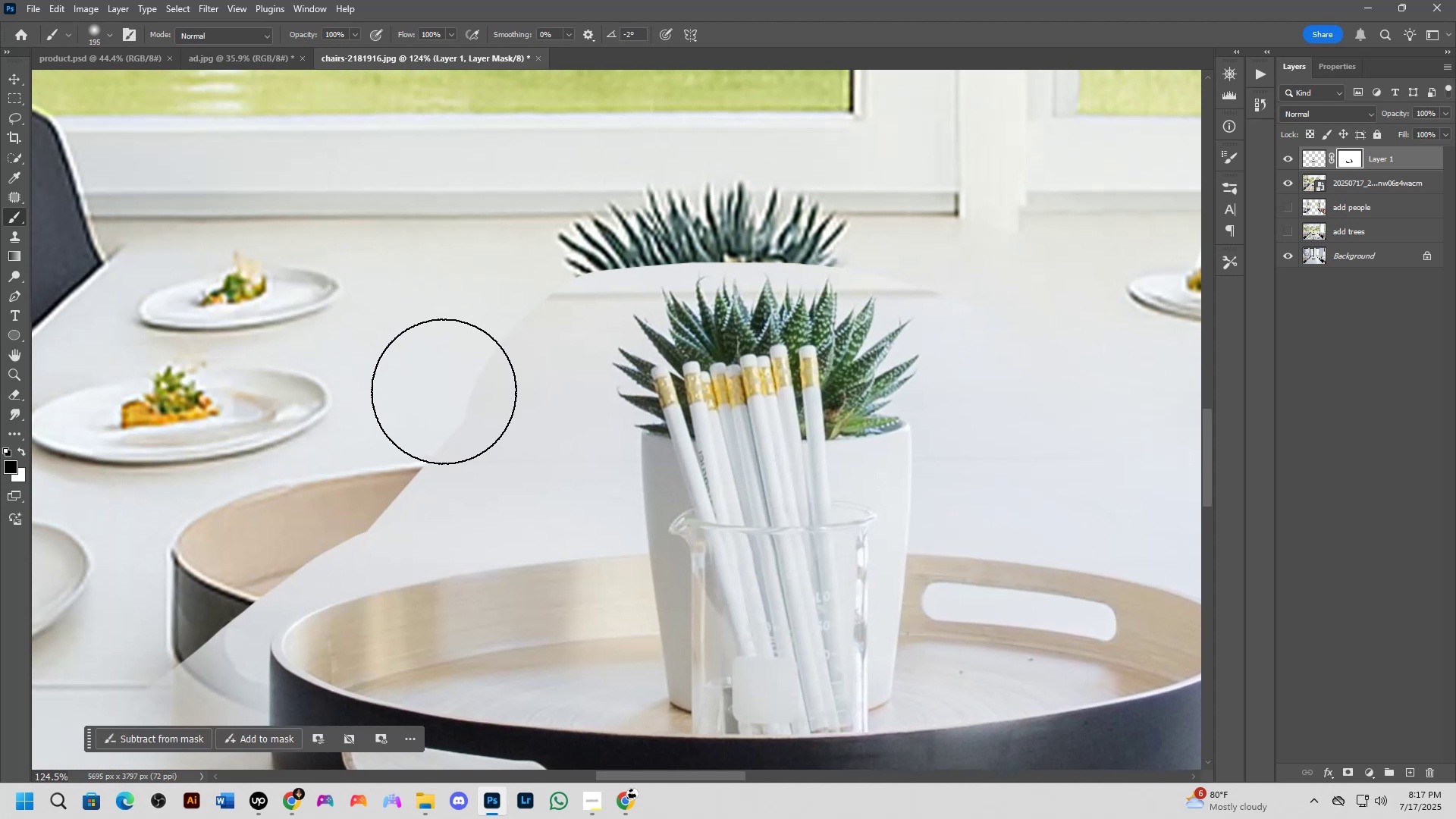 
left_click_drag(start_coordinate=[658, 186], to_coordinate=[1043, 303])
 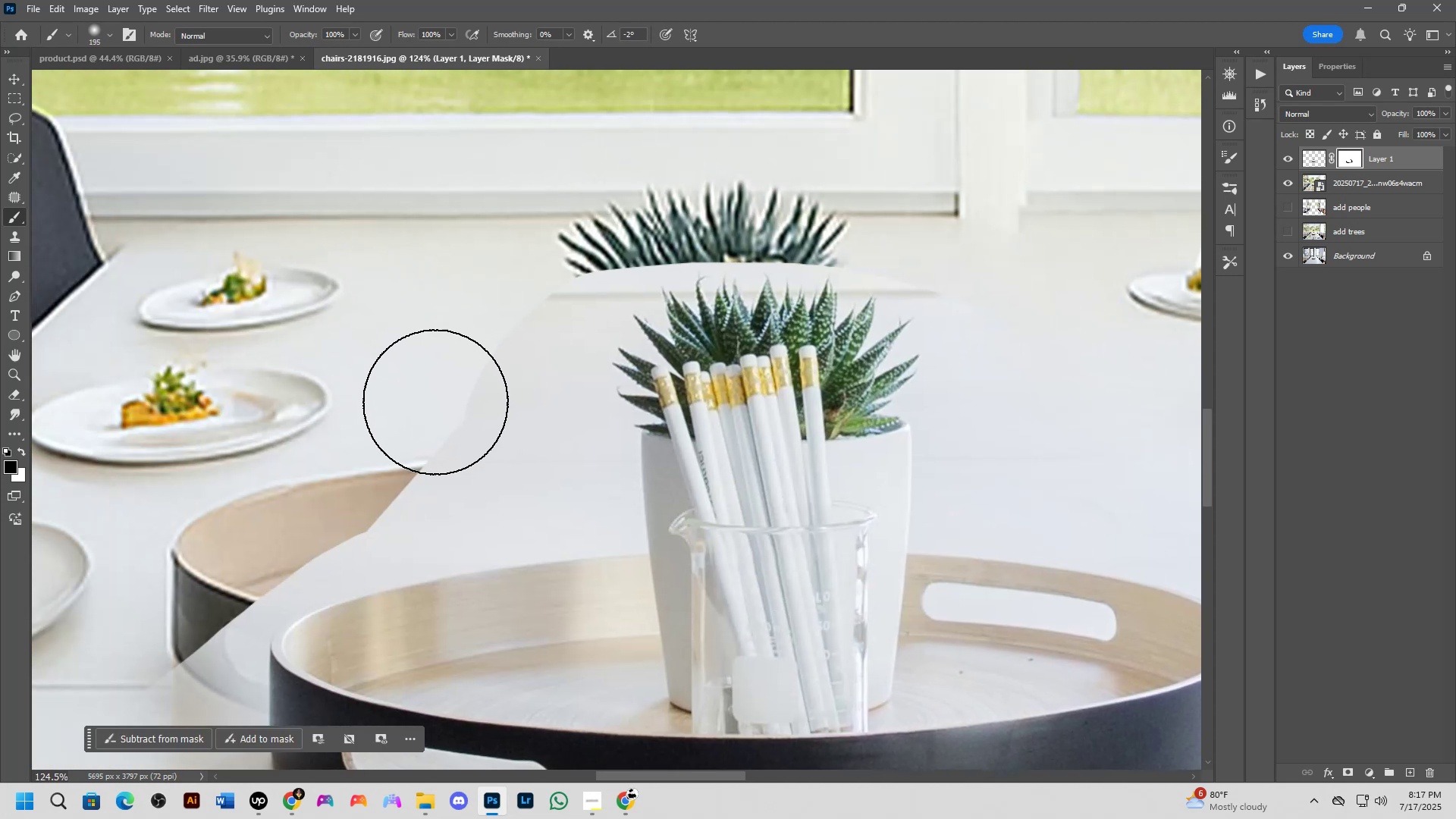 
scroll: coordinate [447, 407], scroll_direction: down, amount: 4.0
 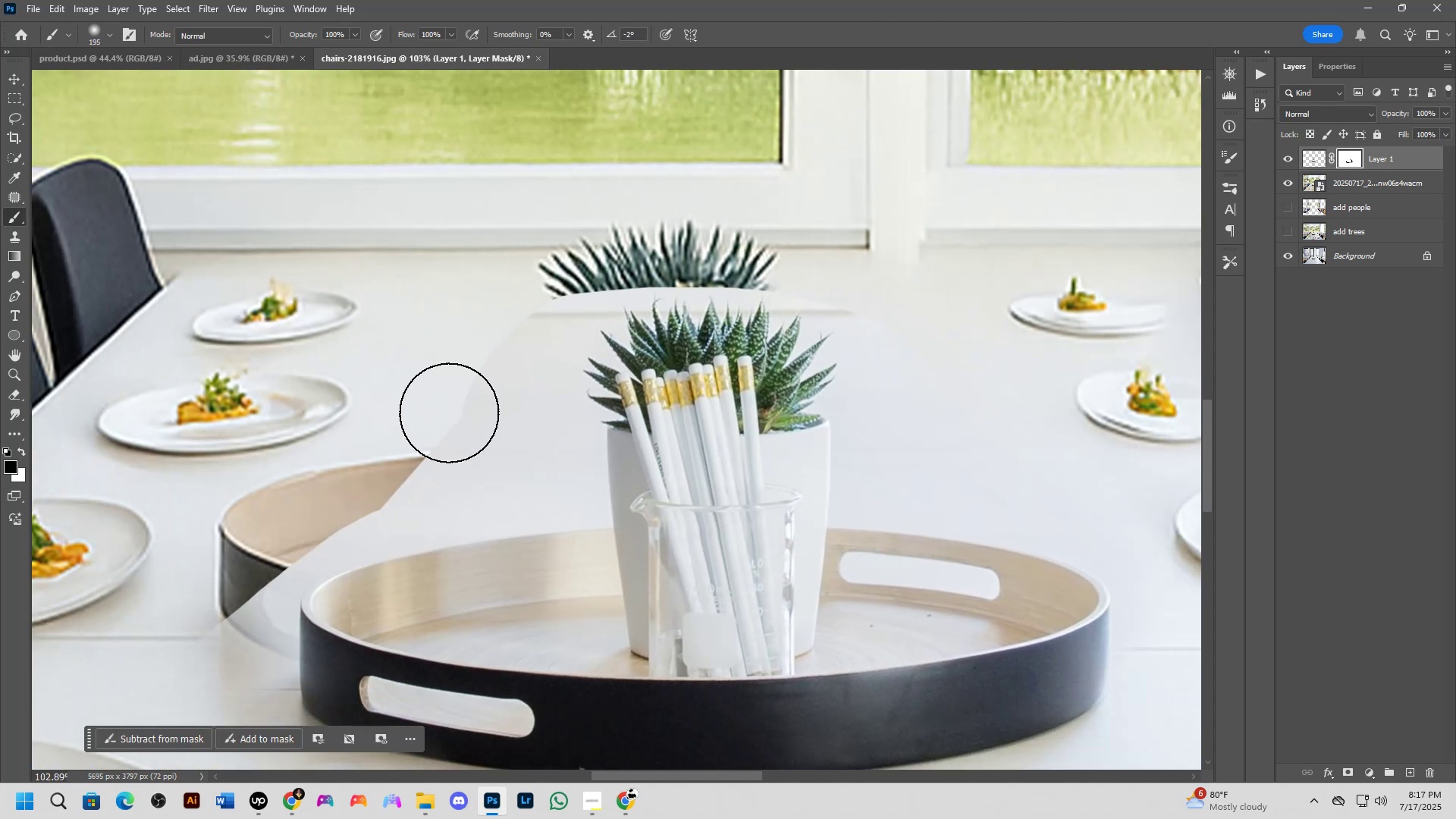 
hold_key(key=Space, duration=0.46)
 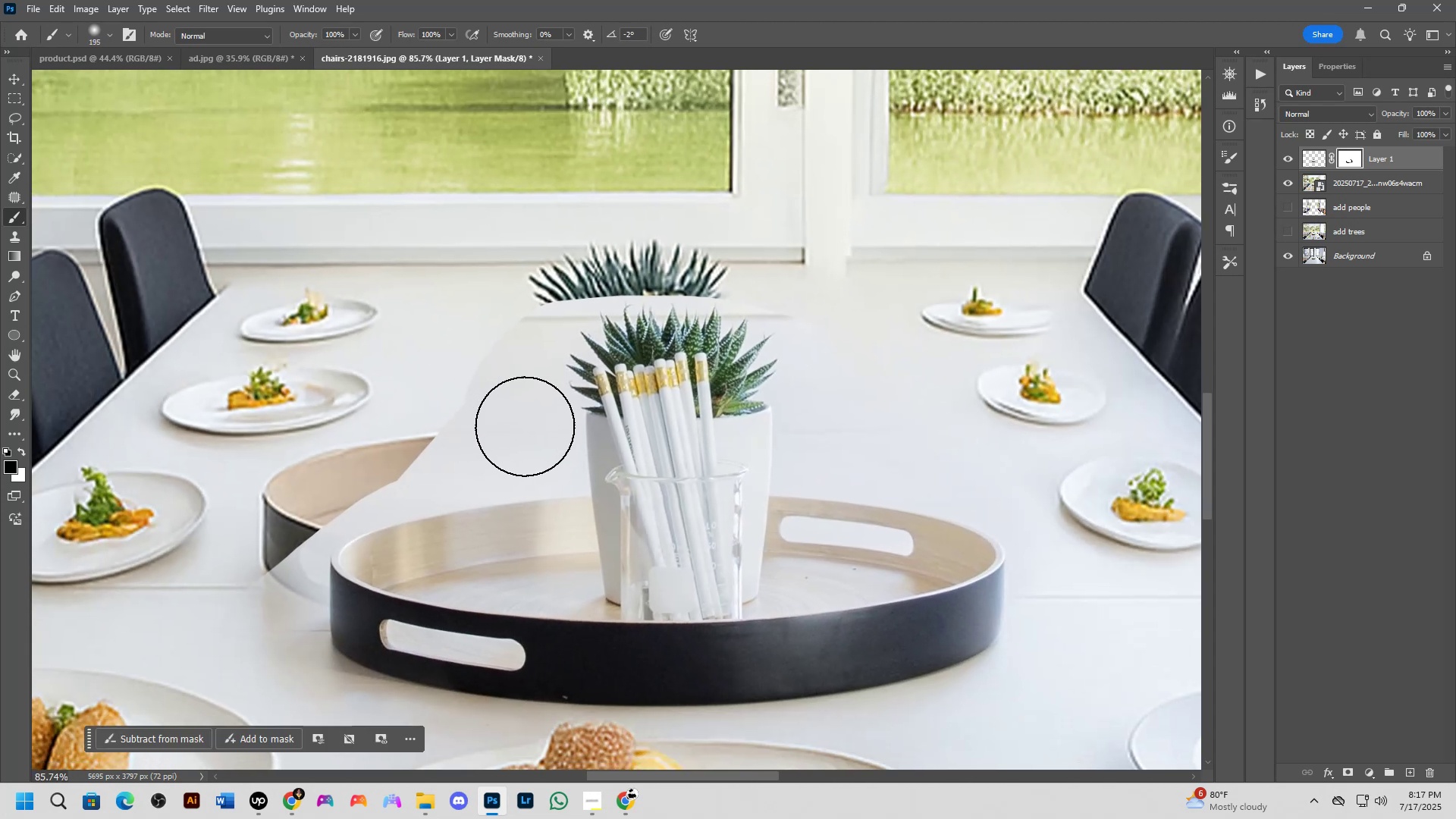 
left_click_drag(start_coordinate=[497, 433], to_coordinate=[502, 421])
 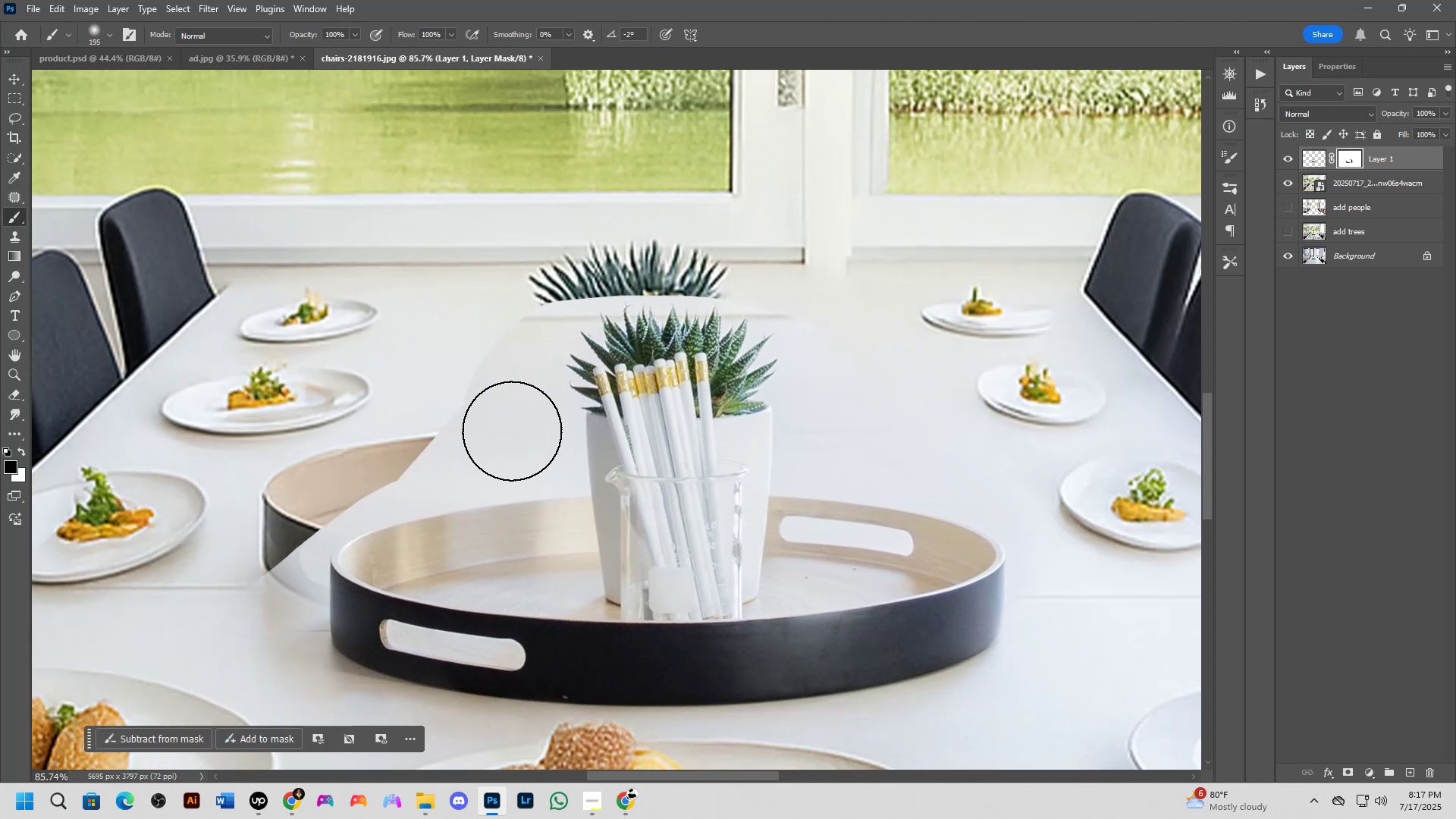 
key(L)
 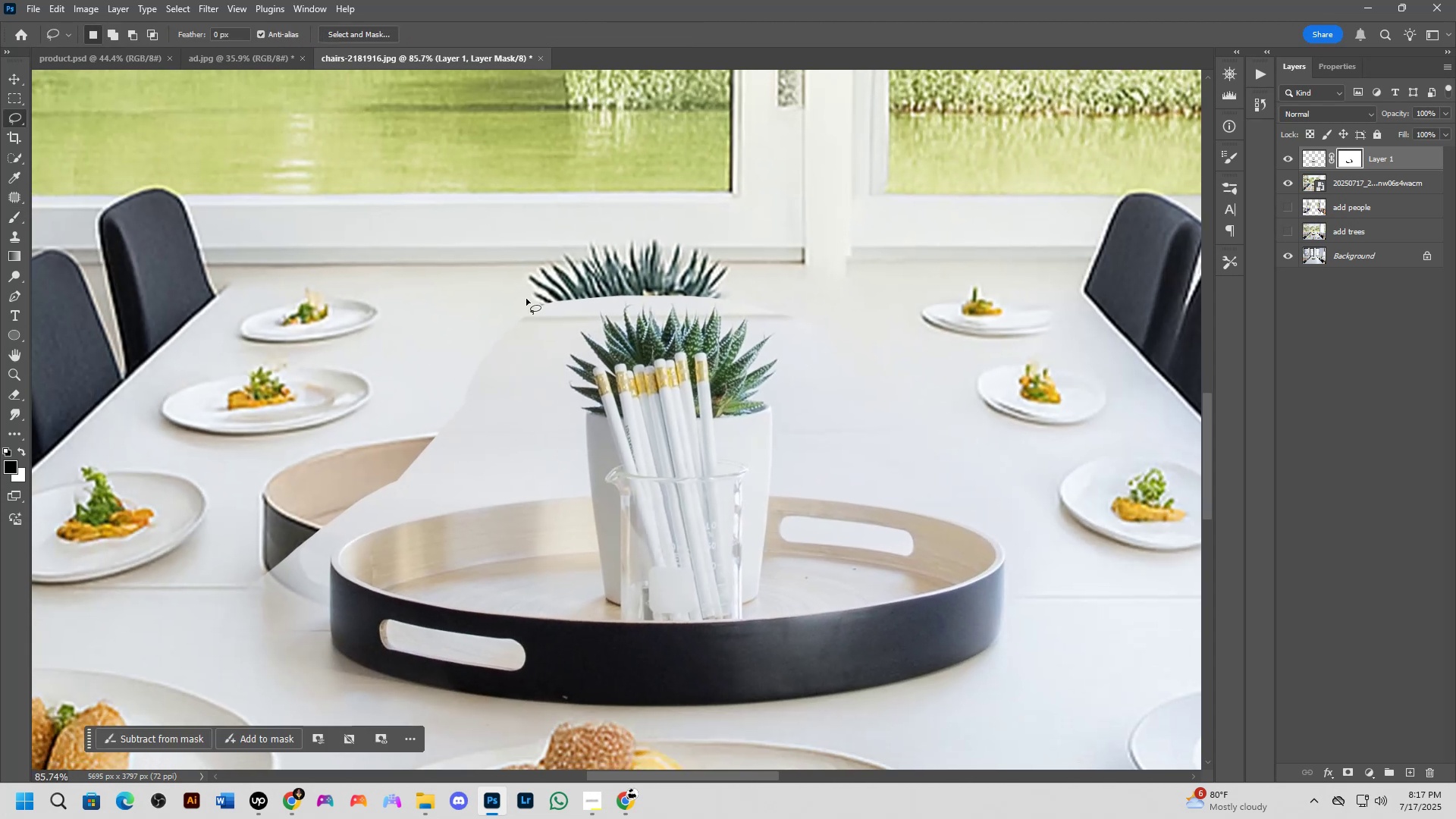 
scroll: coordinate [519, 294], scroll_direction: up, amount: 4.0
 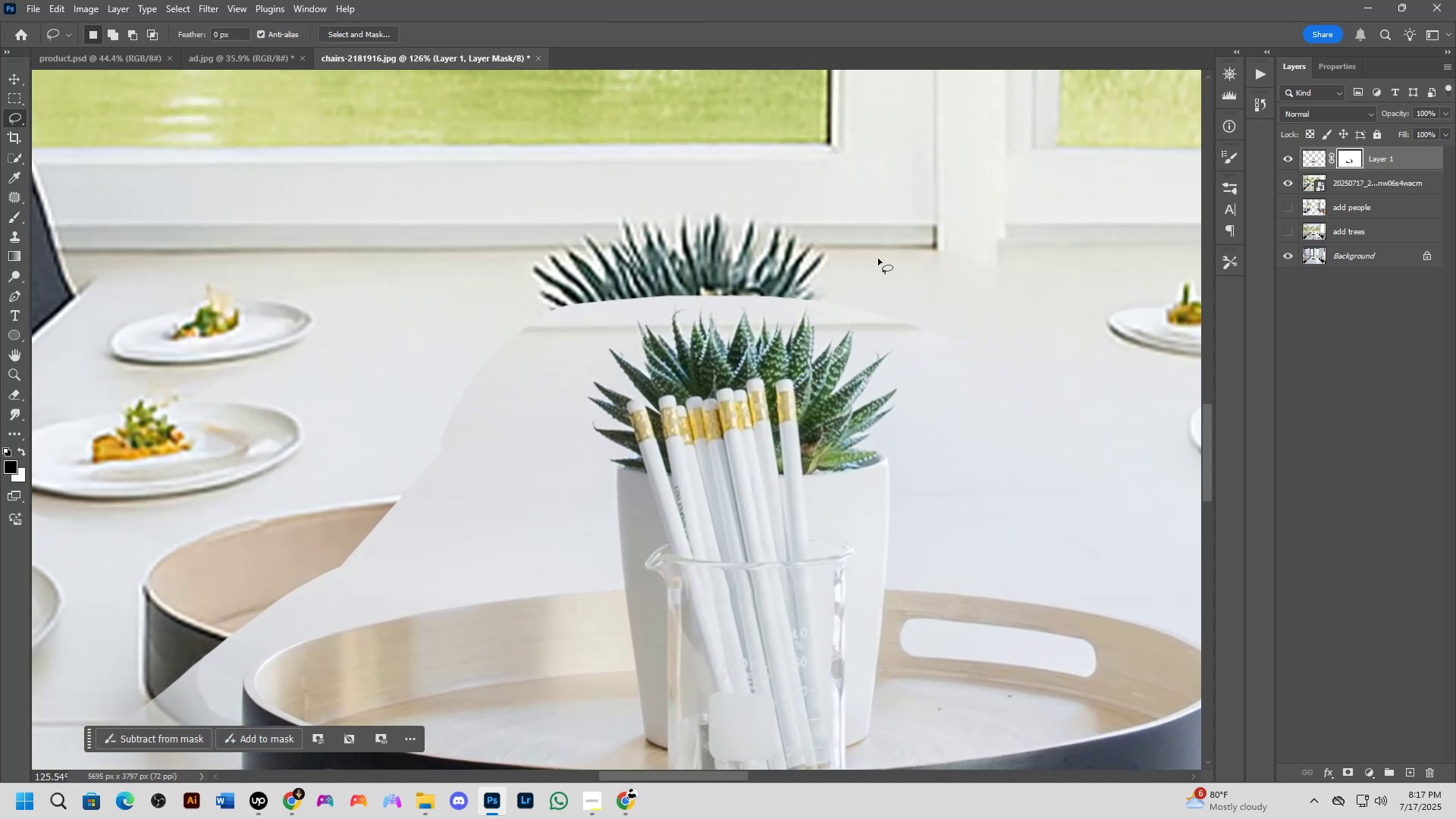 
left_click_drag(start_coordinate=[896, 278], to_coordinate=[886, 217])
 